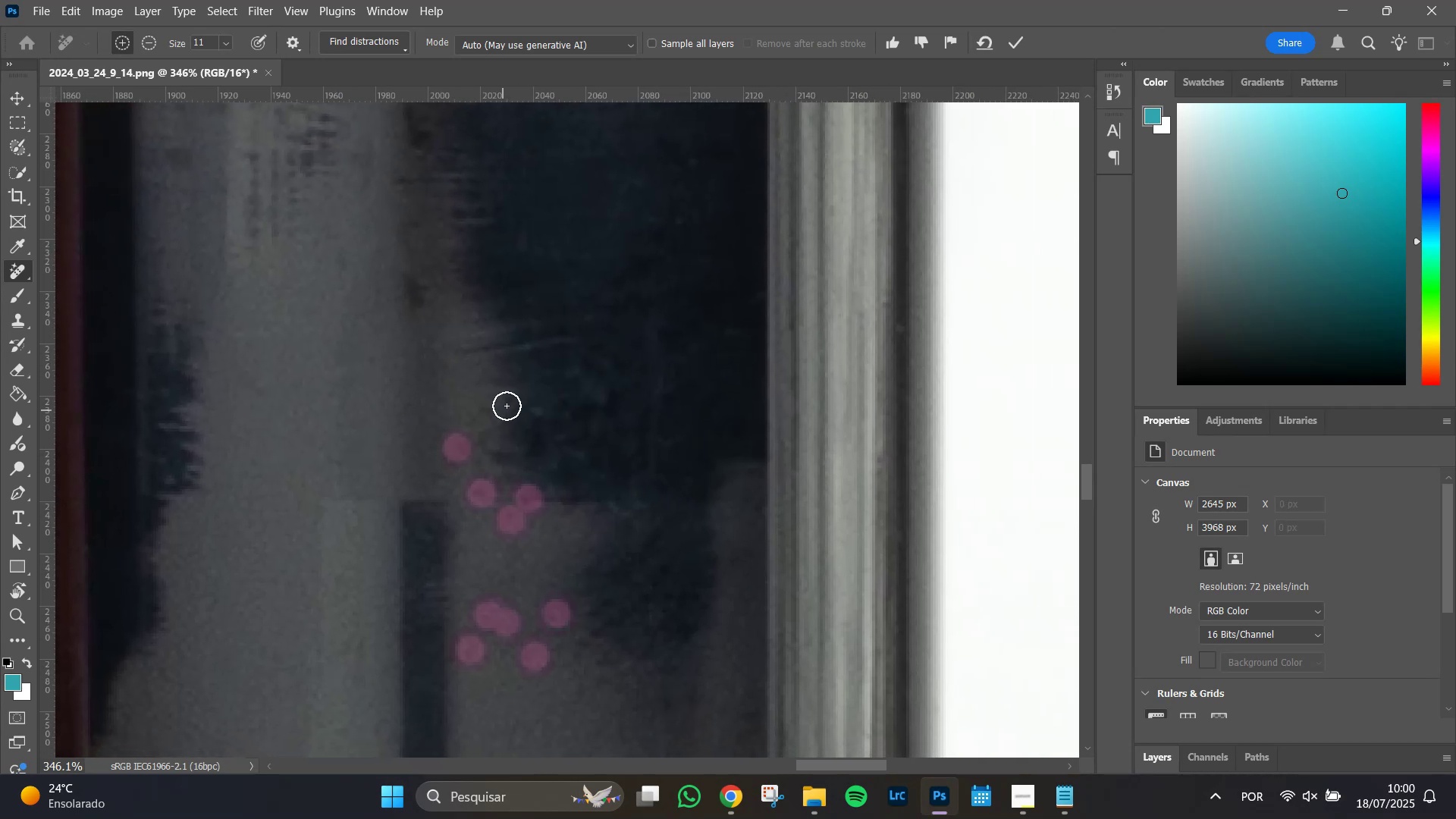 
left_click([510, 404])
 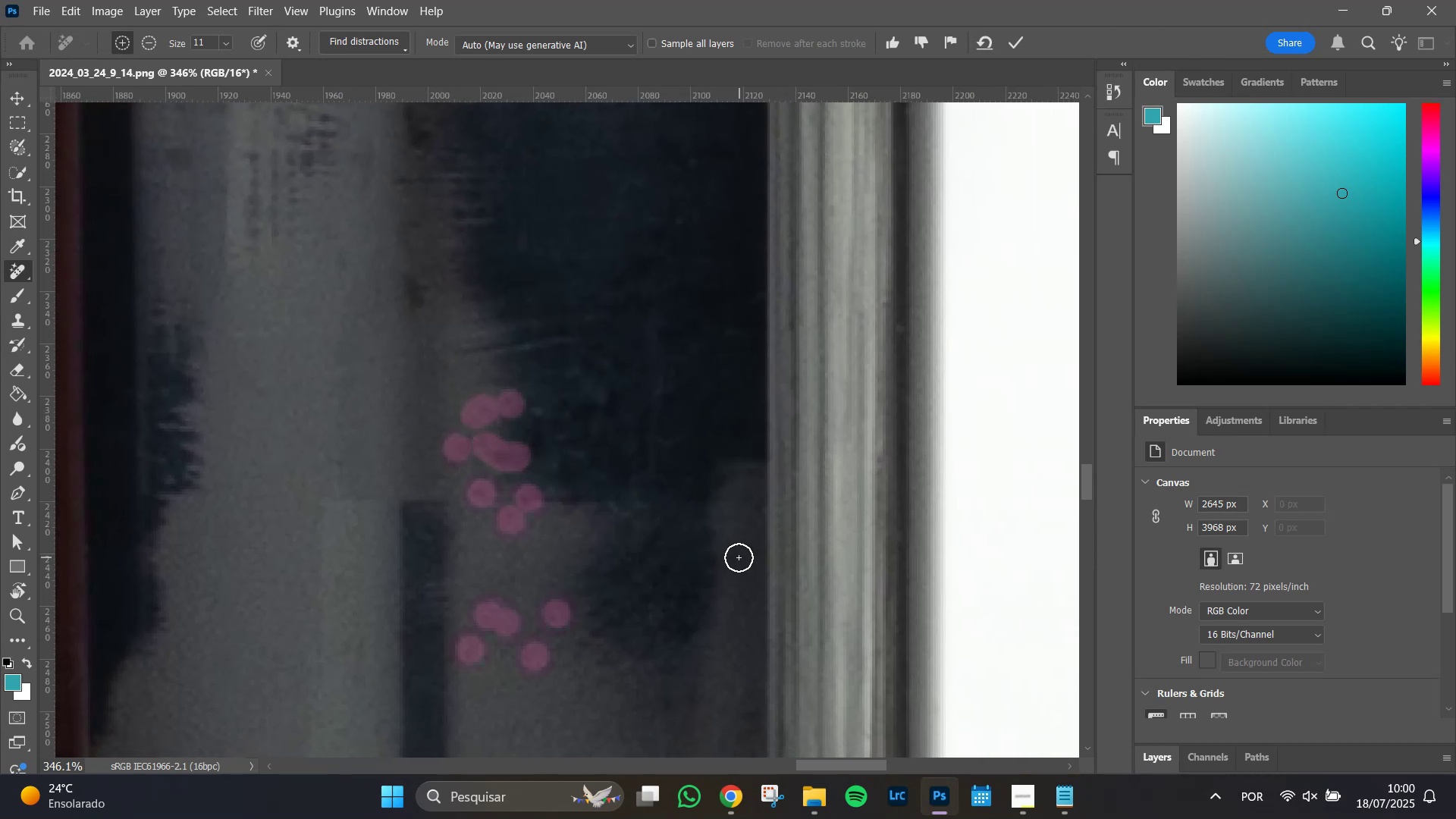 
wait(5.3)
 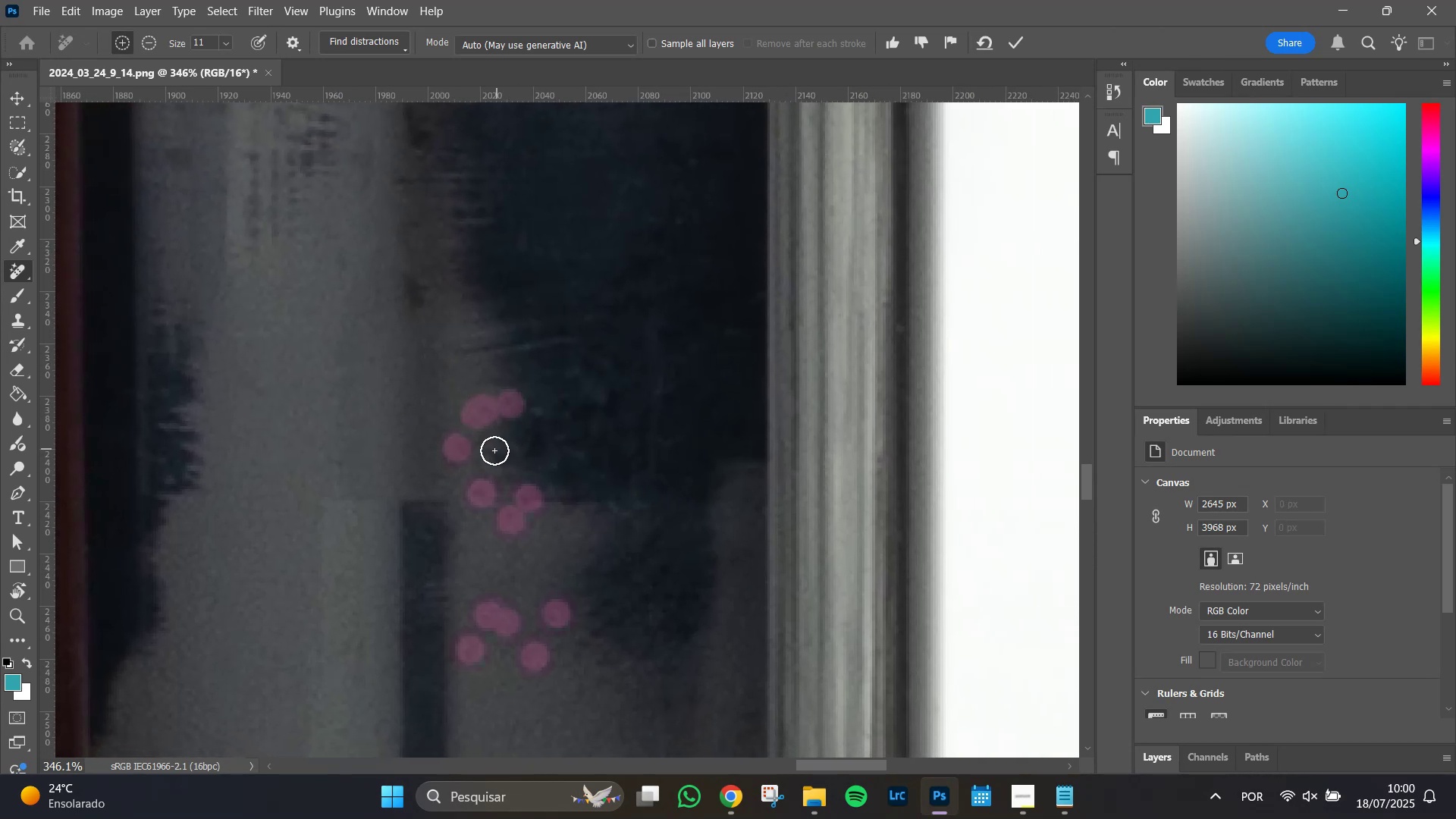 
double_click([752, 487])
 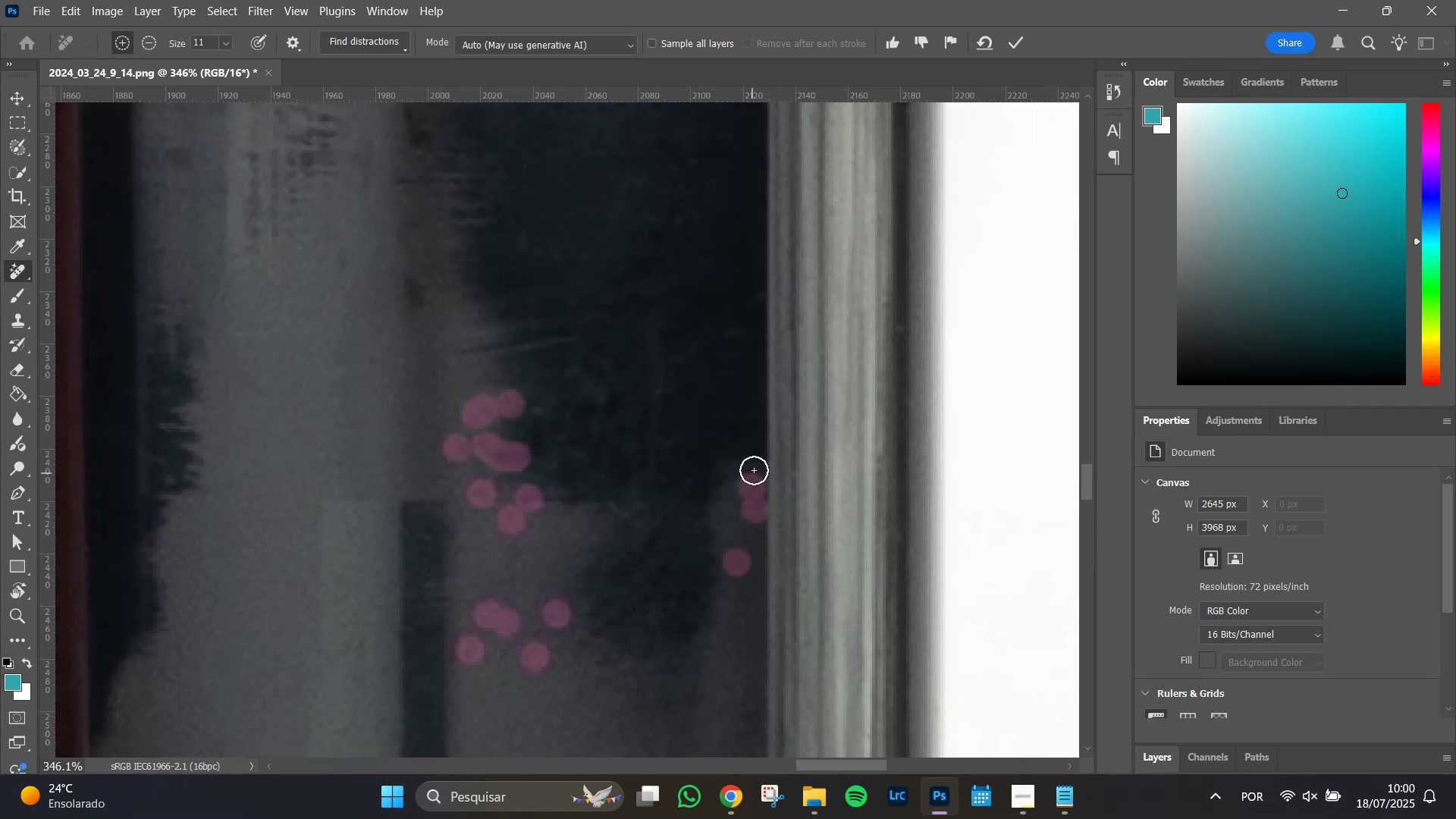 
left_click([754, 470])
 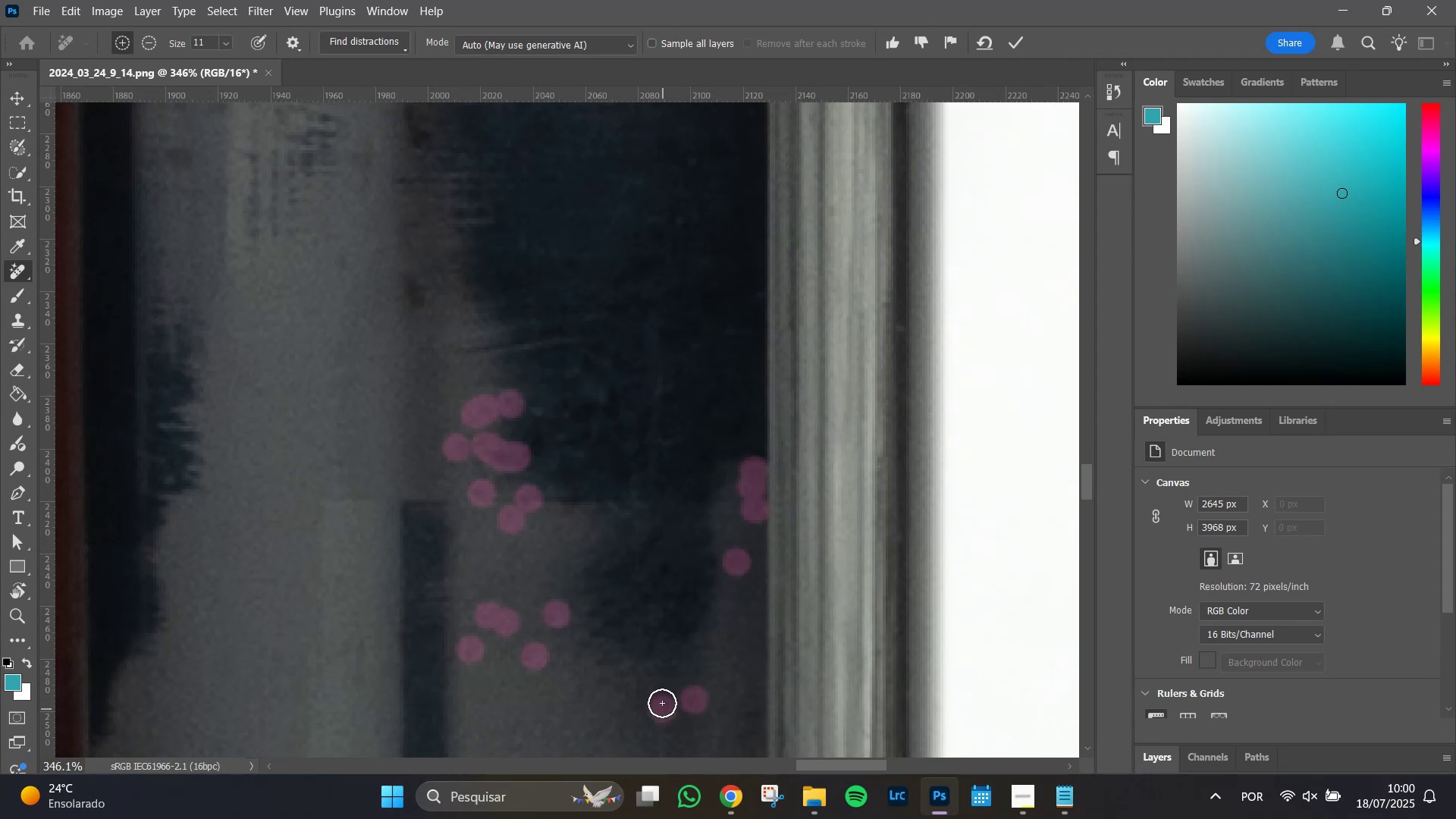 
hold_key(key=Space, duration=1.18)
 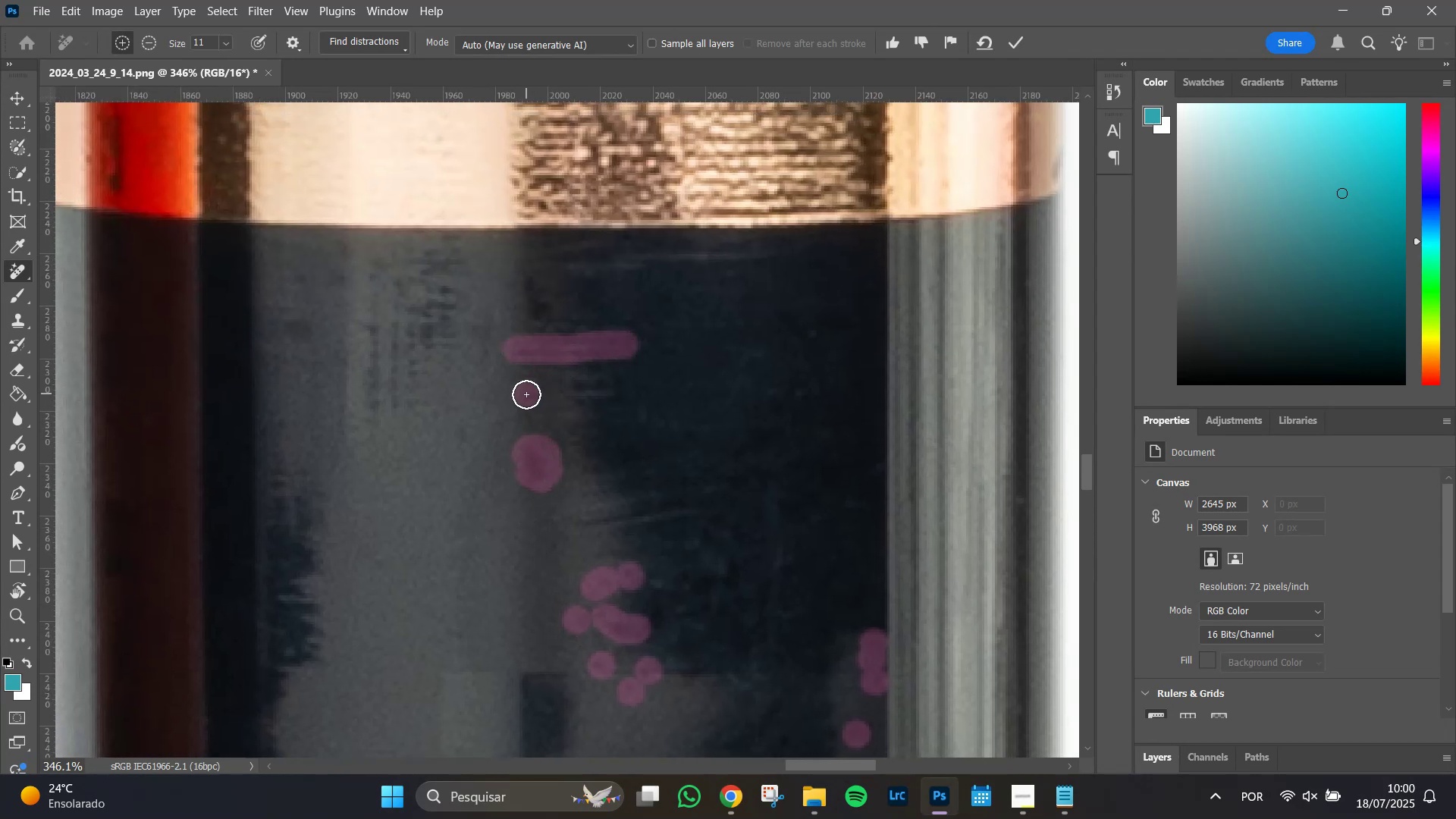 
wait(9.75)
 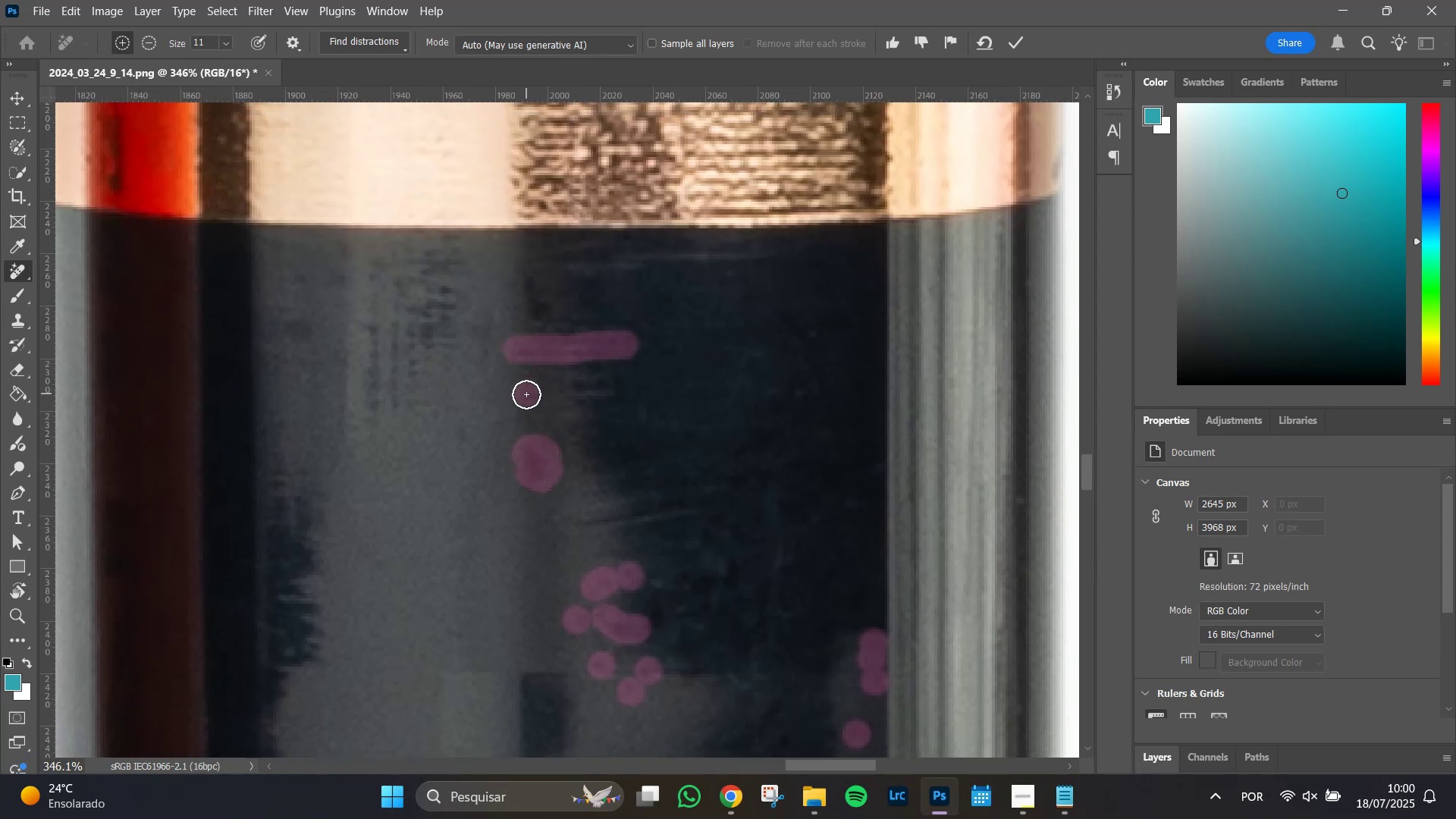 
left_click([333, 271])
 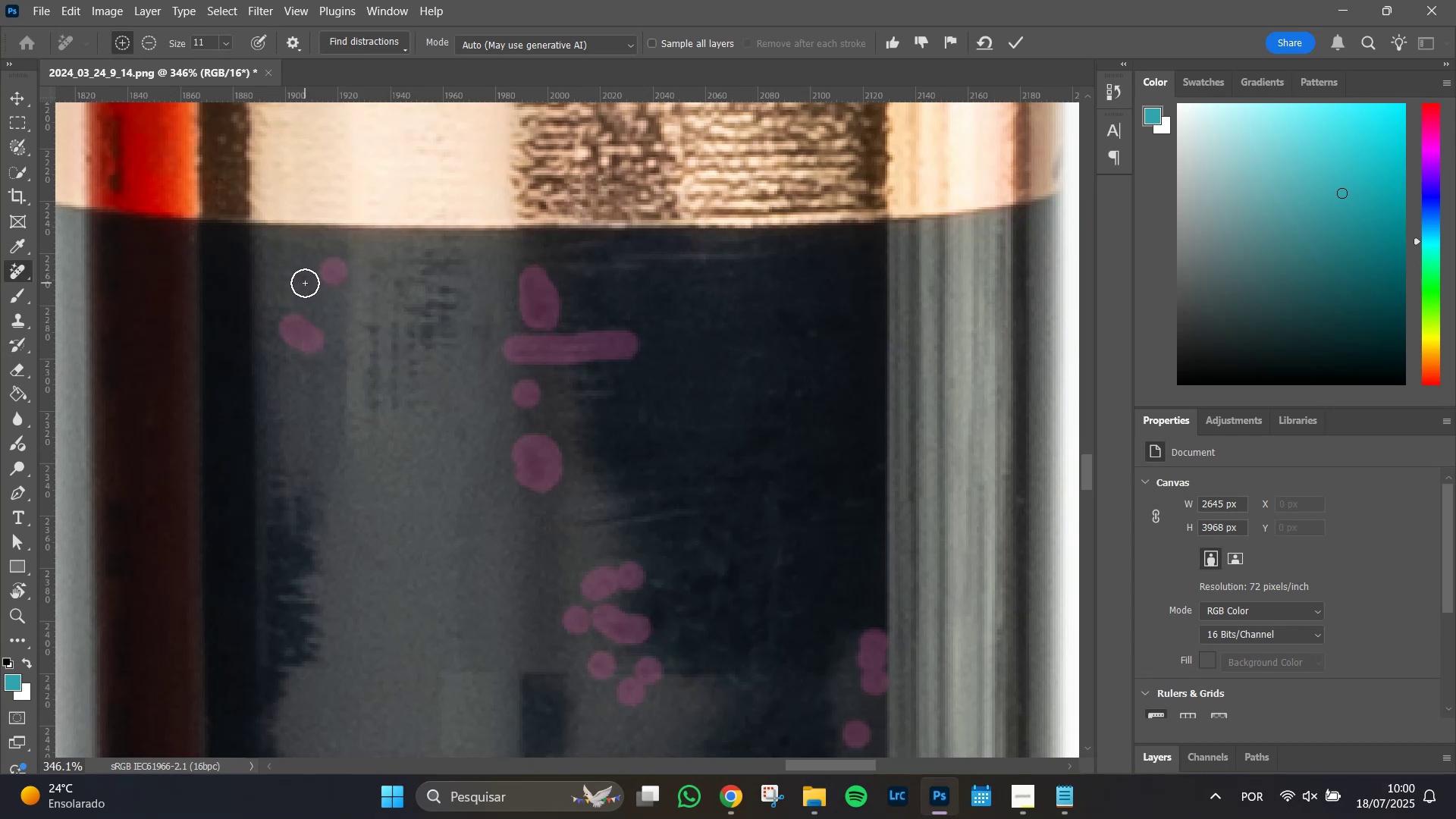 
left_click([305, 281])
 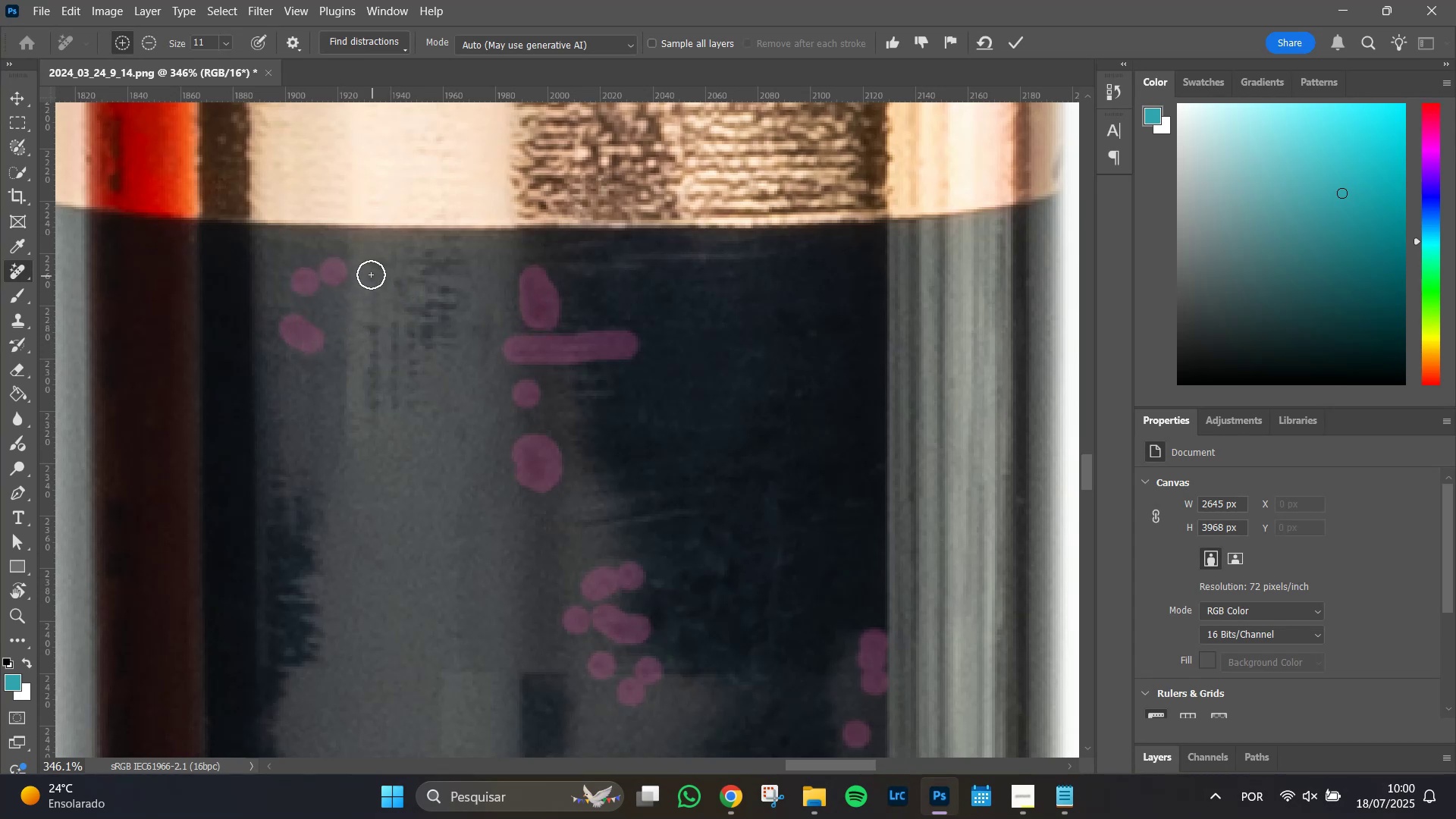 
left_click([371, 275])
 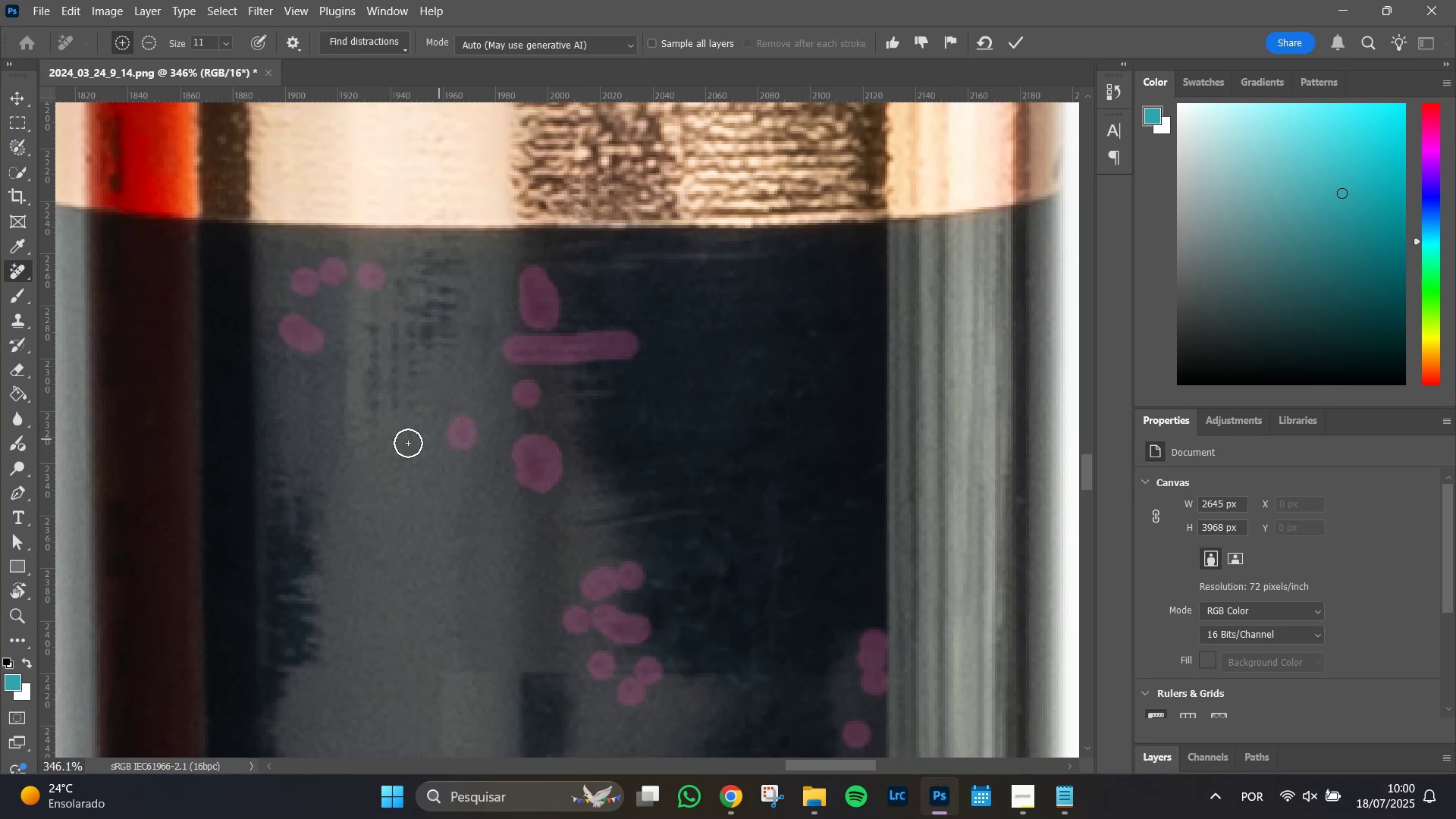 
hold_key(key=Space, duration=1.51)
 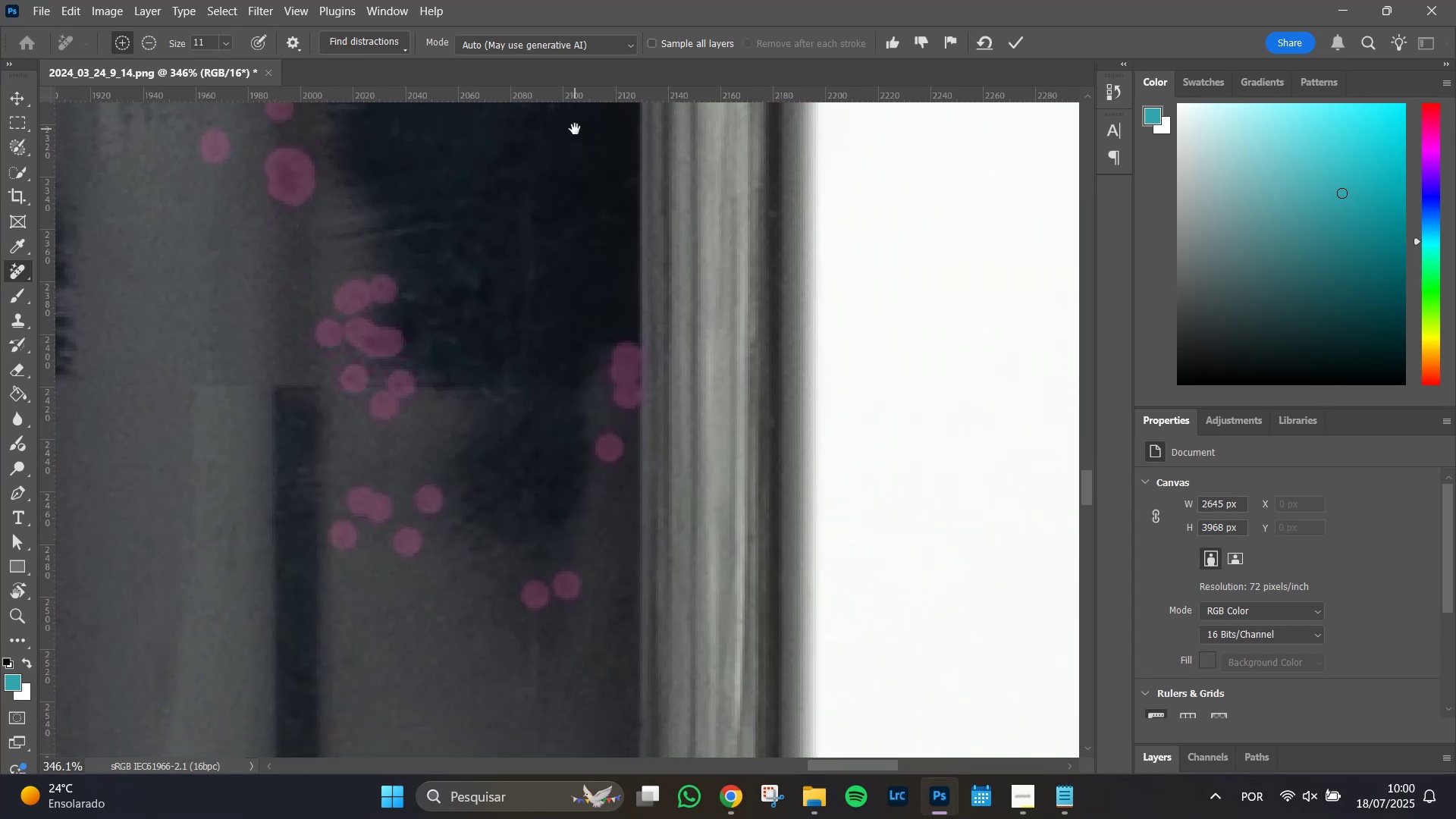 
hold_key(key=Space, duration=1.51)
 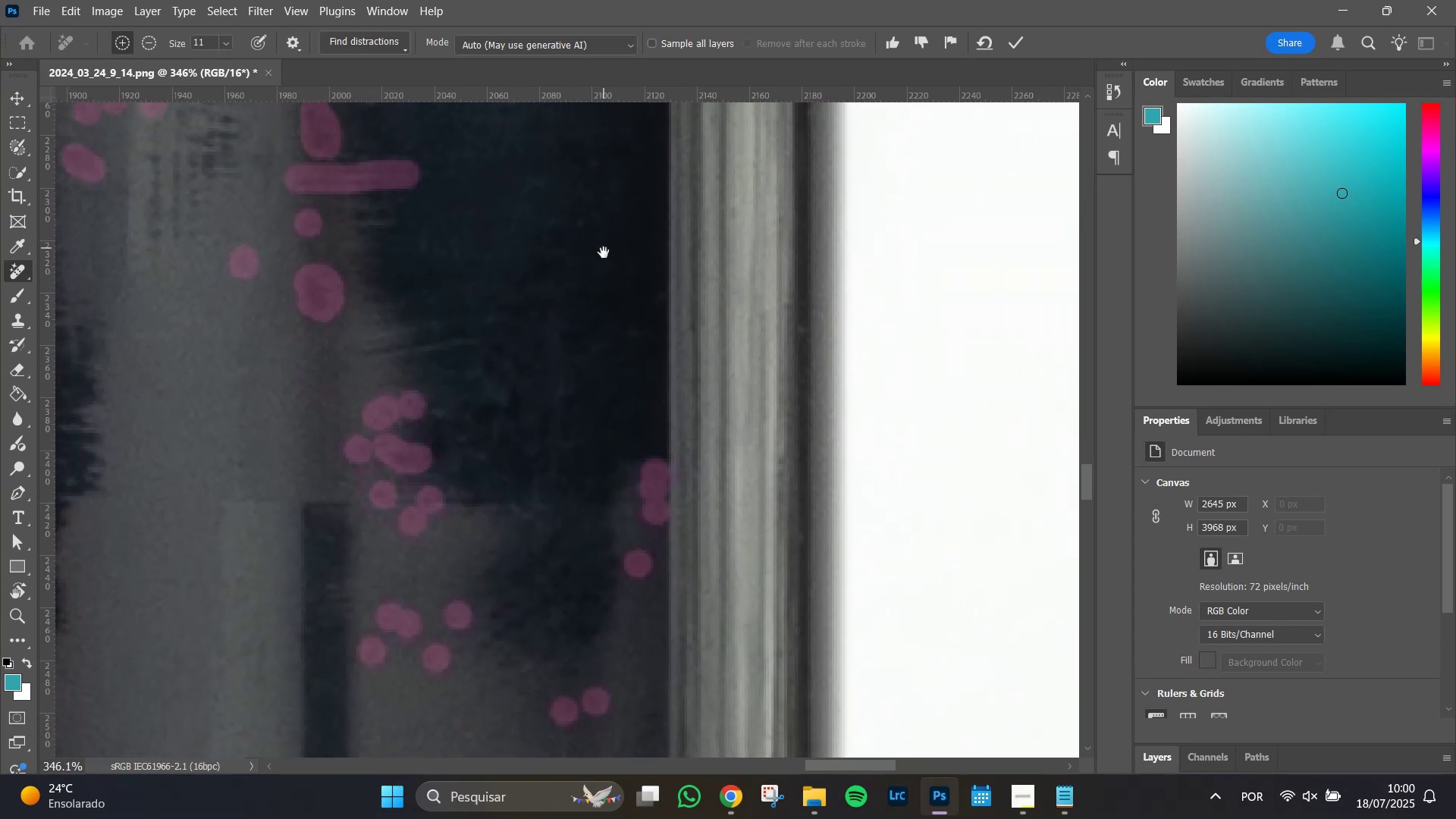 
key(Space)
 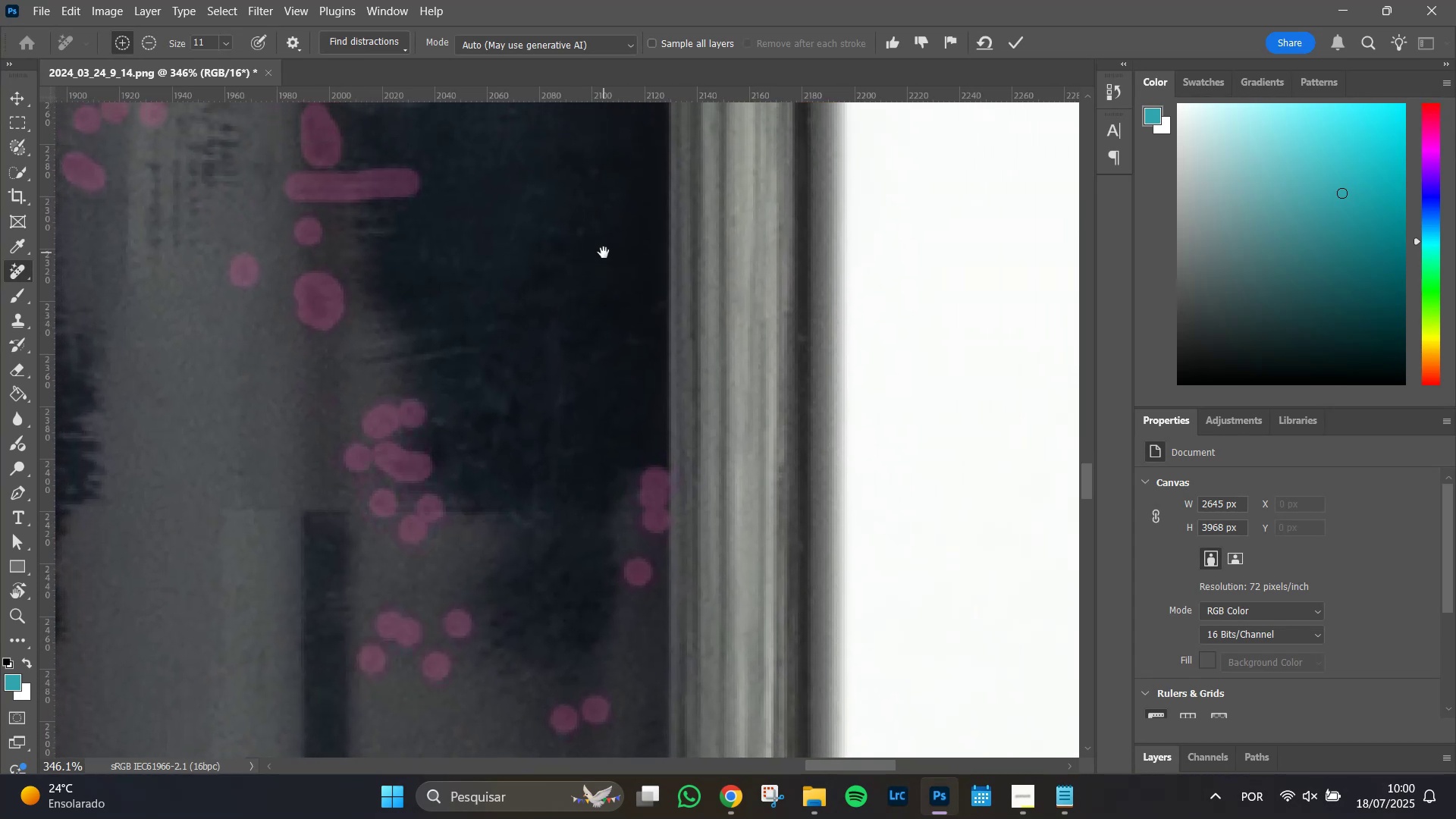 
key(Space)
 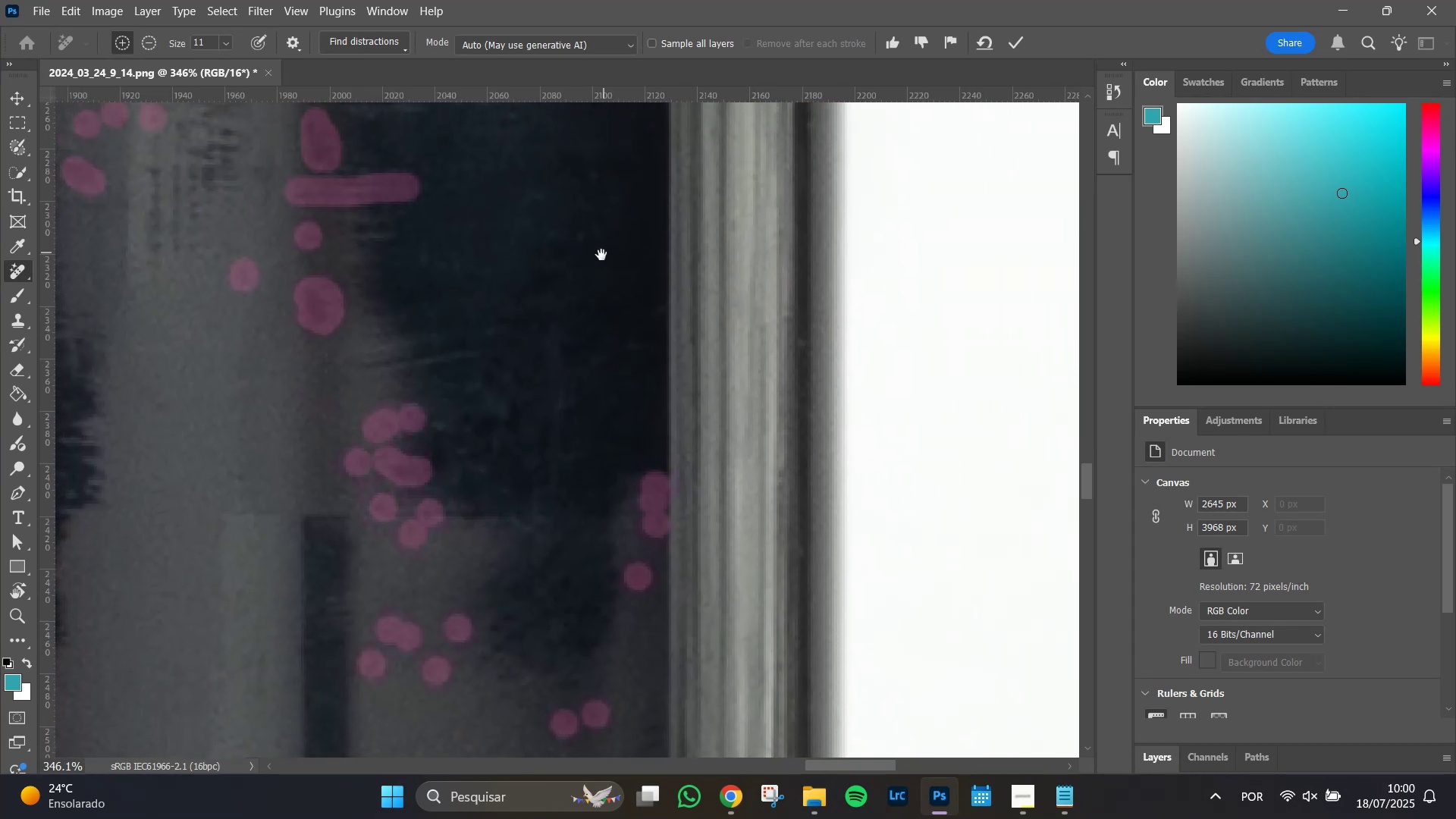 
key(Space)
 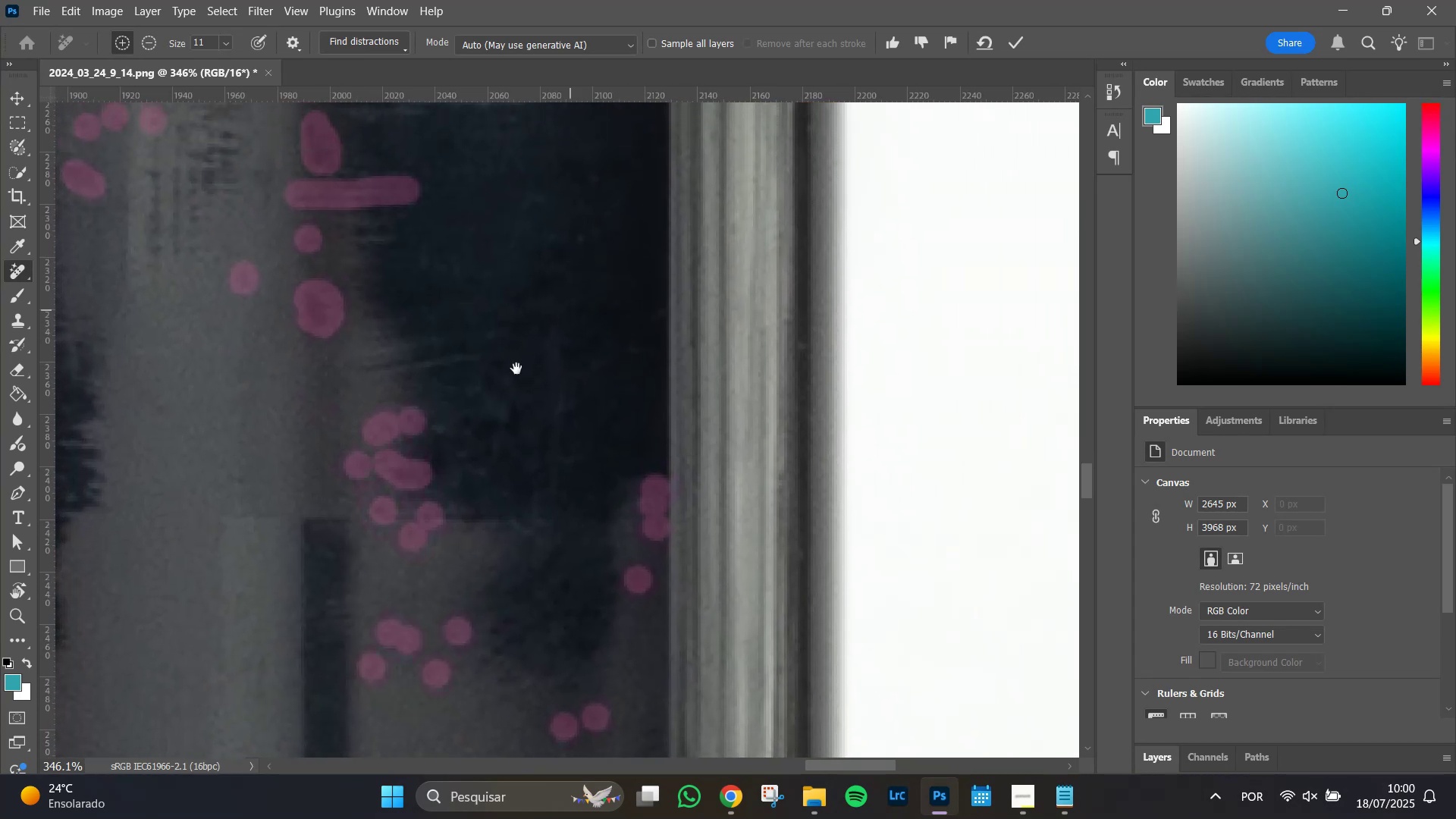 
key(Space)
 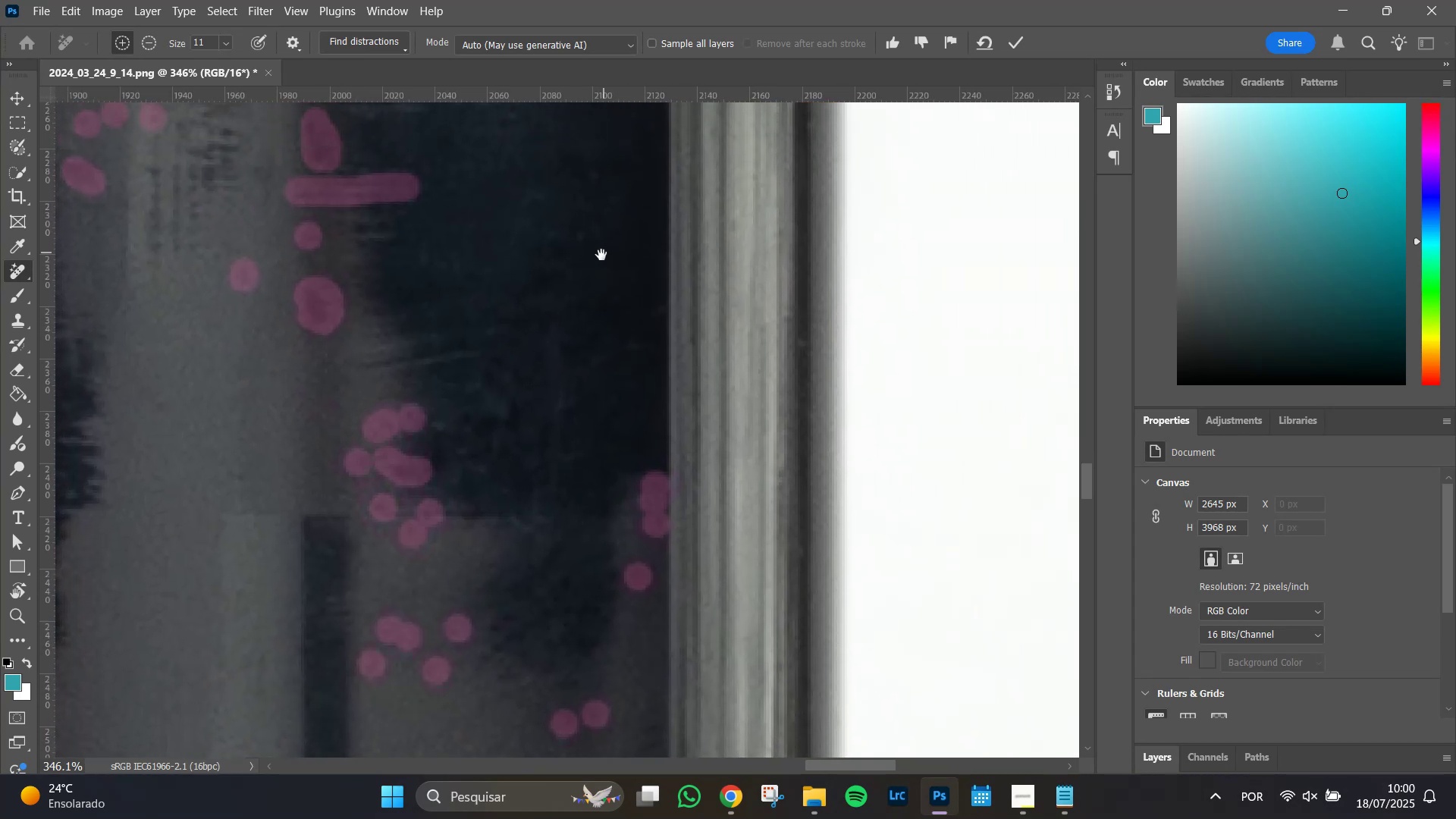 
key(Space)
 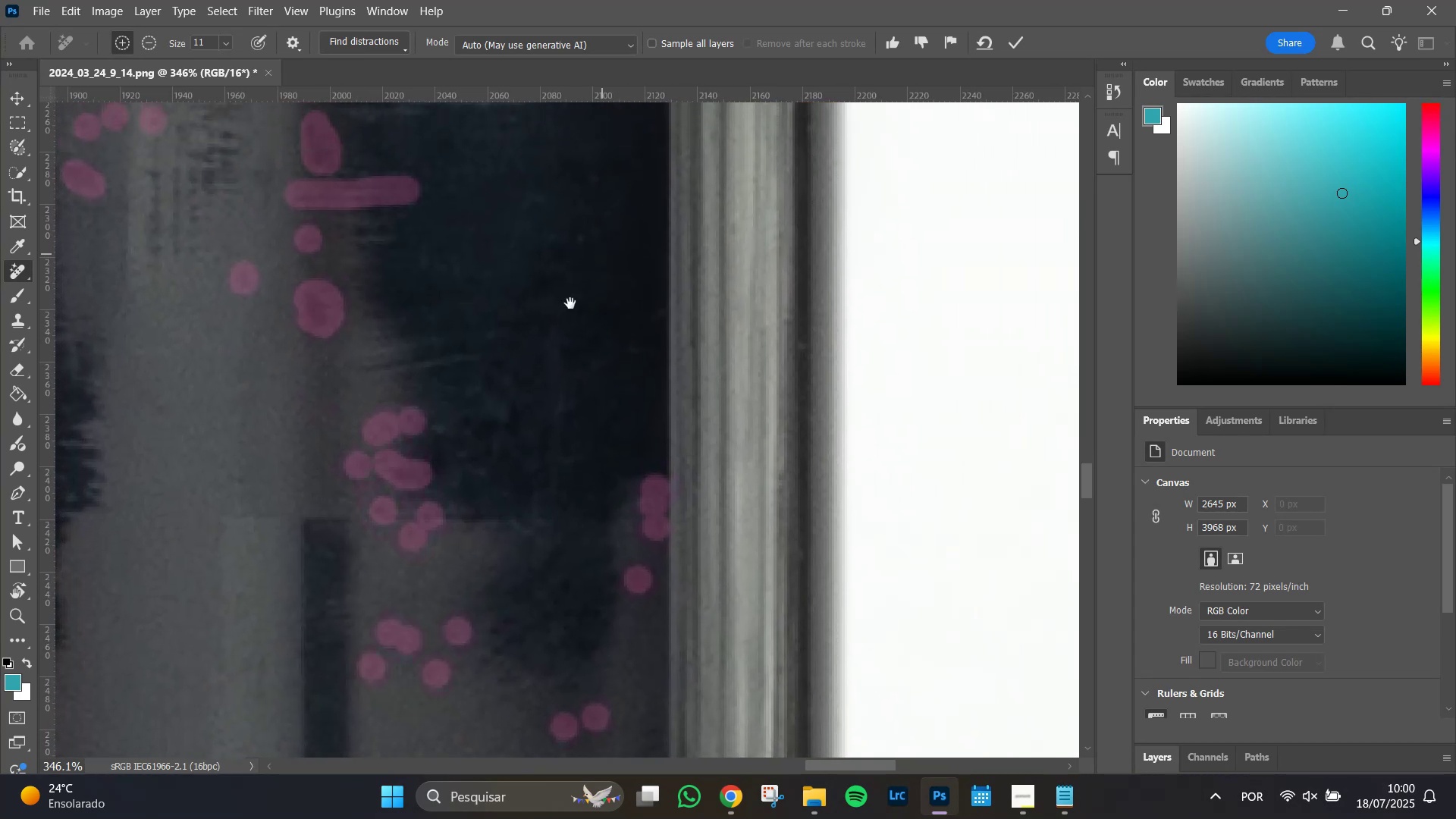 
key(Space)
 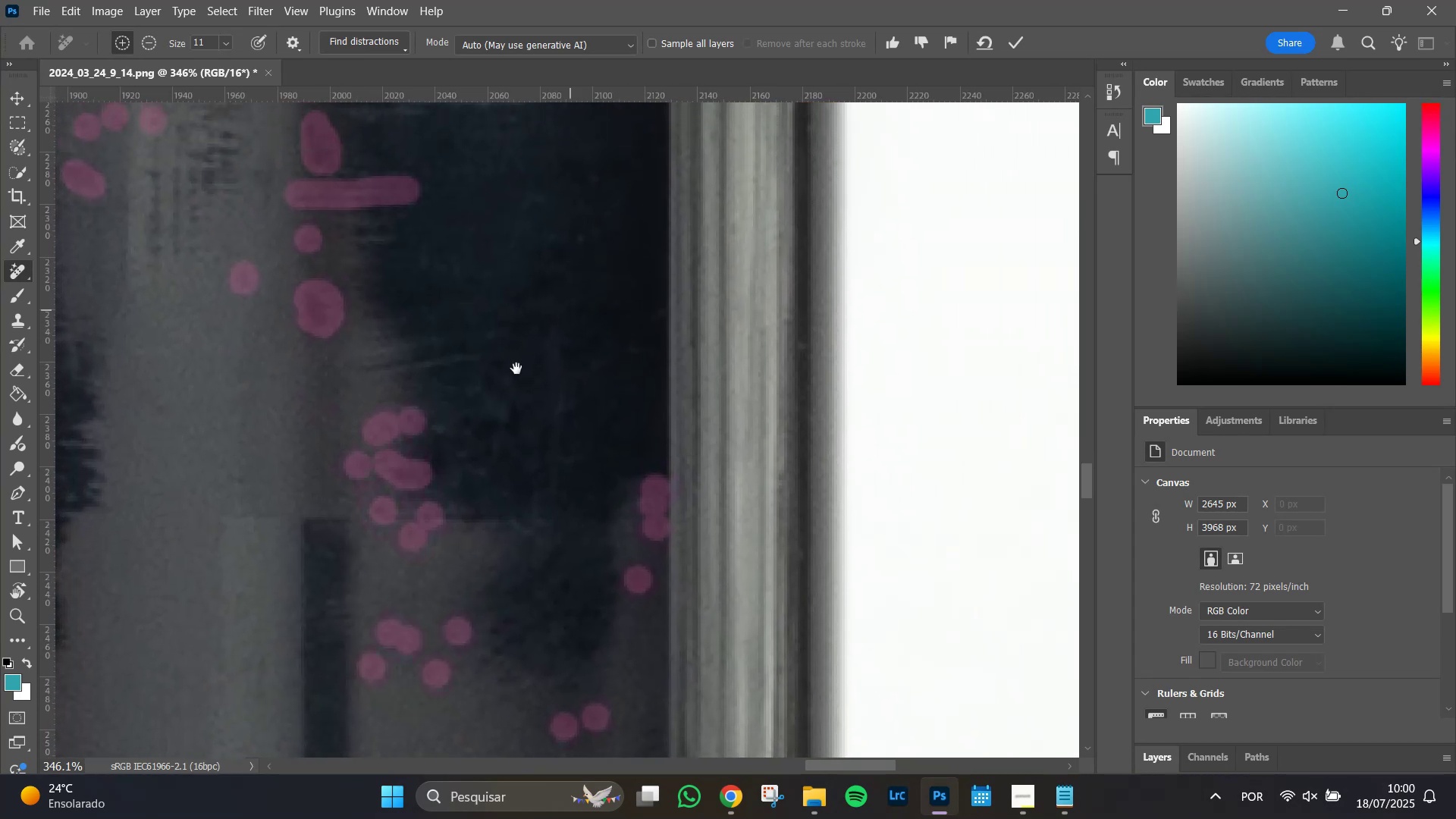 
key(Space)
 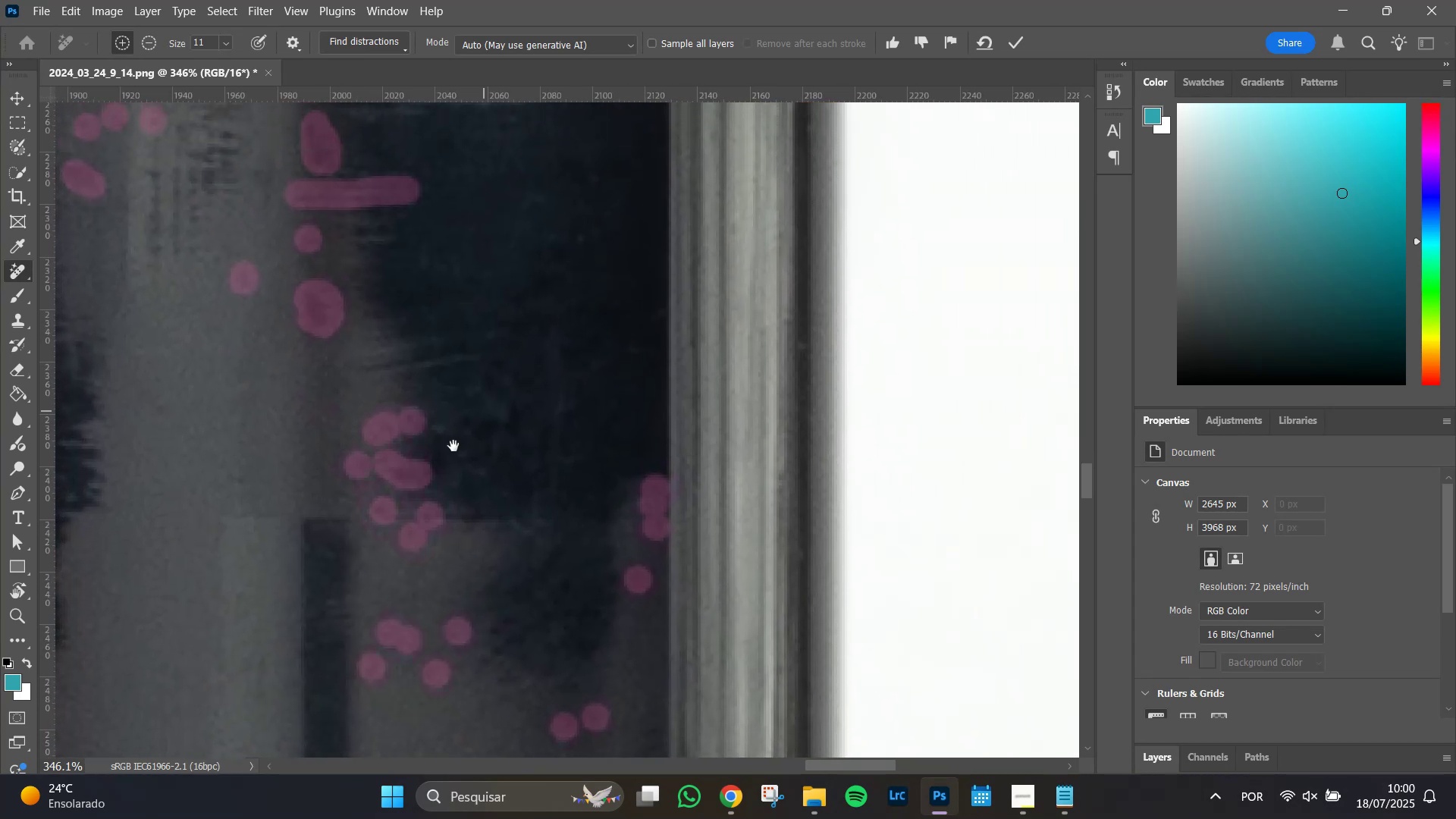 
key(Space)
 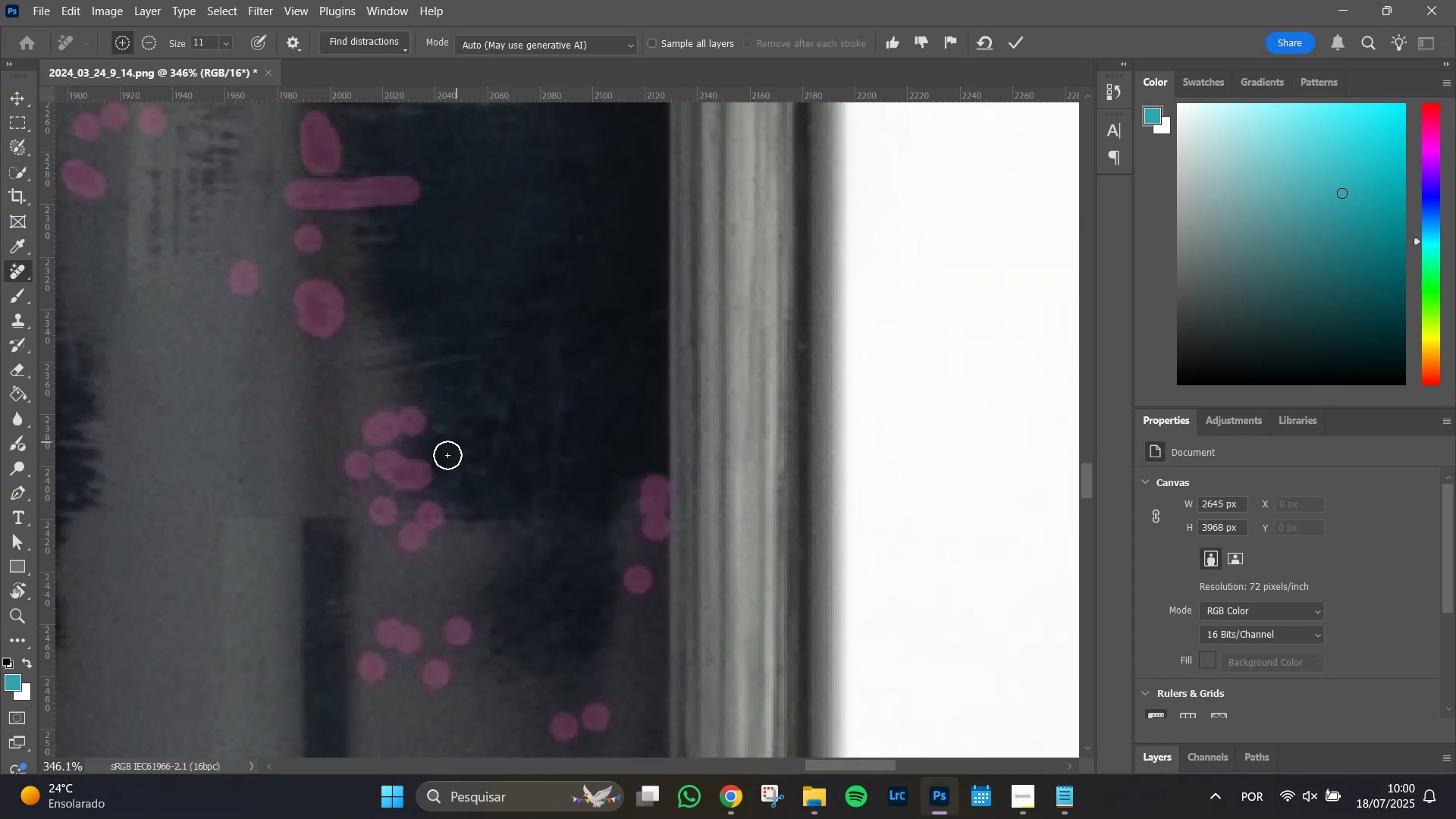 
key(Space)
 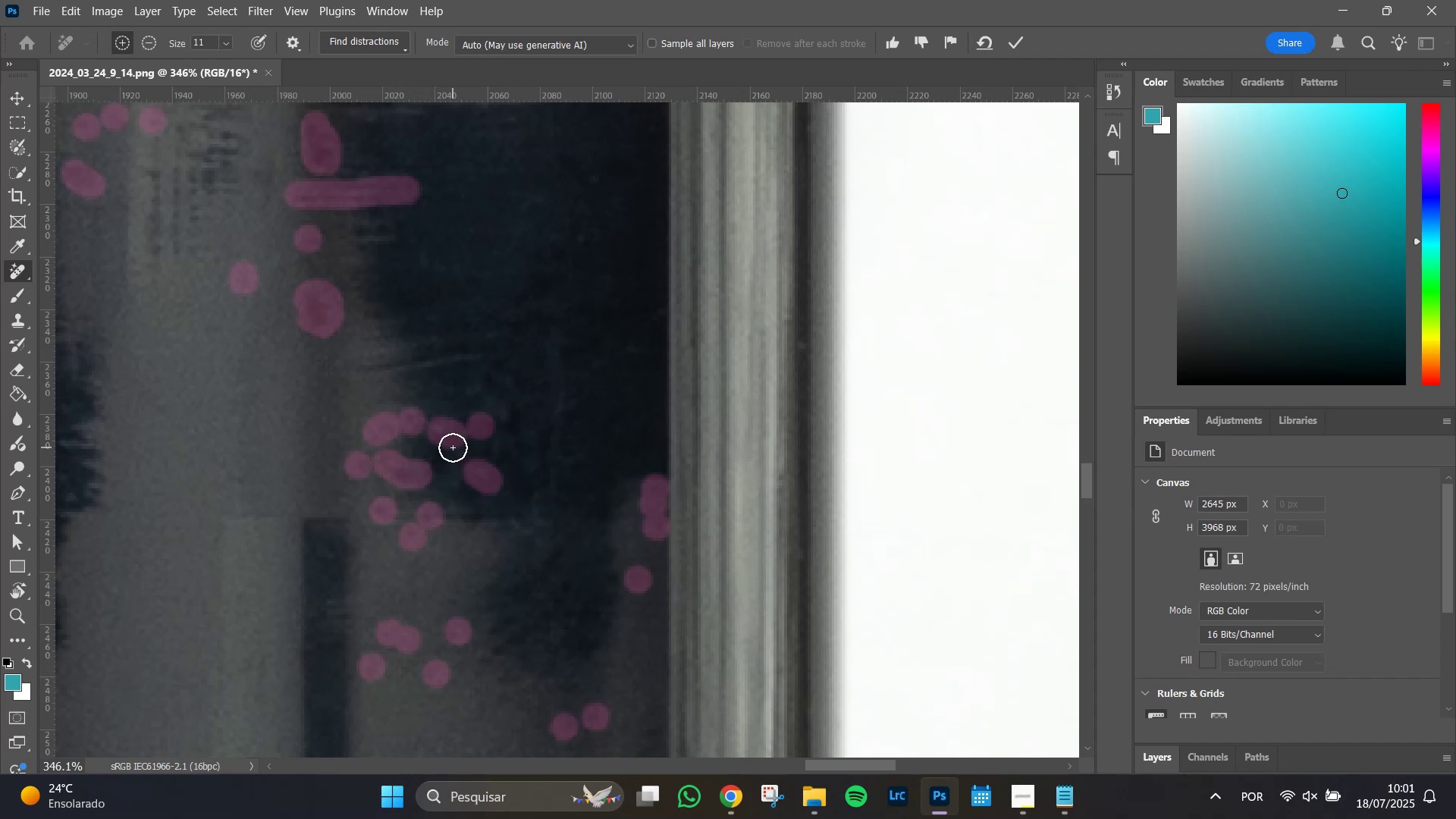 
wait(32.49)
 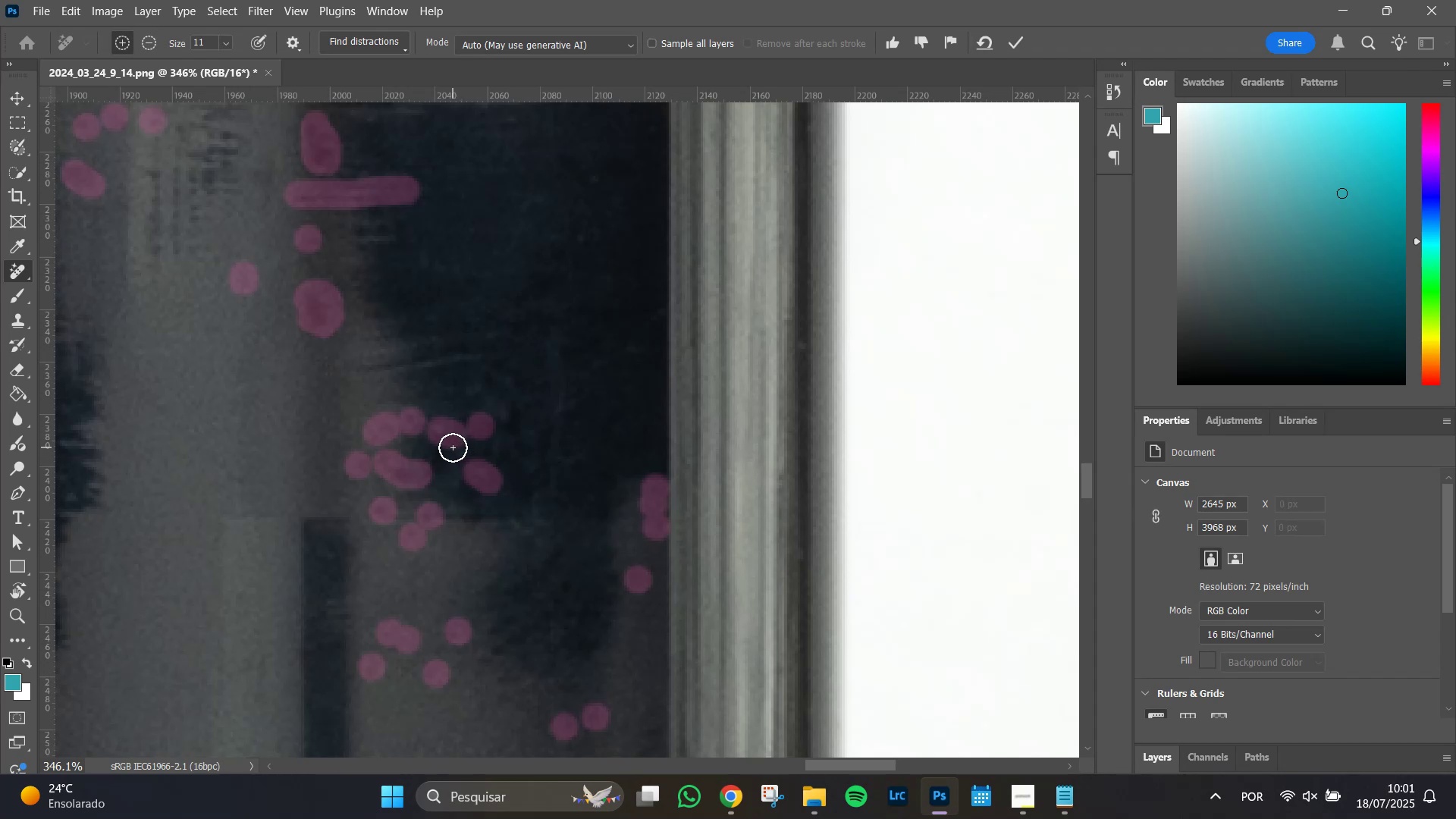 
left_click([1011, 44])
 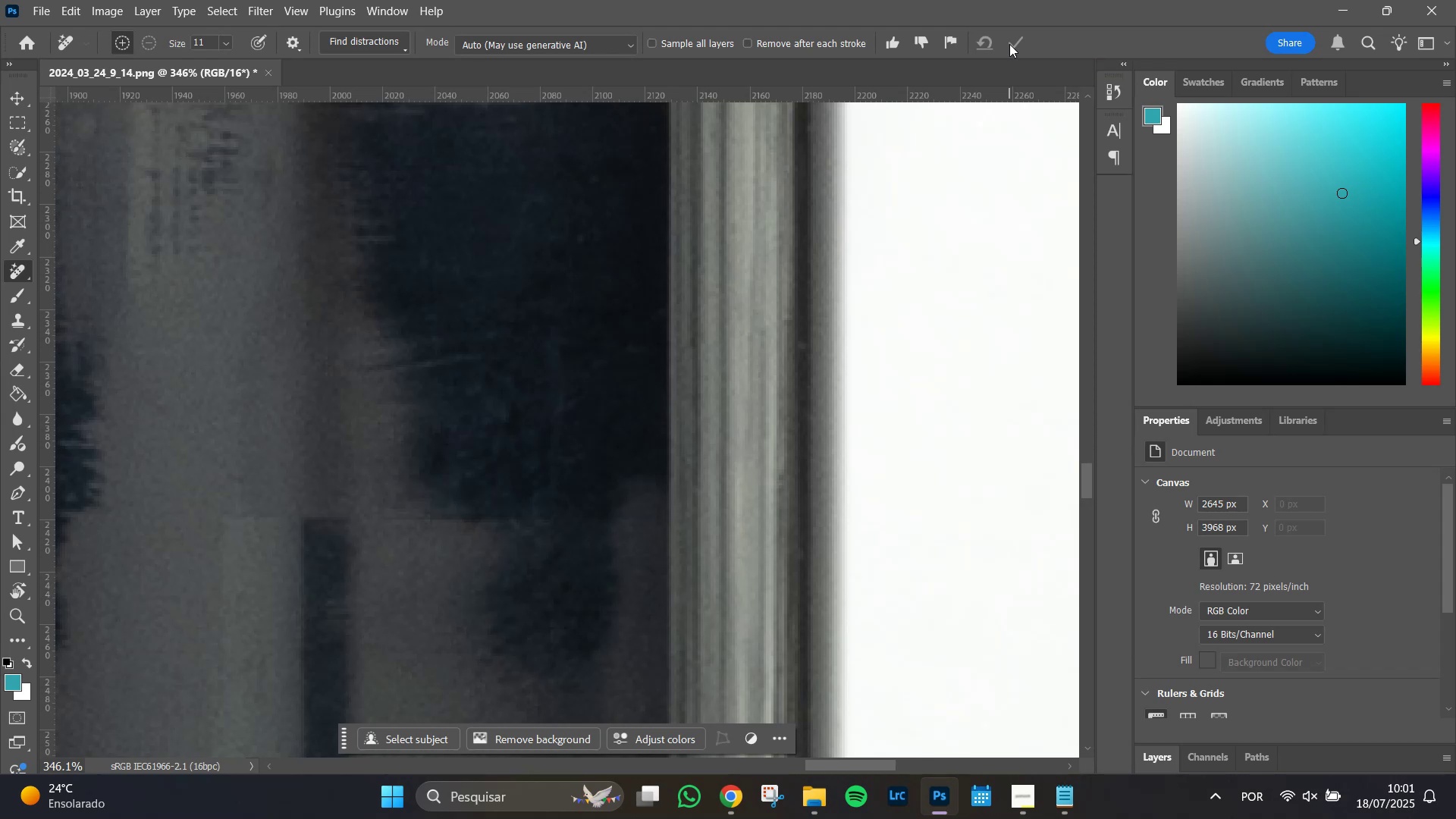 
wait(21.76)
 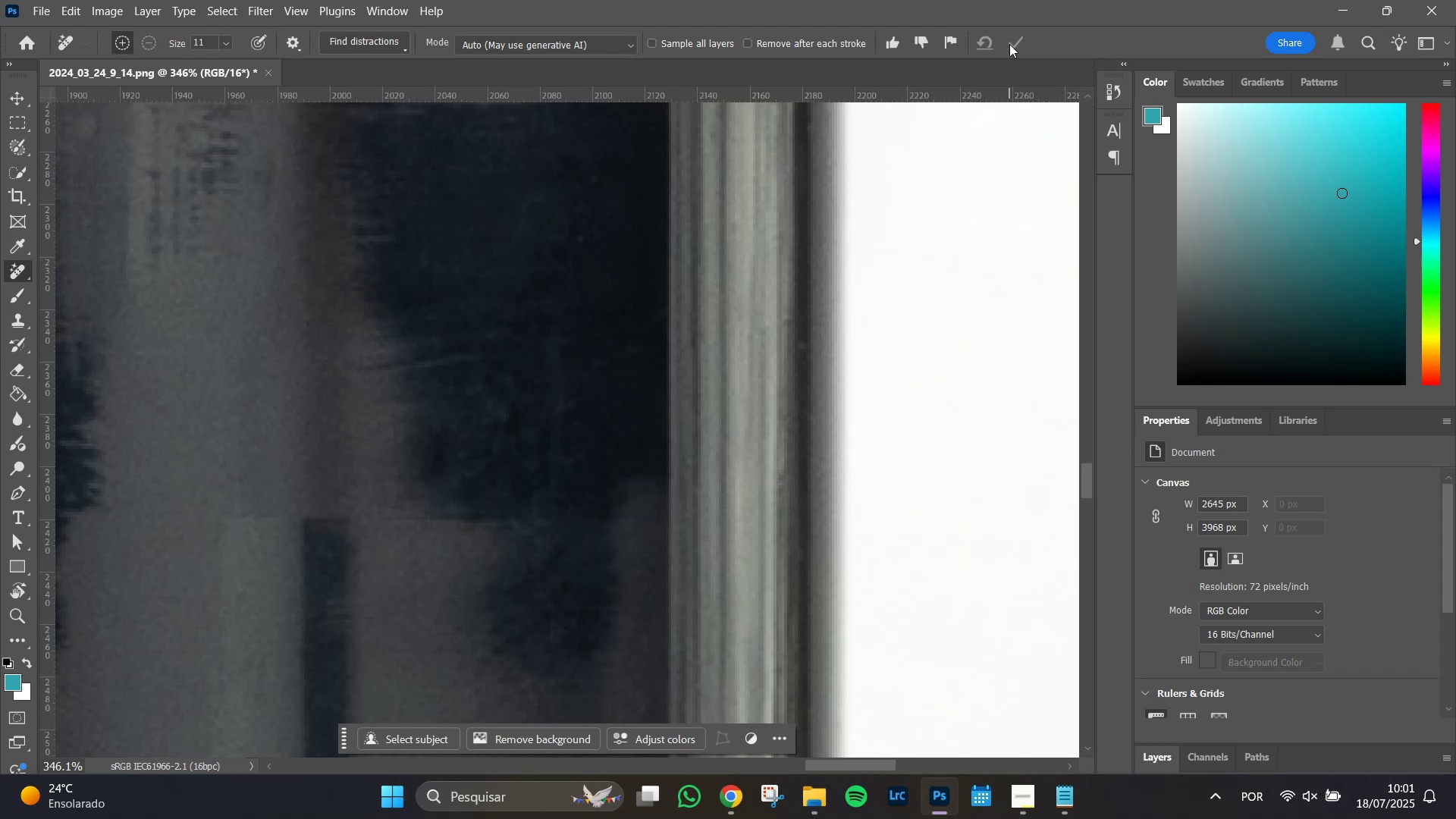 
left_click([805, 345])
 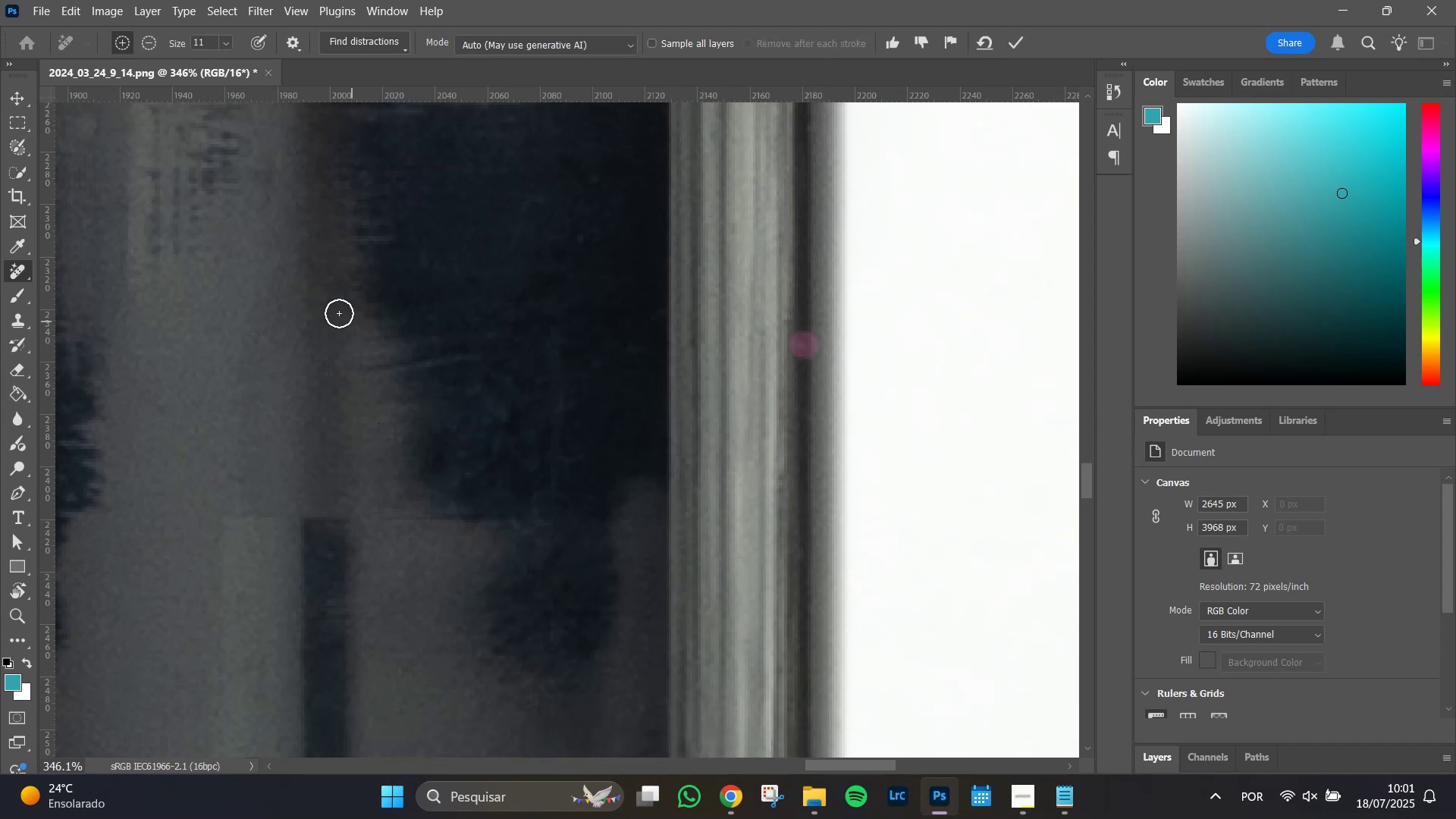 
hold_key(key=Space, duration=1.51)
 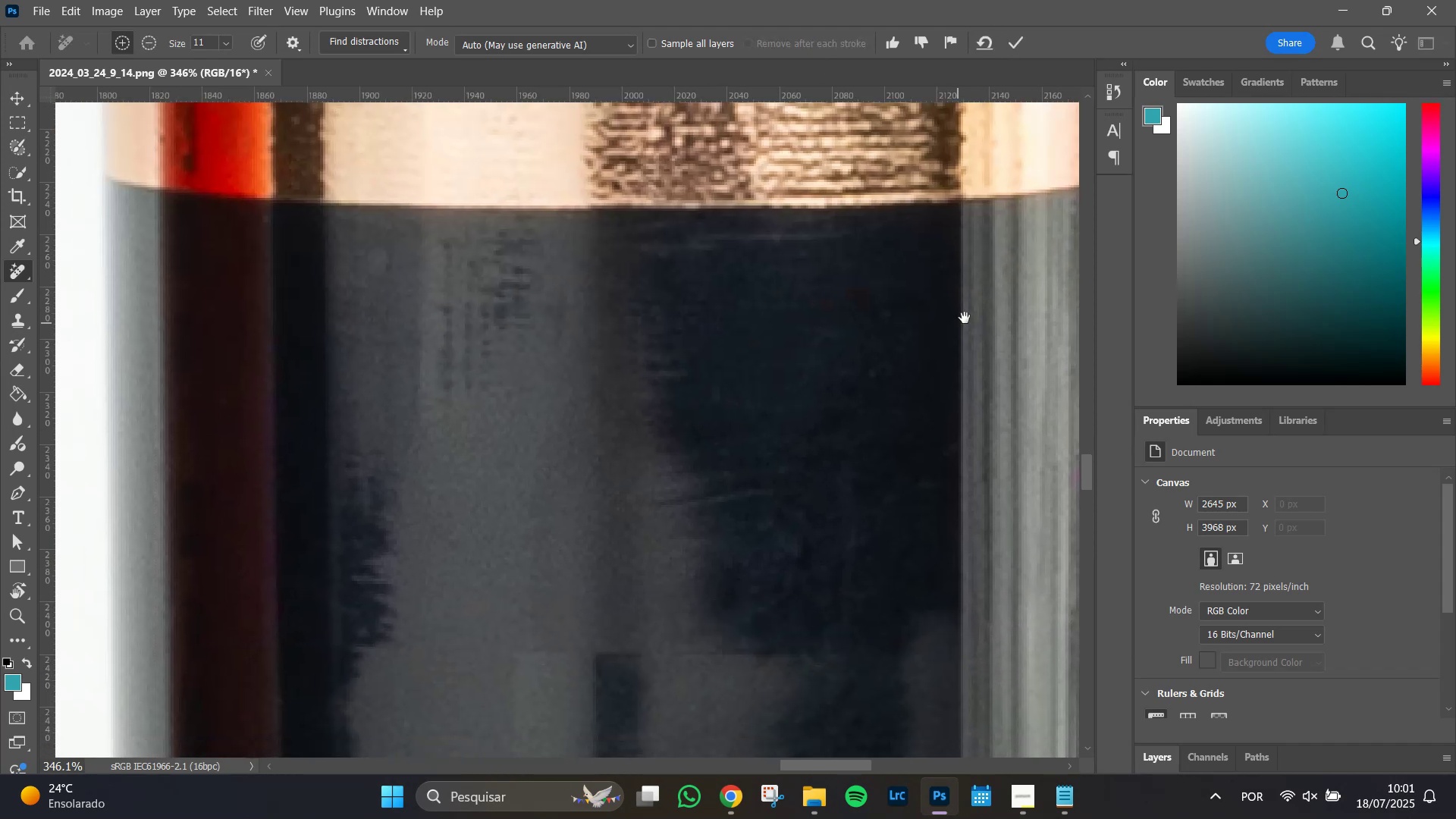 
hold_key(key=Space, duration=1.51)
 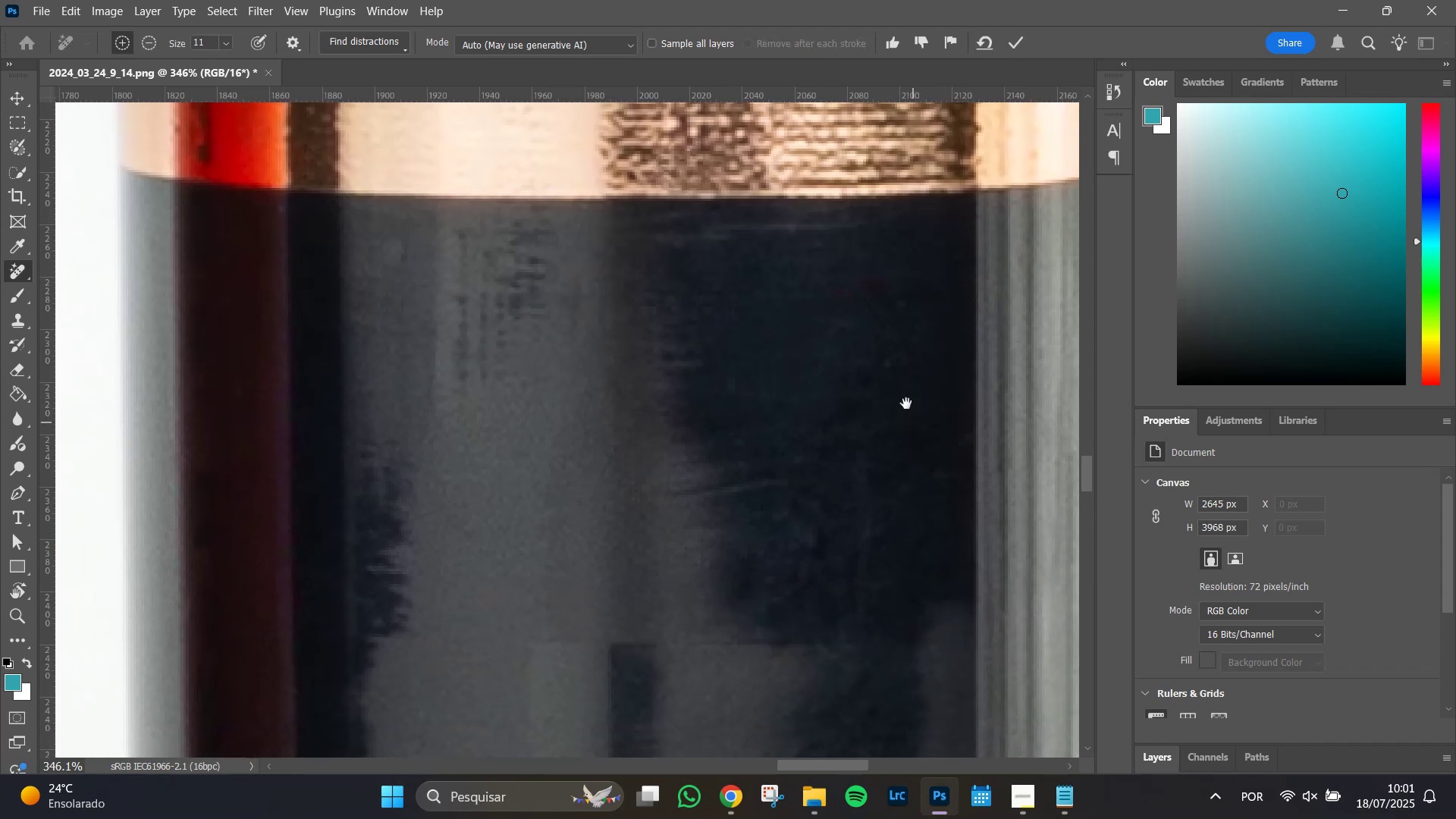 
hold_key(key=Space, duration=1.31)
 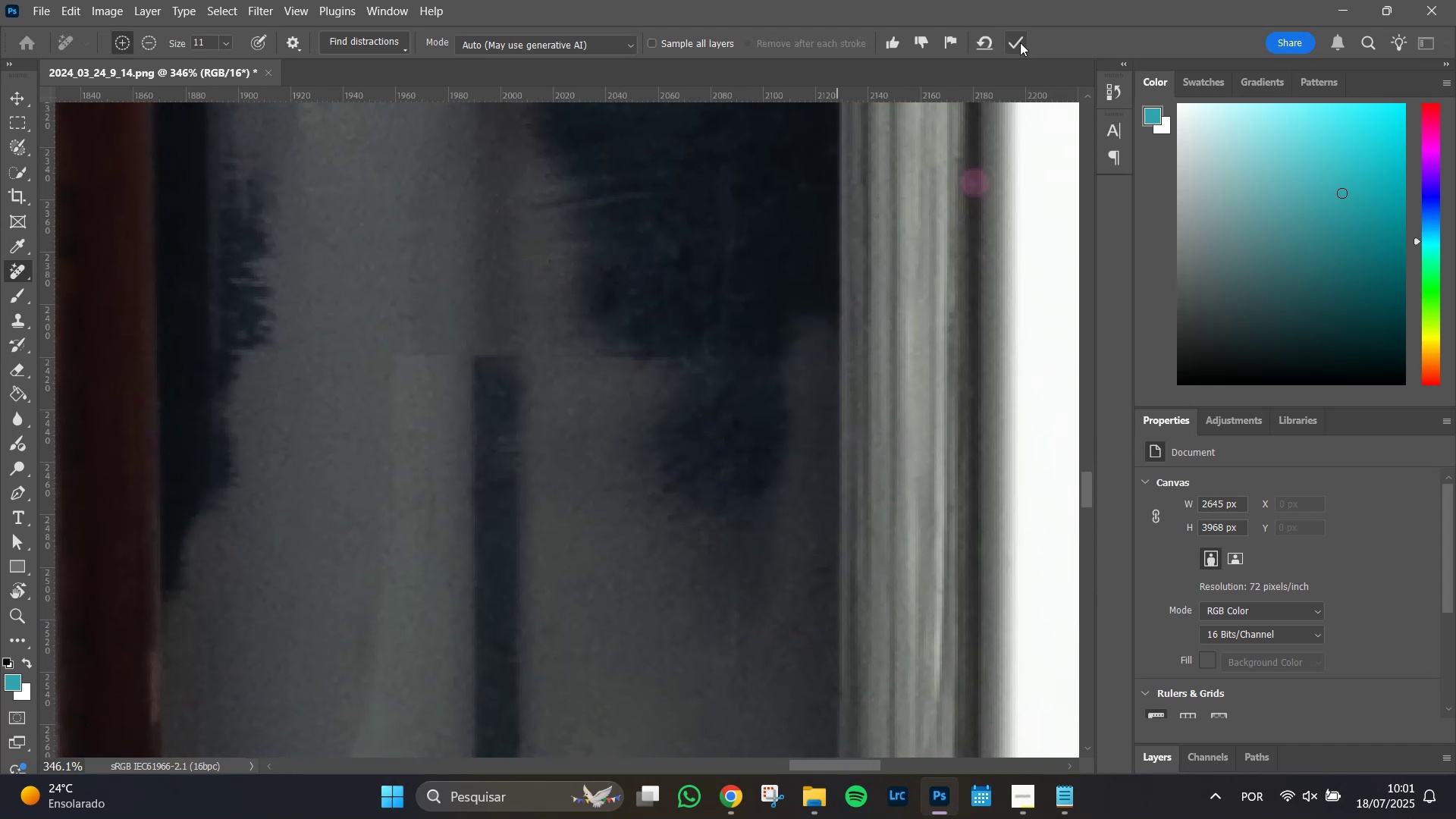 
left_click([1020, 43])
 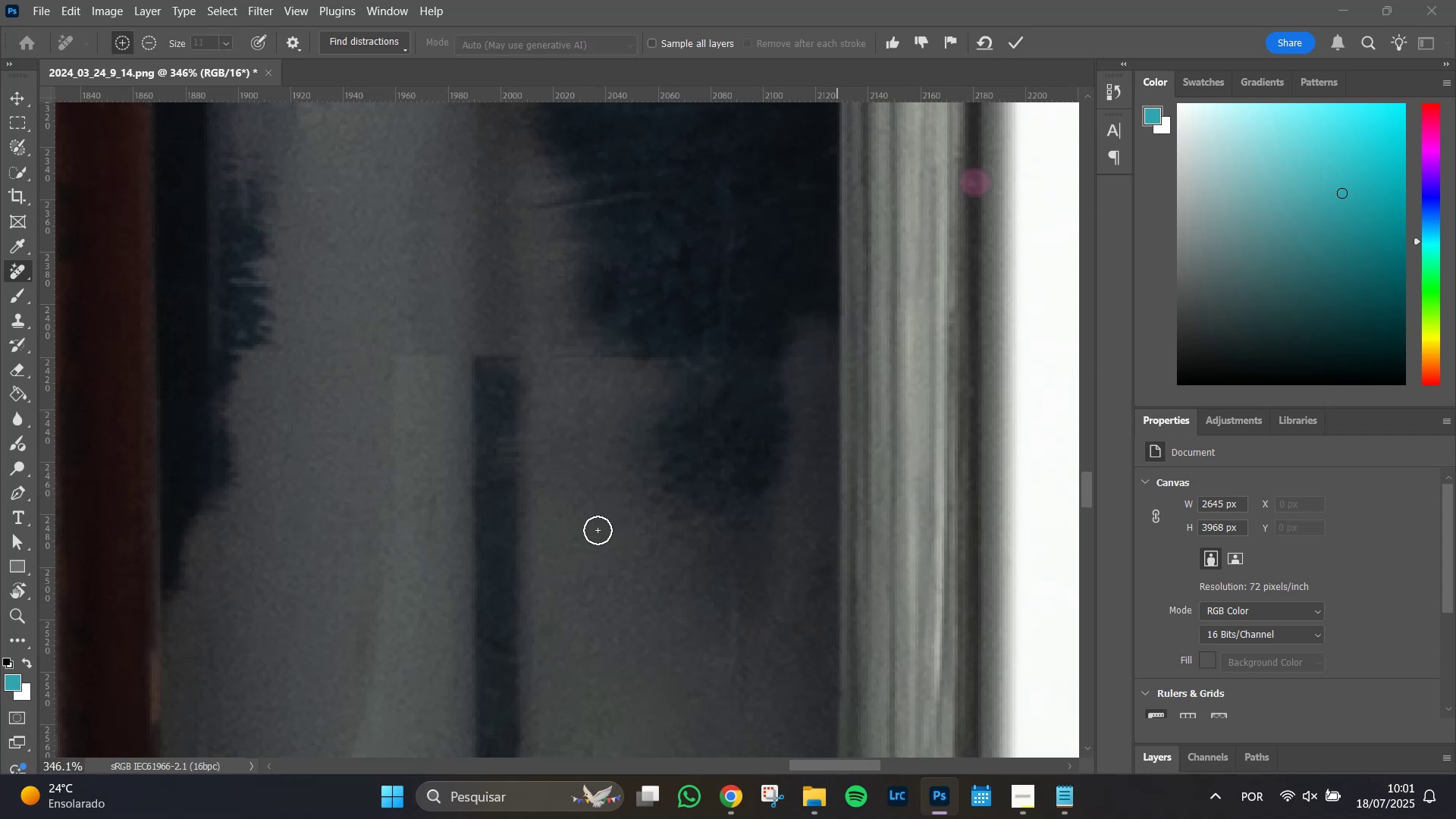 
hold_key(key=AltLeft, duration=0.96)
scroll: coordinate [597, 530], scroll_direction: down, amount: 15.0
 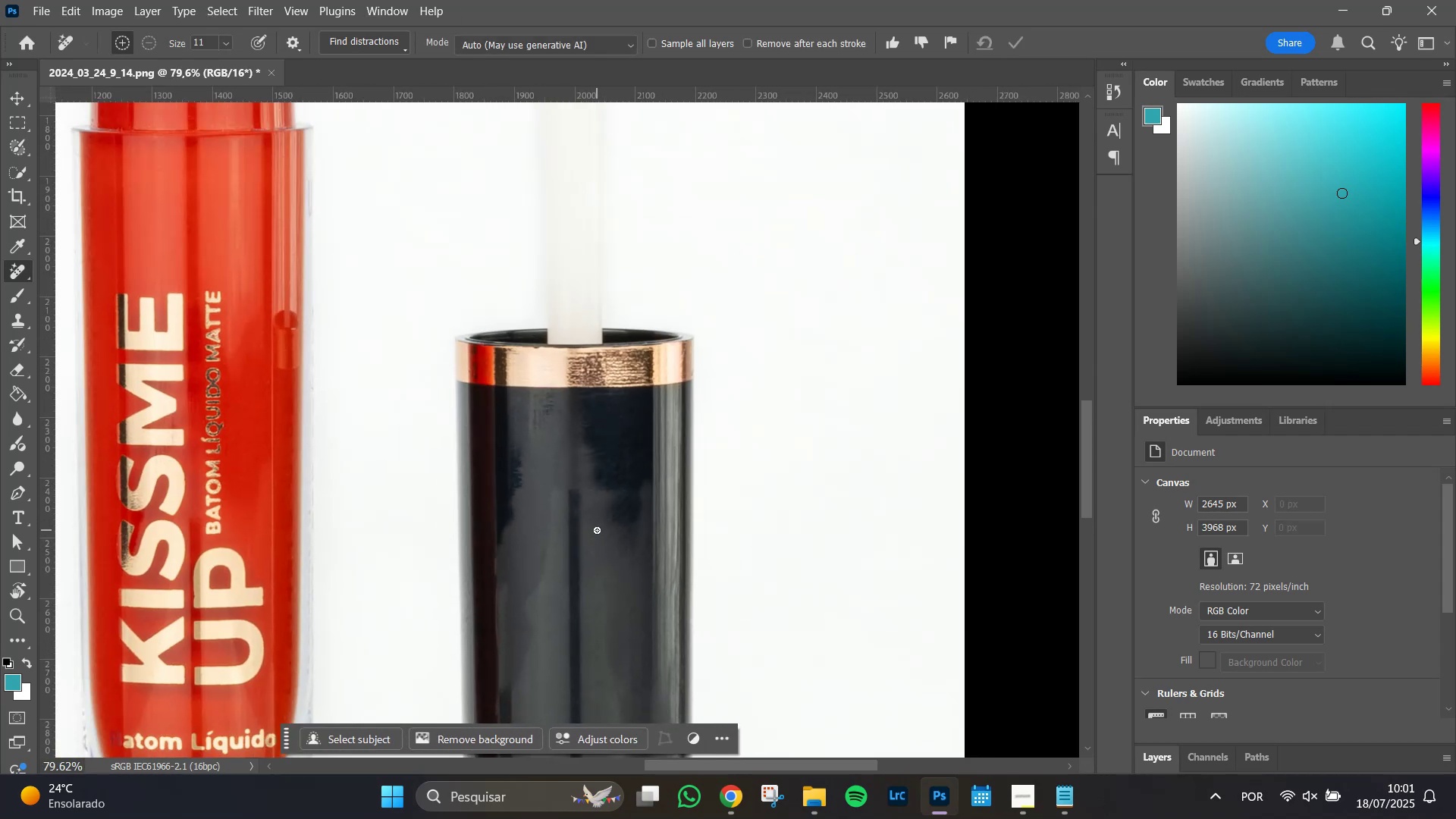 
hold_key(key=Space, duration=1.51)
 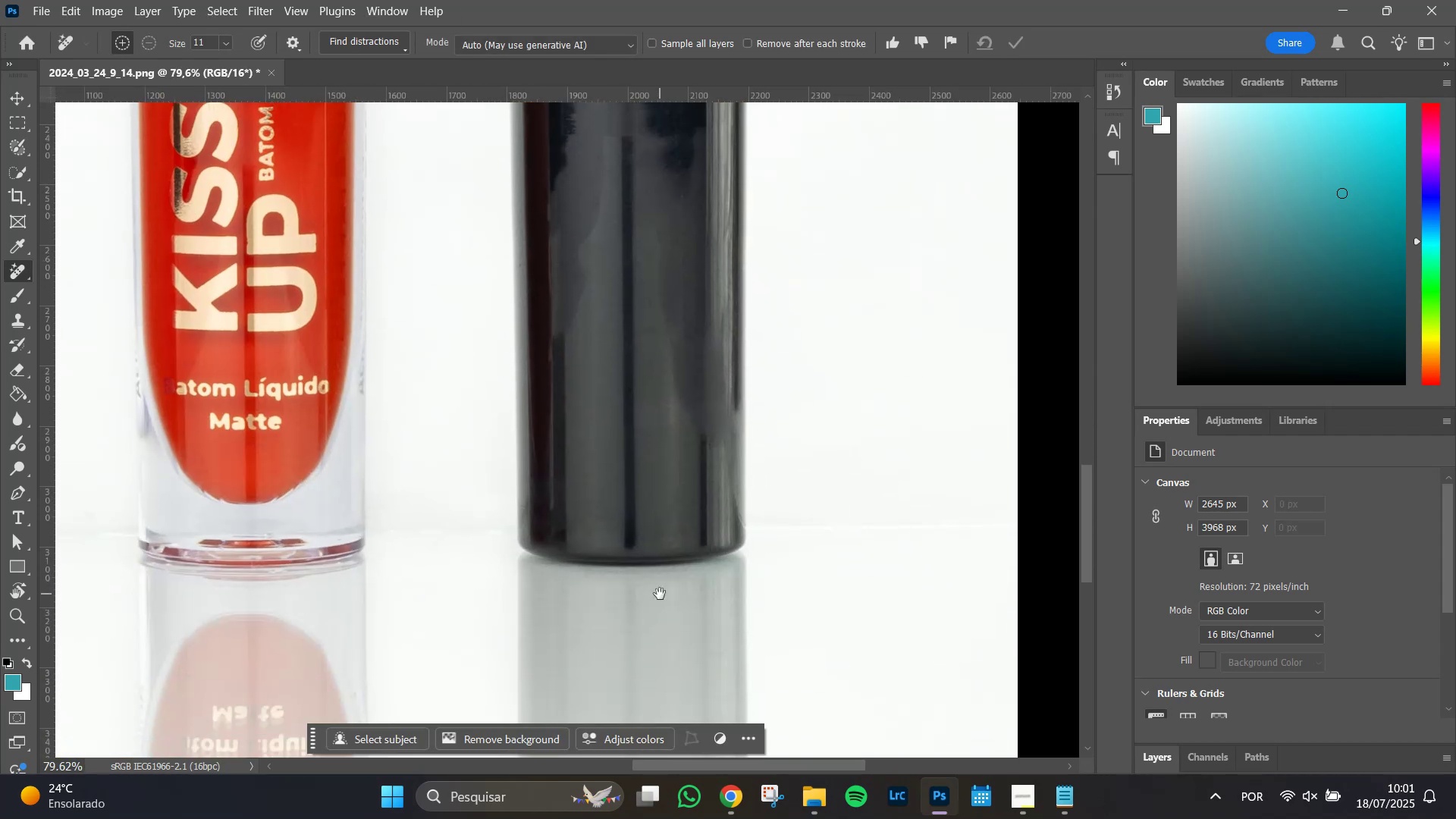 
hold_key(key=Space, duration=1.51)
 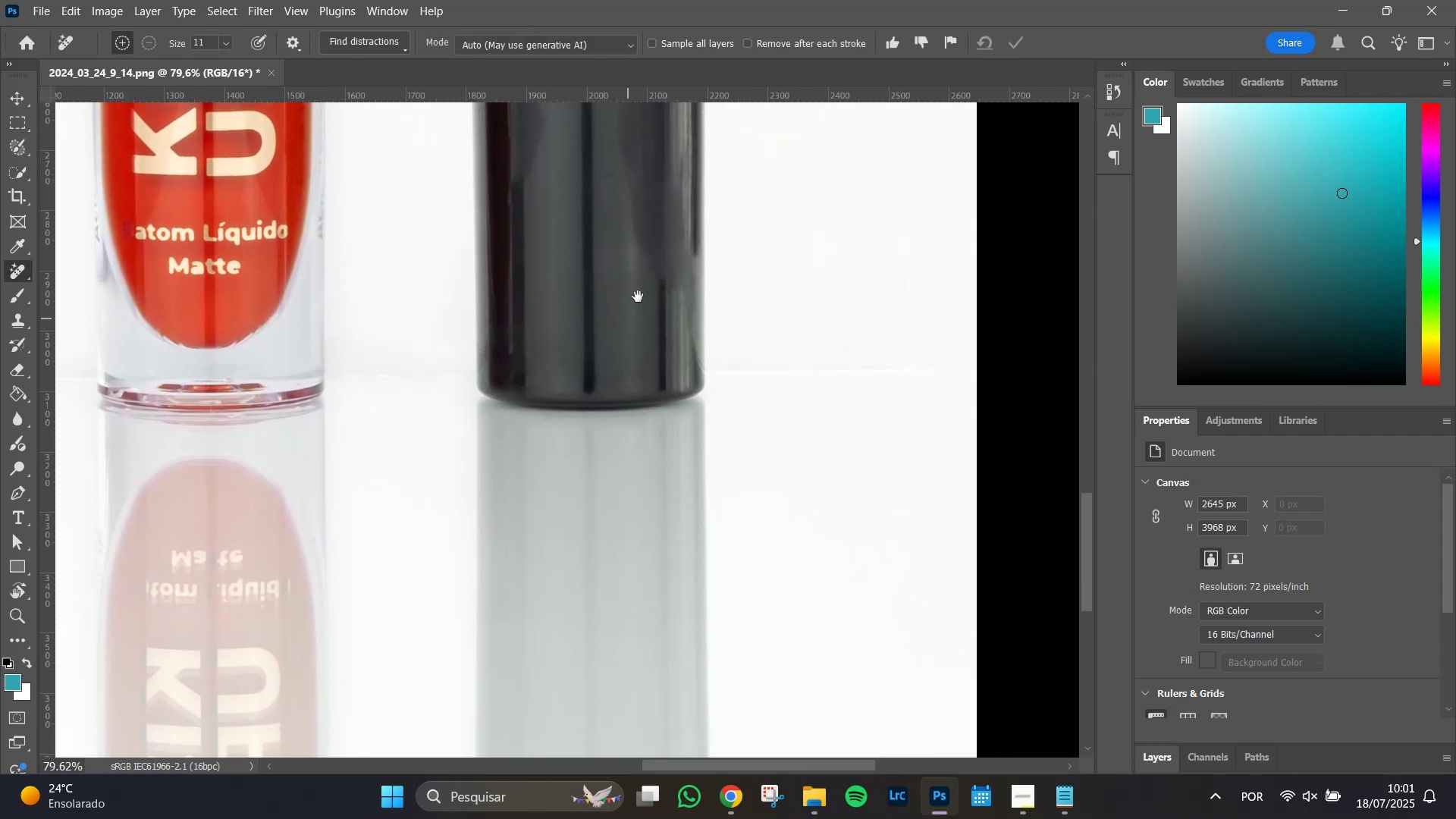 
hold_key(key=Space, duration=1.51)
 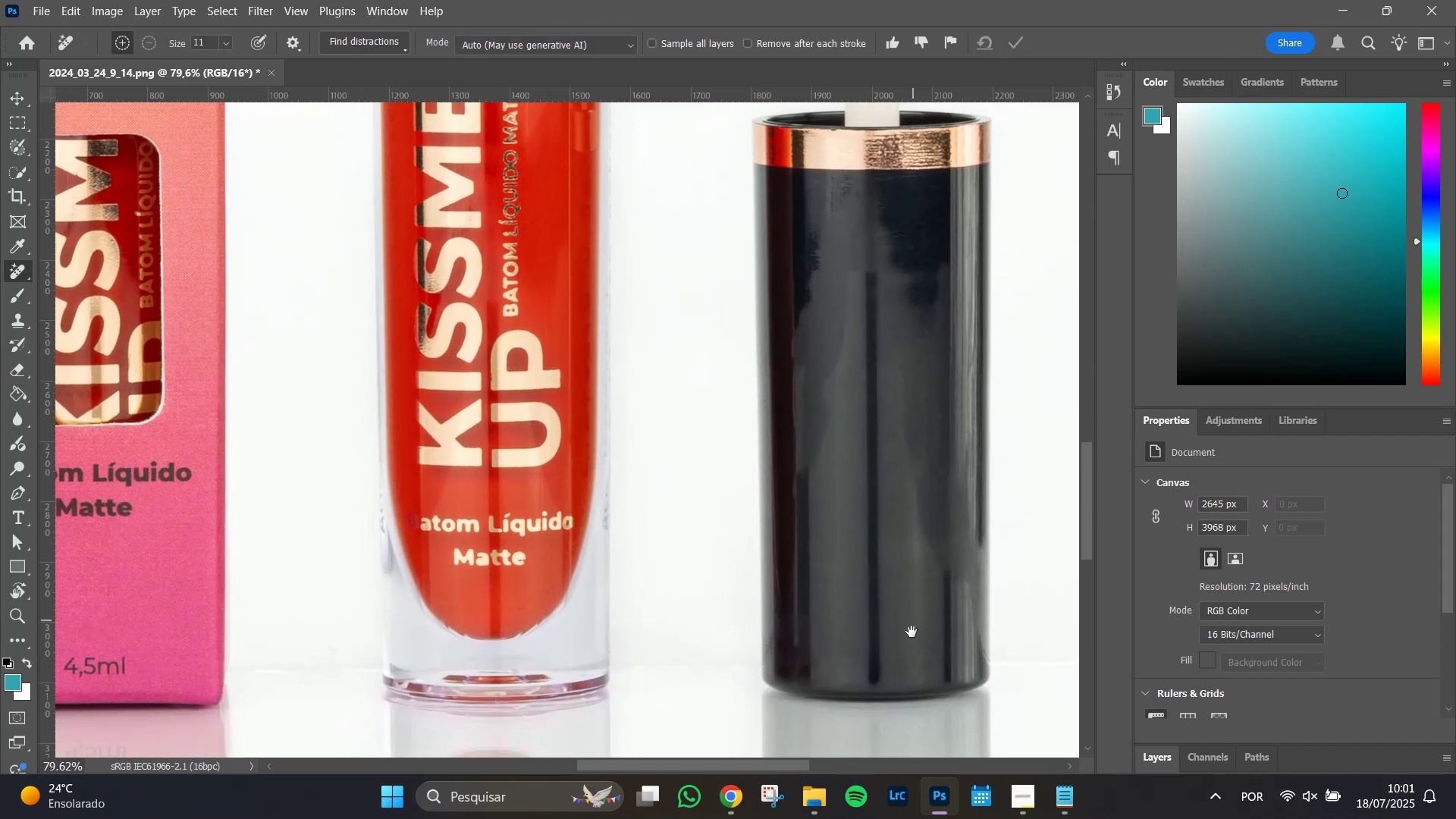 
hold_key(key=Space, duration=1.51)
 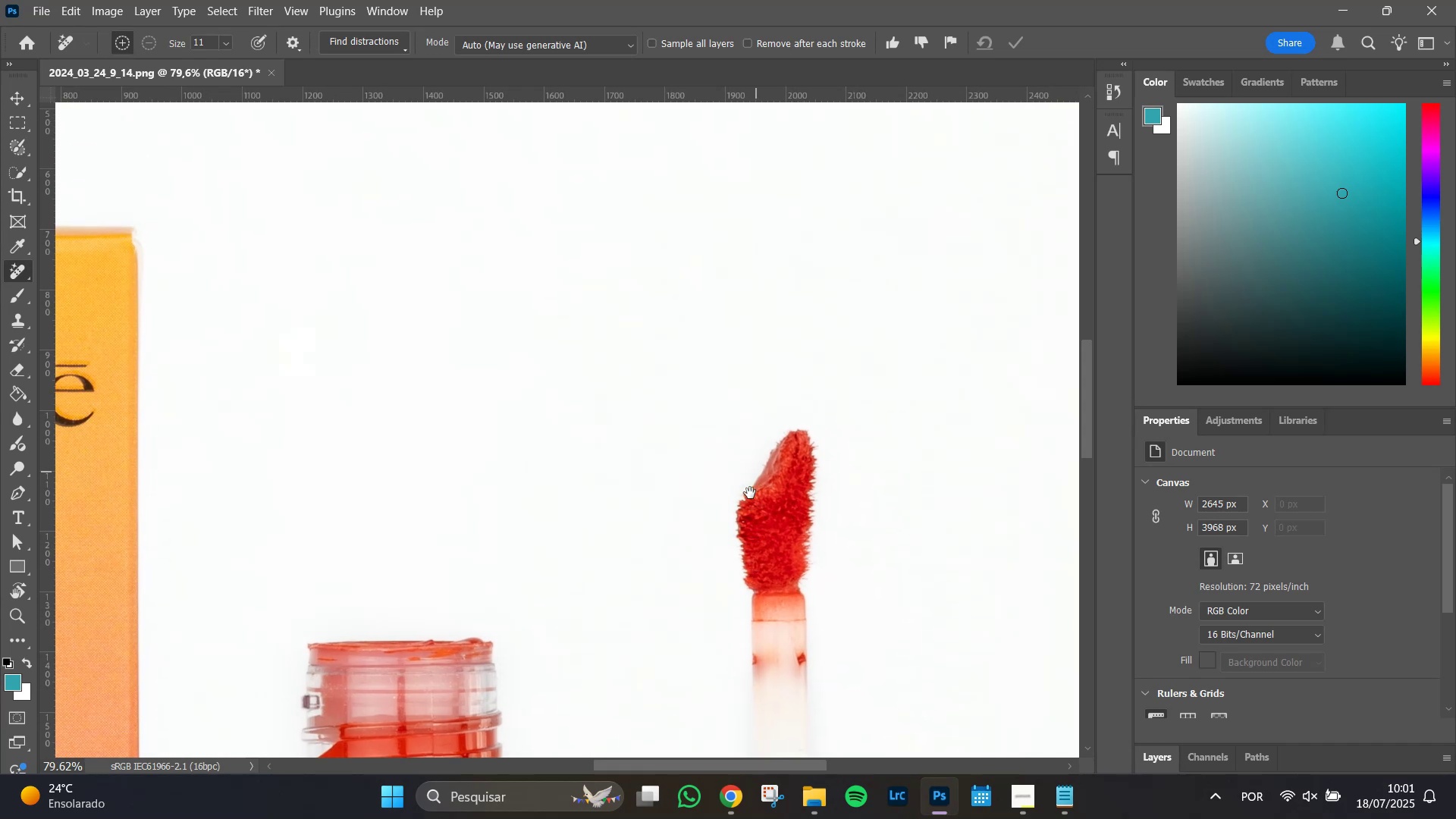 
hold_key(key=Space, duration=1.51)
 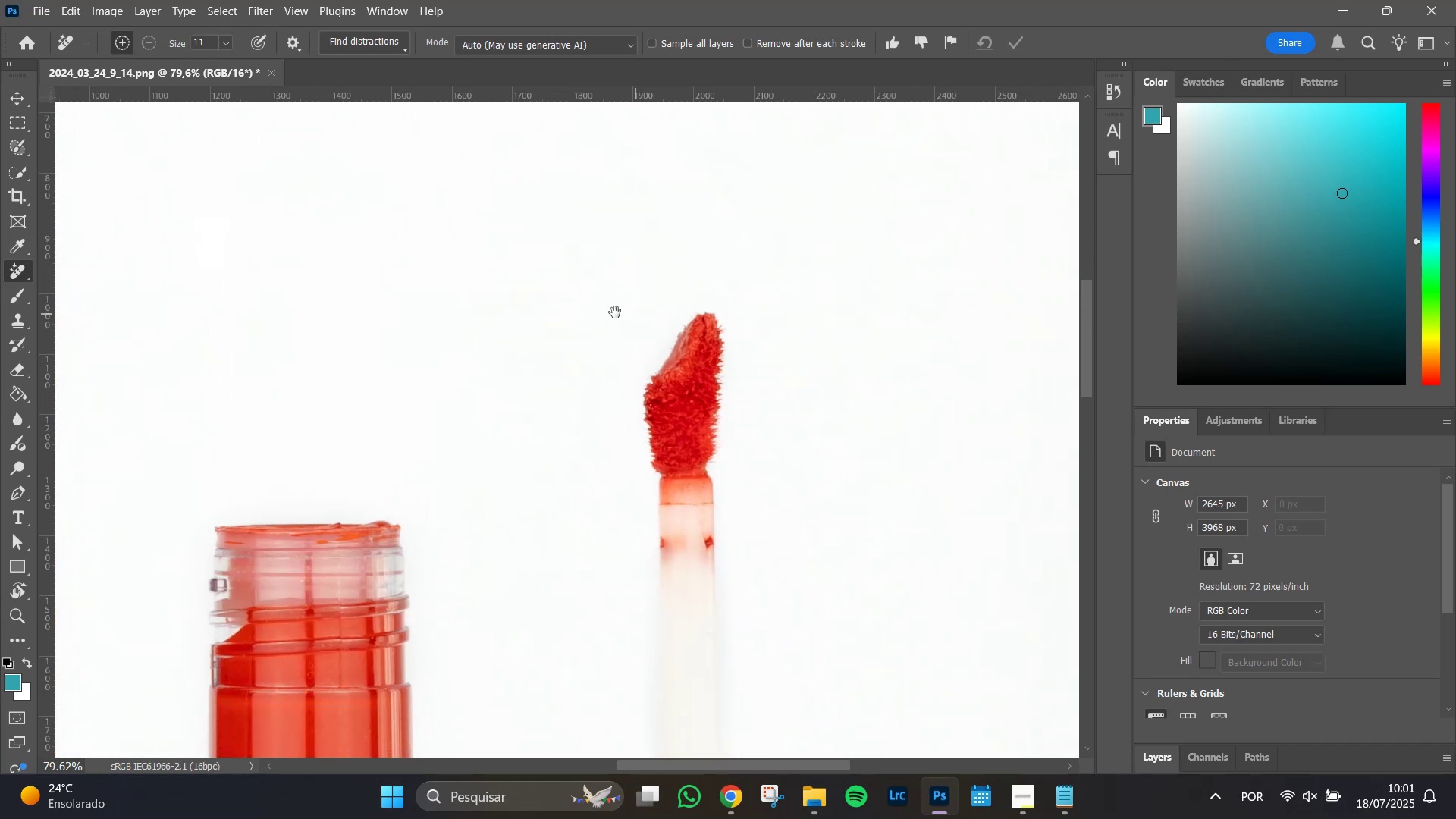 
hold_key(key=Space, duration=0.86)
 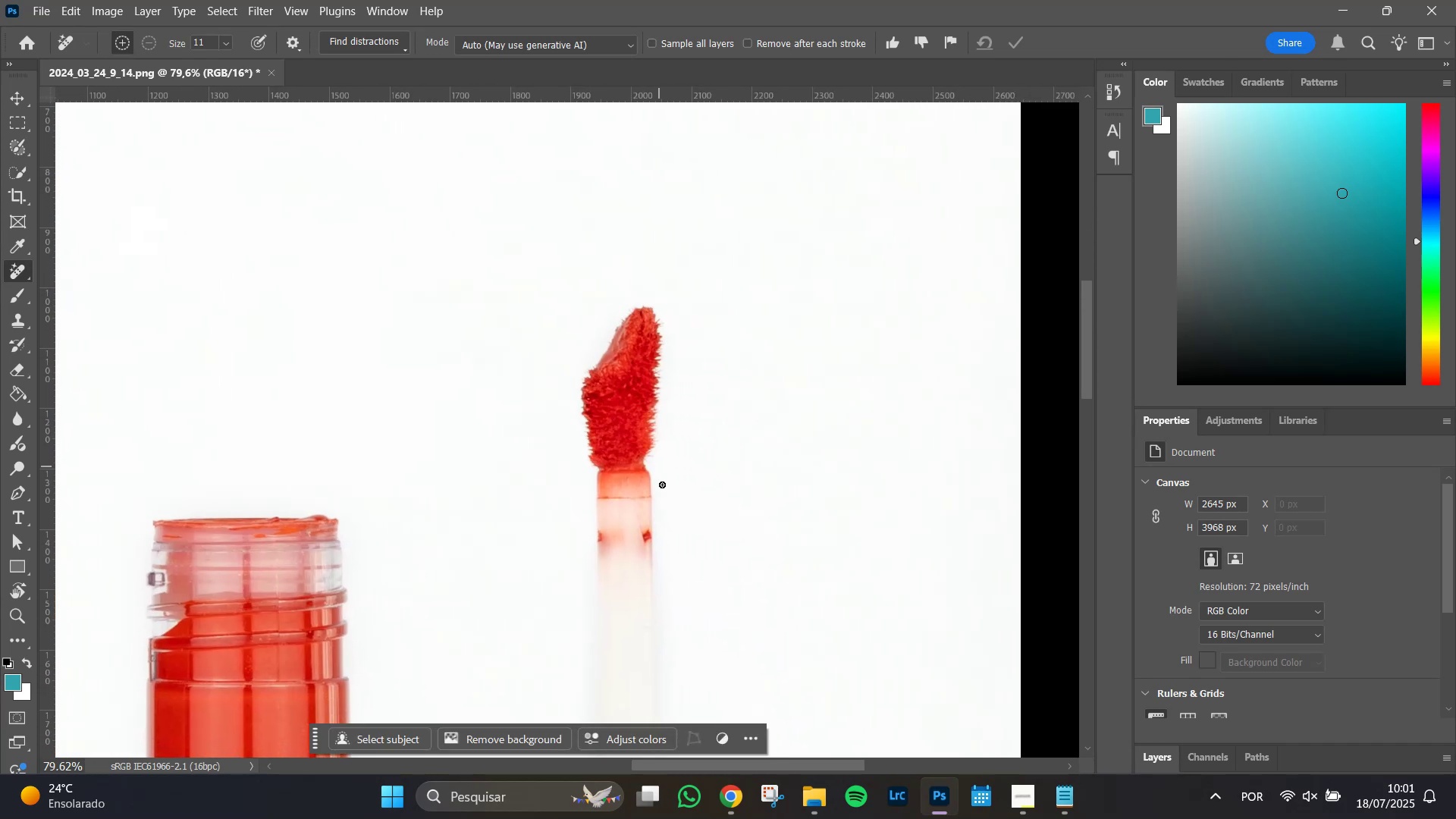 
hold_key(key=AltLeft, duration=1.08)
scroll: coordinate [631, 545], scroll_direction: up, amount: 14.0
 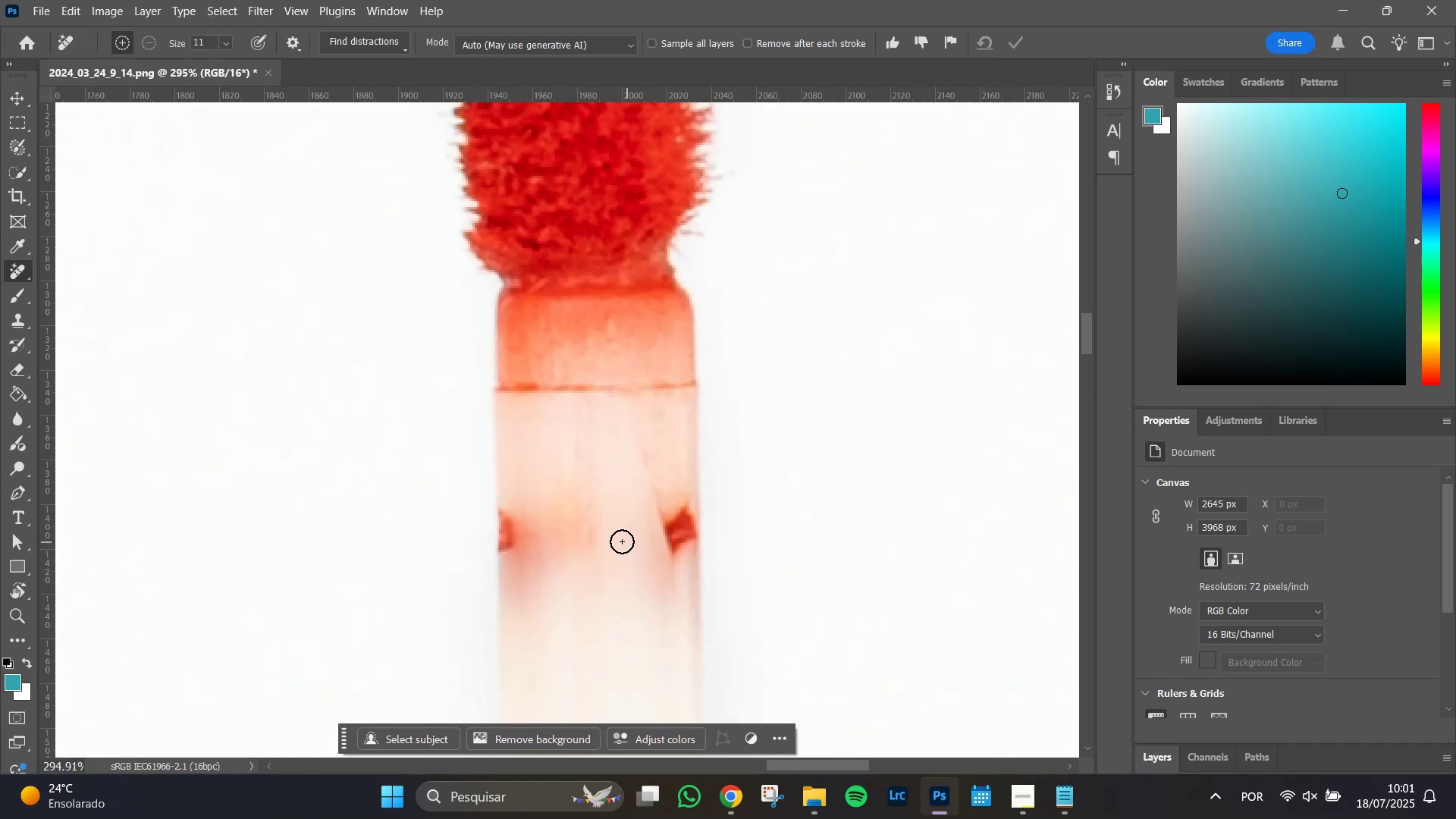 
hold_key(key=AltLeft, duration=0.86)
 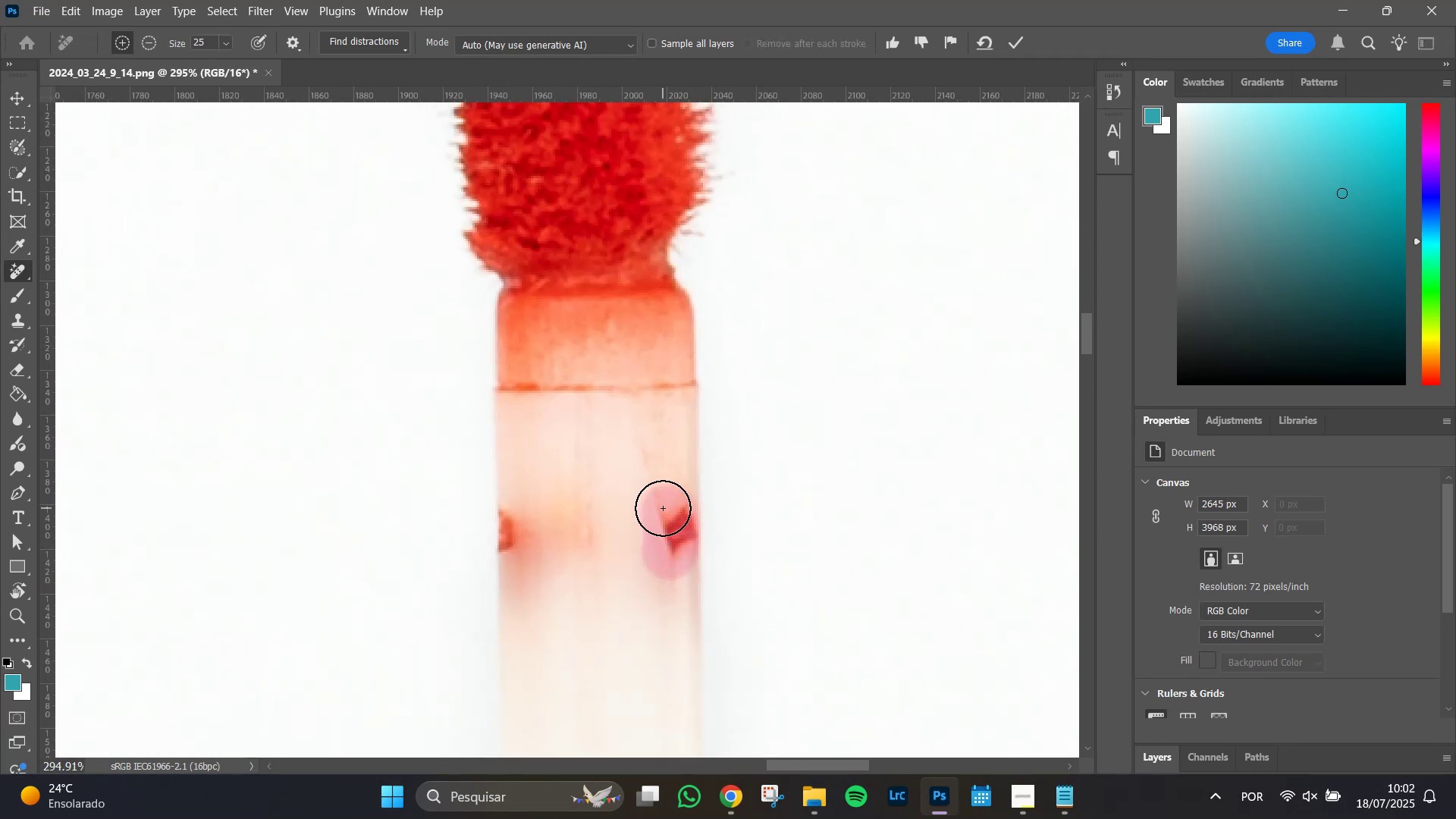 
wait(5.22)
 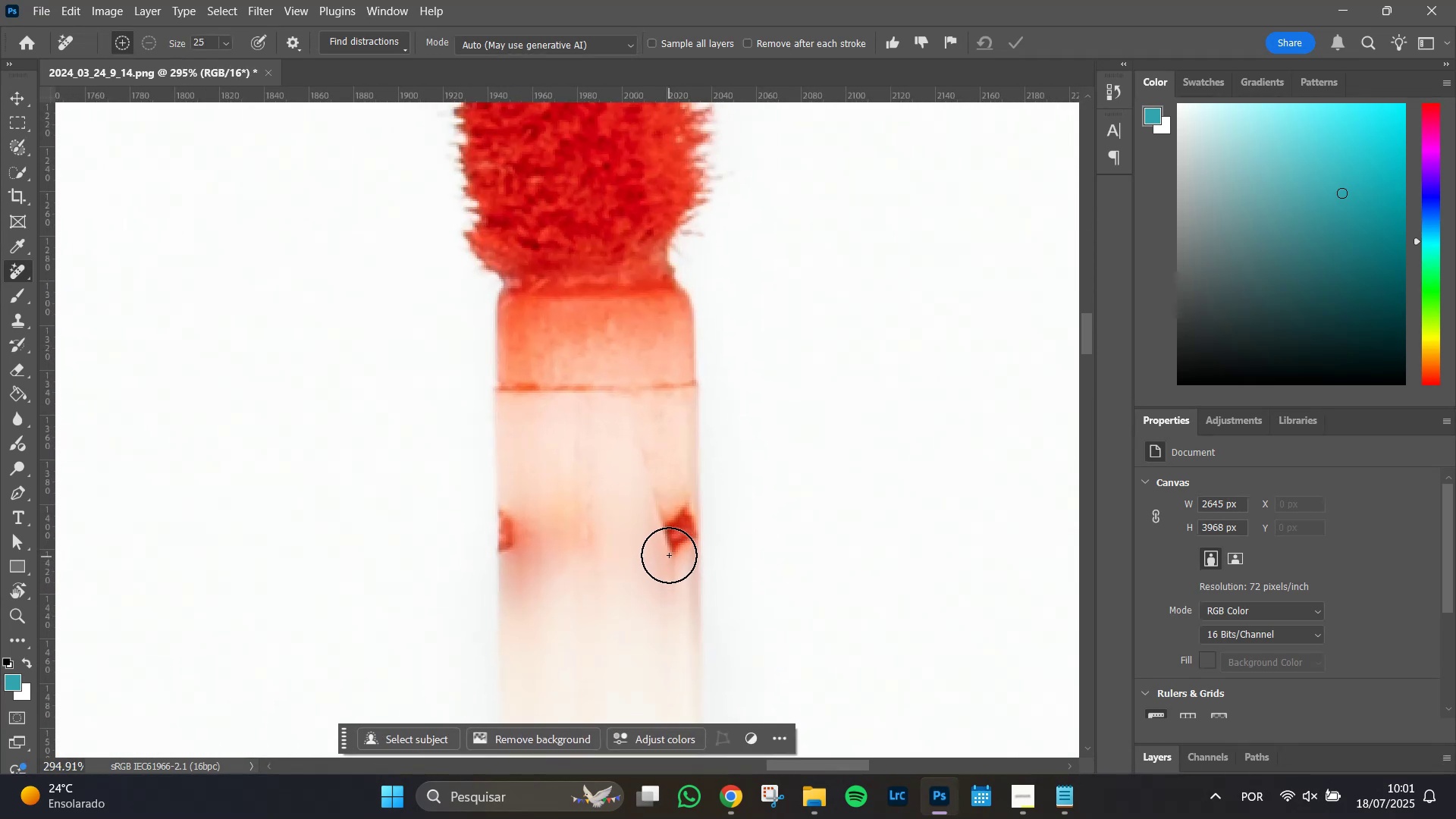 
left_click([1016, 41])
 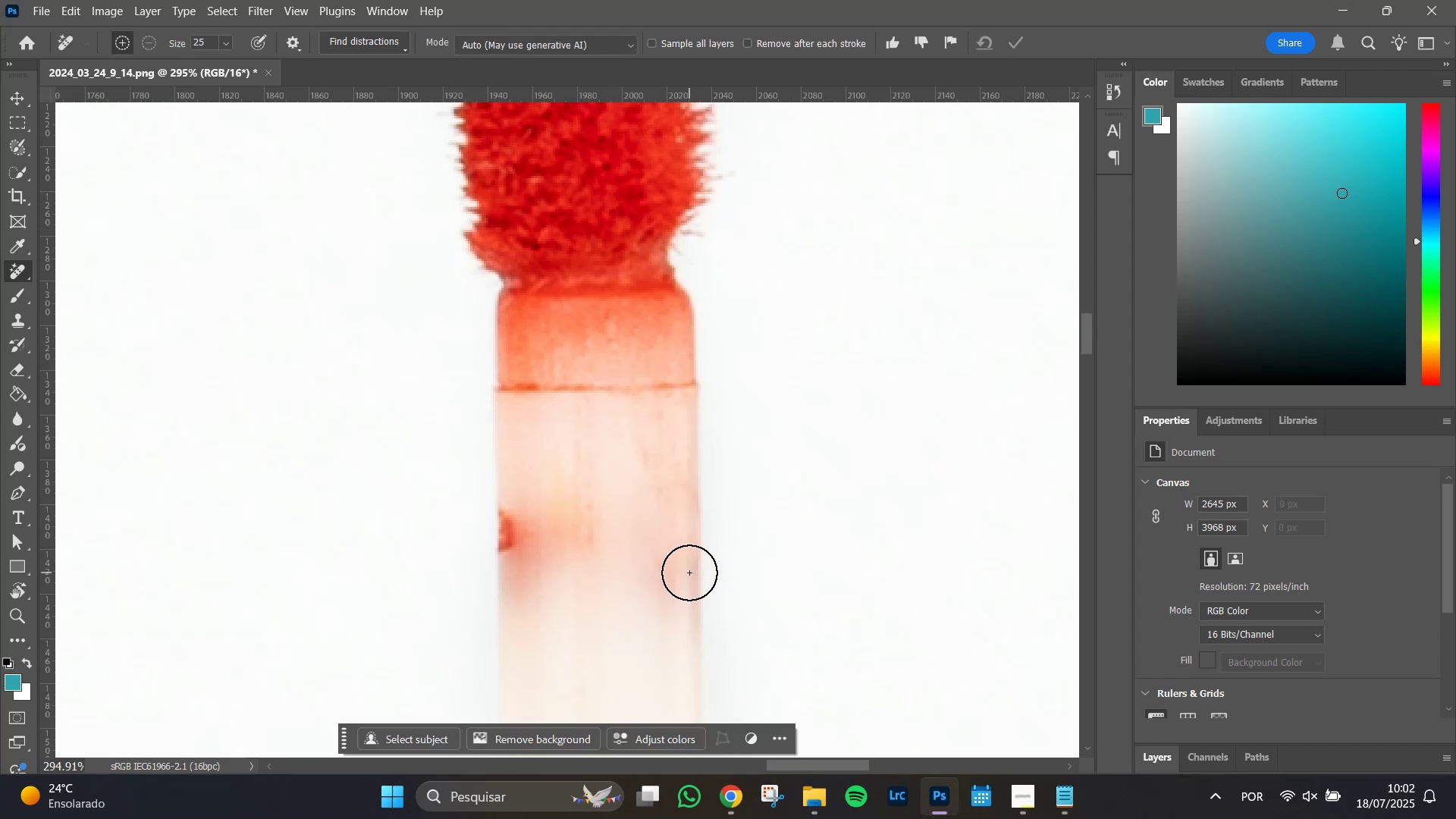 
hold_key(key=AltLeft, duration=0.41)
 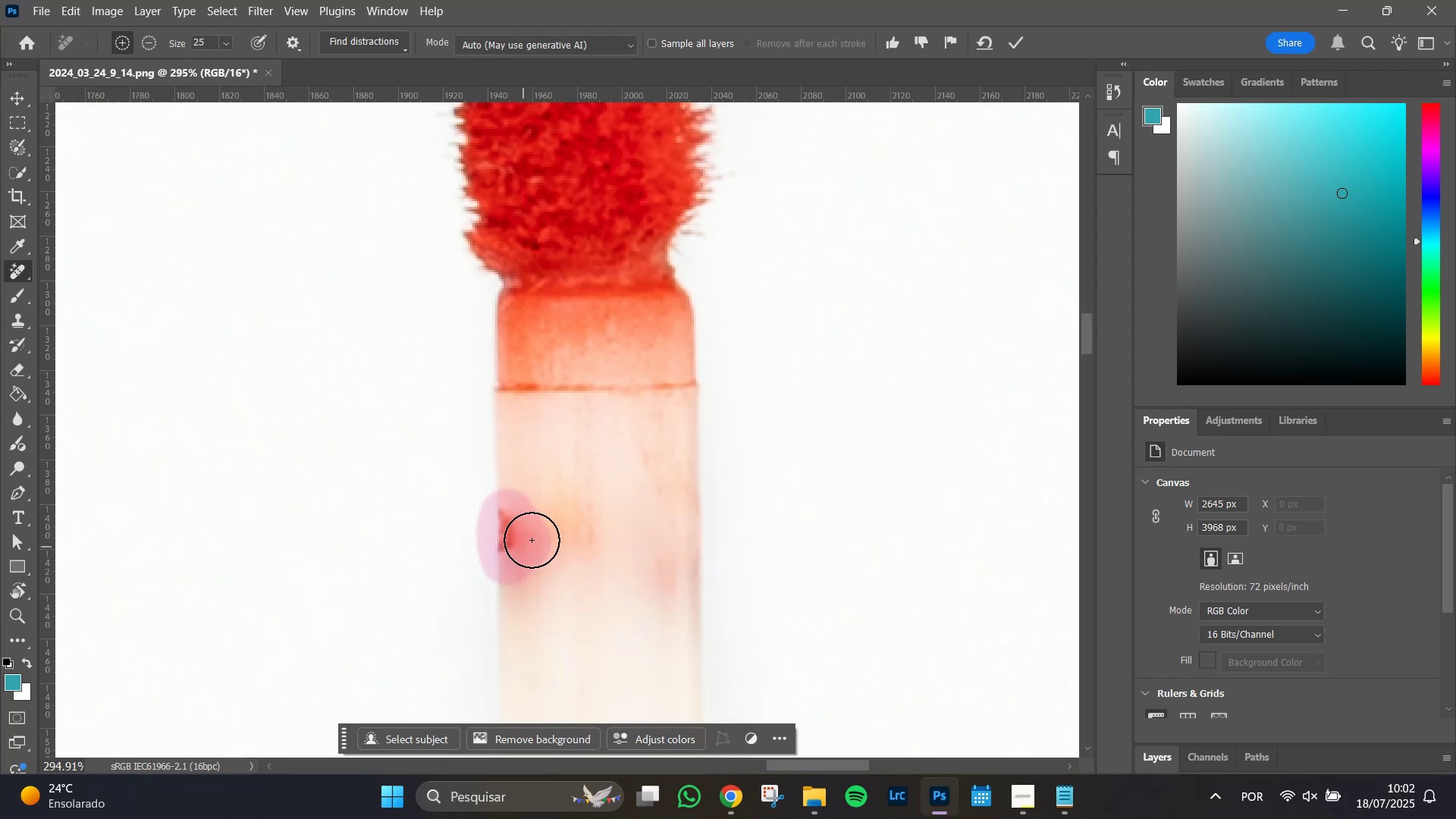 
wait(5.05)
 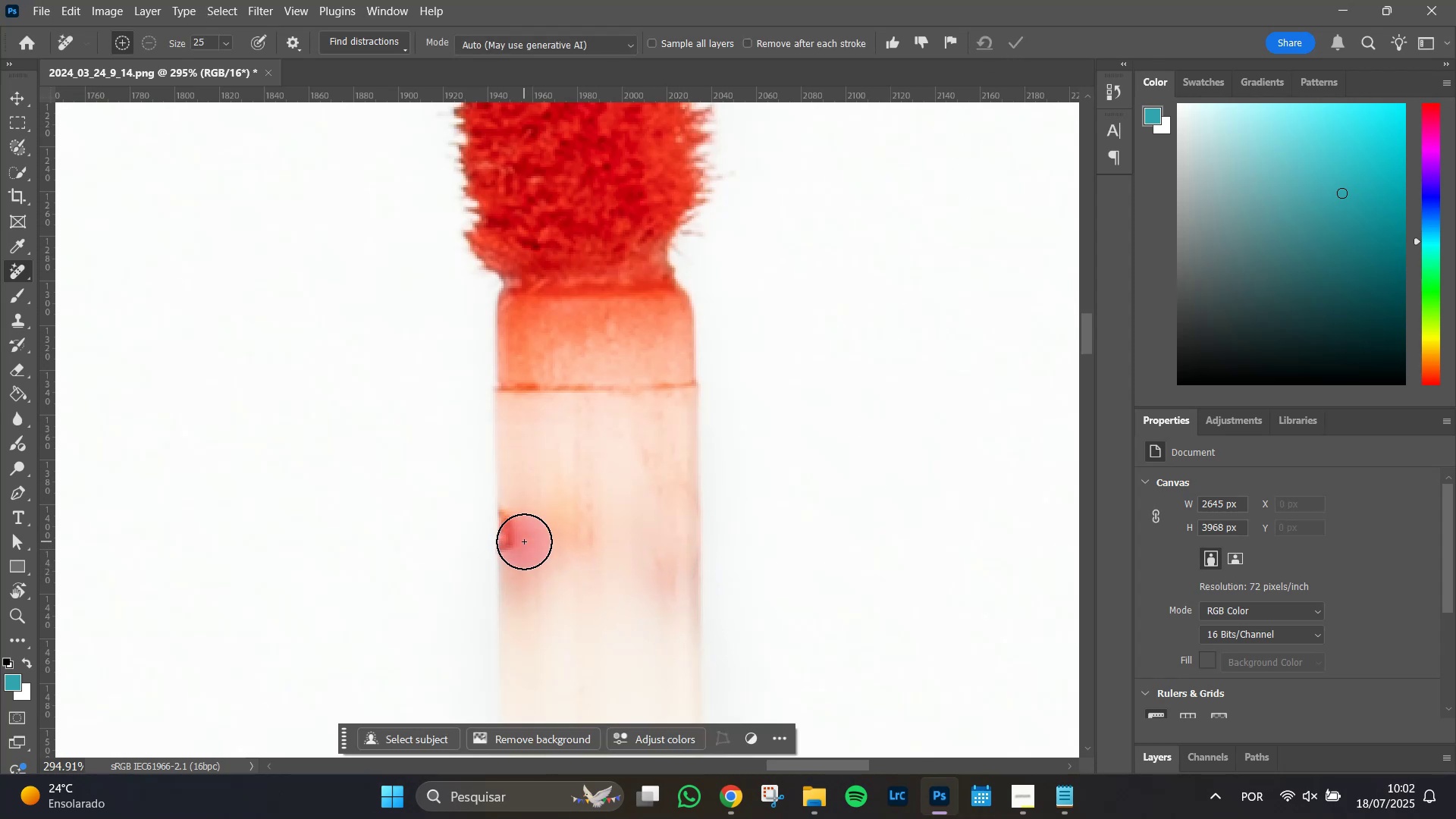 
left_click([1012, 42])
 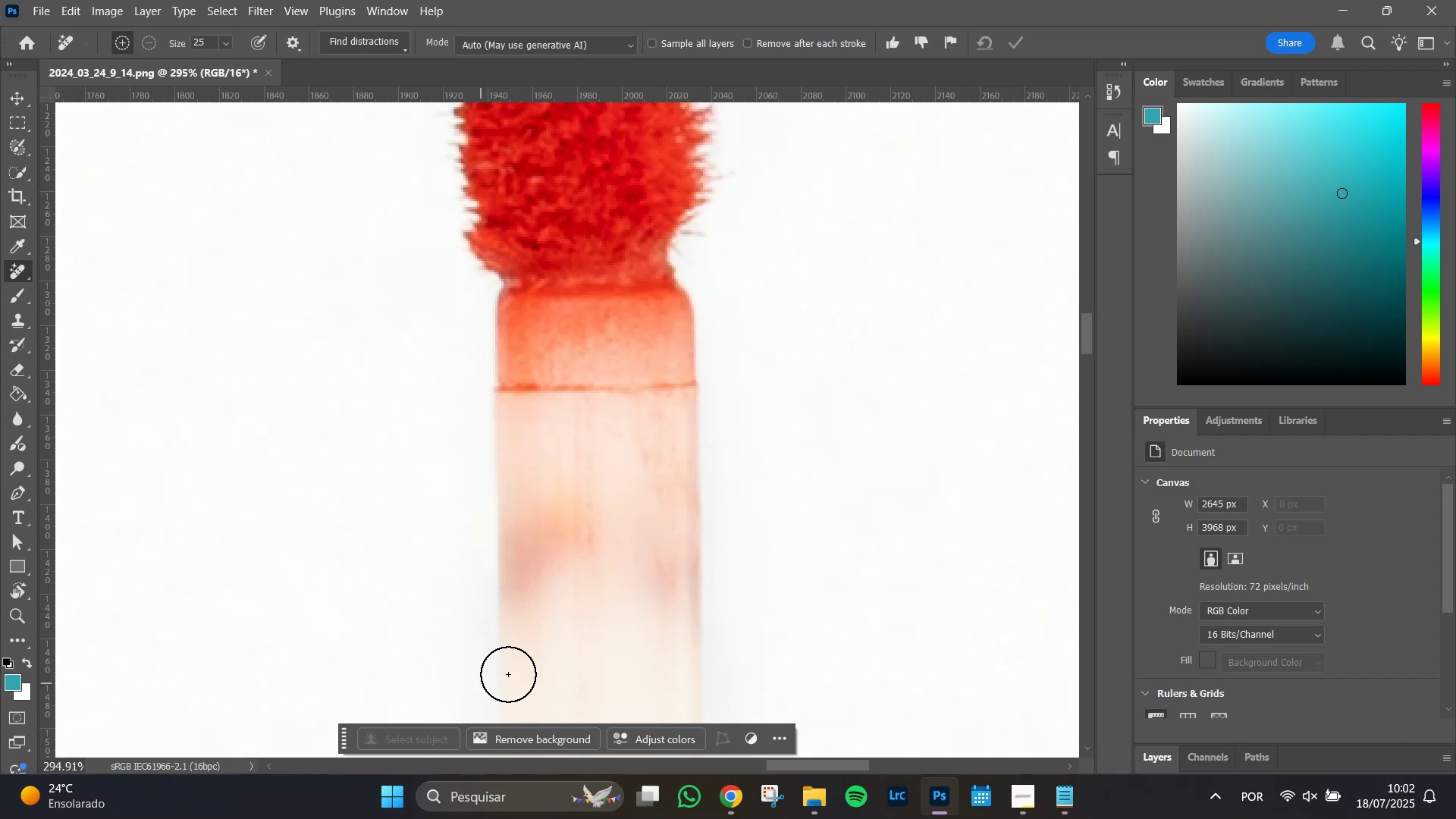 
hold_key(key=AltLeft, duration=0.79)
 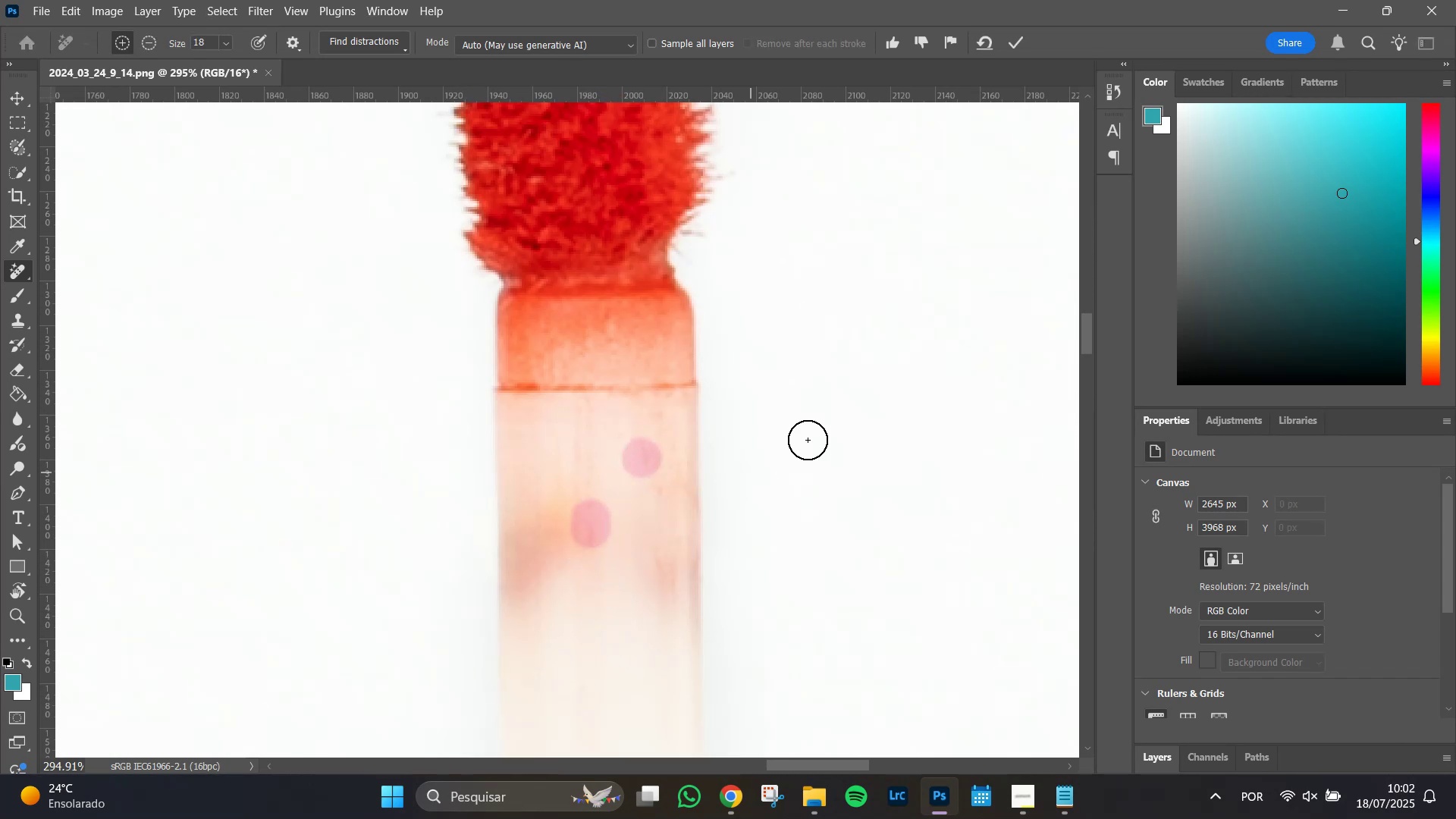 
left_click([1014, 44])
 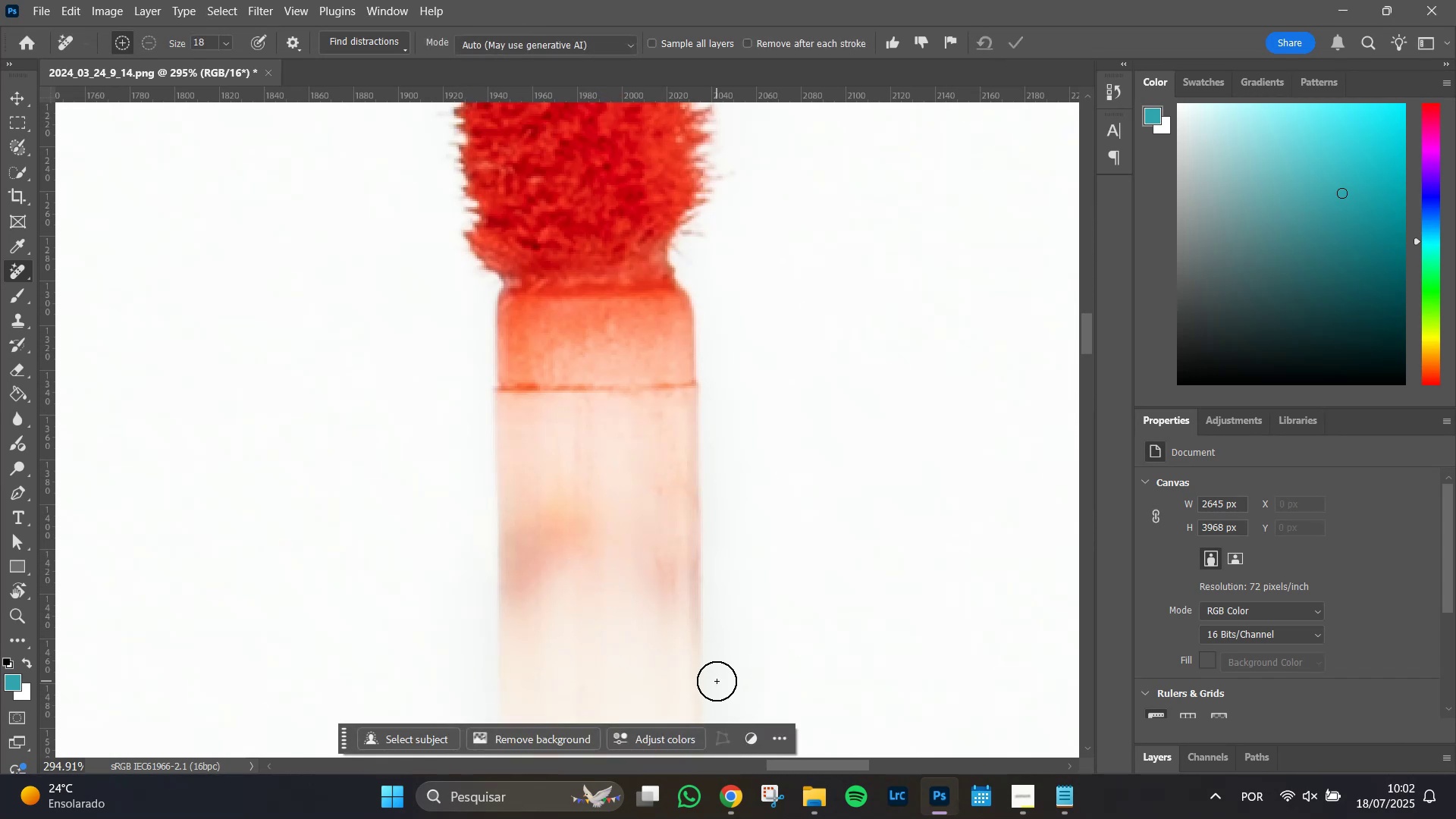 
hold_key(key=Space, duration=0.93)
 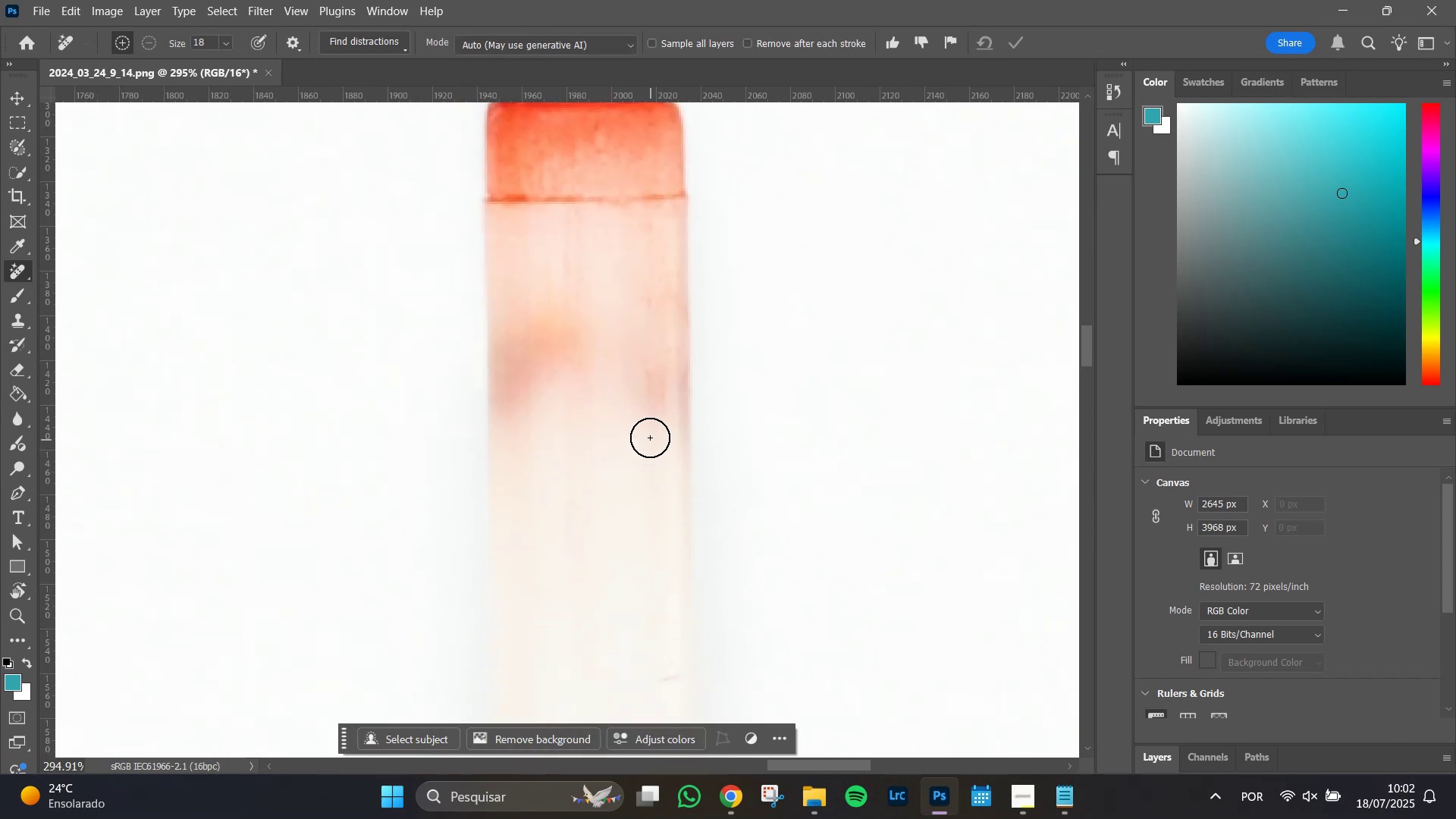 
hold_key(key=AltLeft, duration=1.35)
scroll: coordinate [682, 601], scroll_direction: down, amount: 15.0
 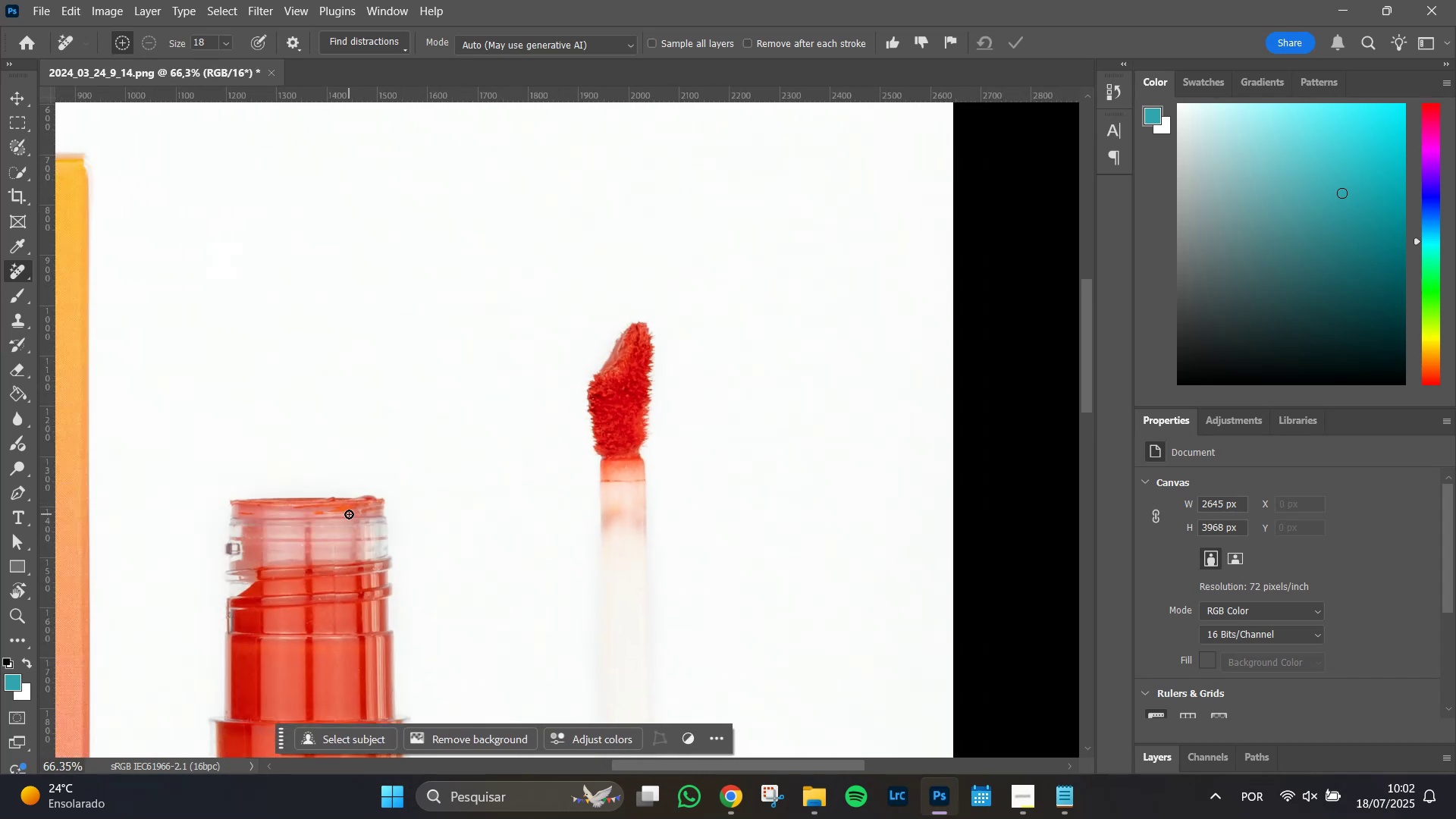 
hold_key(key=AltLeft, duration=1.01)
scroll: coordinate [635, 505], scroll_direction: up, amount: 13.0
 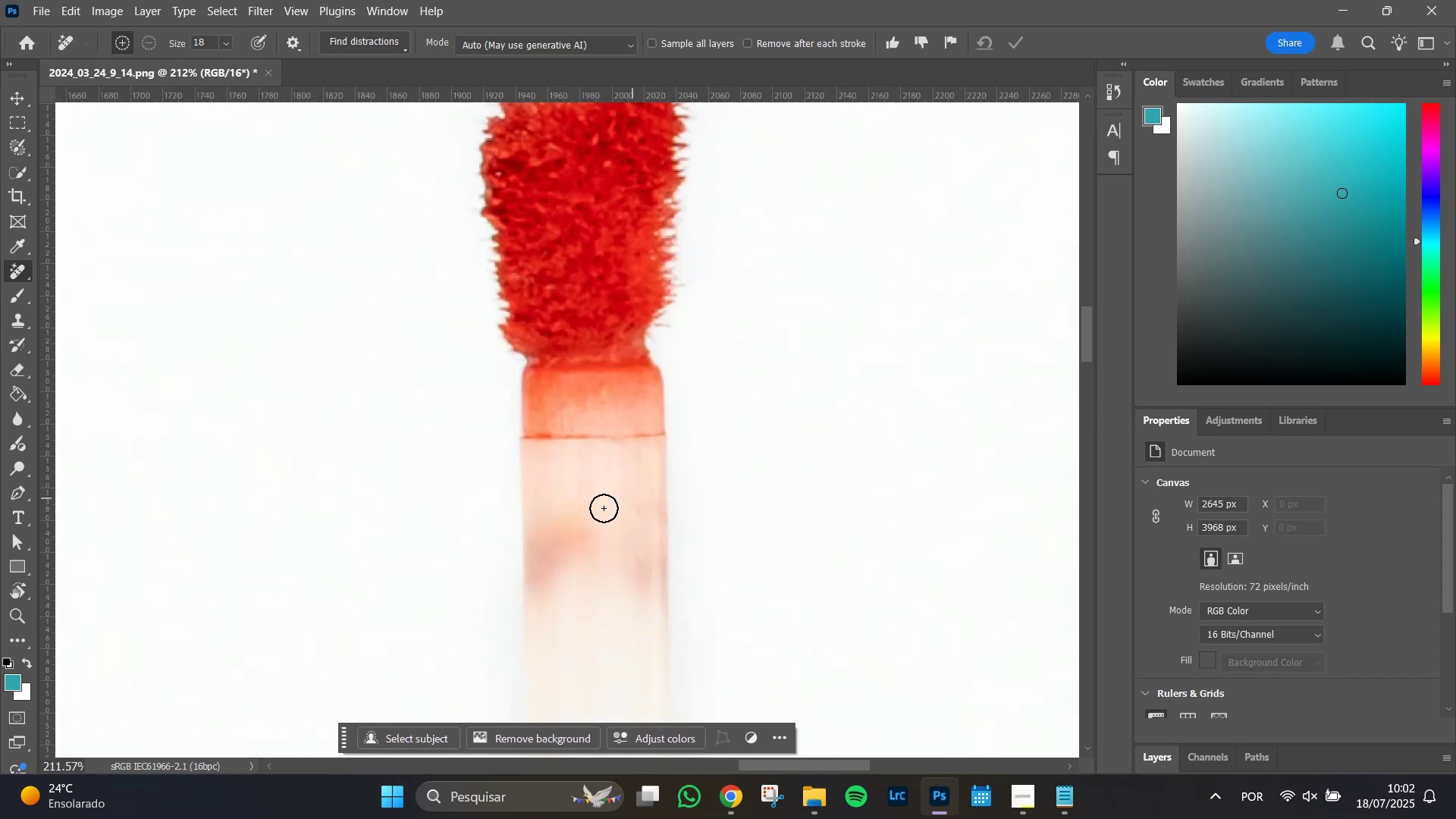 
hold_key(key=Space, duration=0.83)
 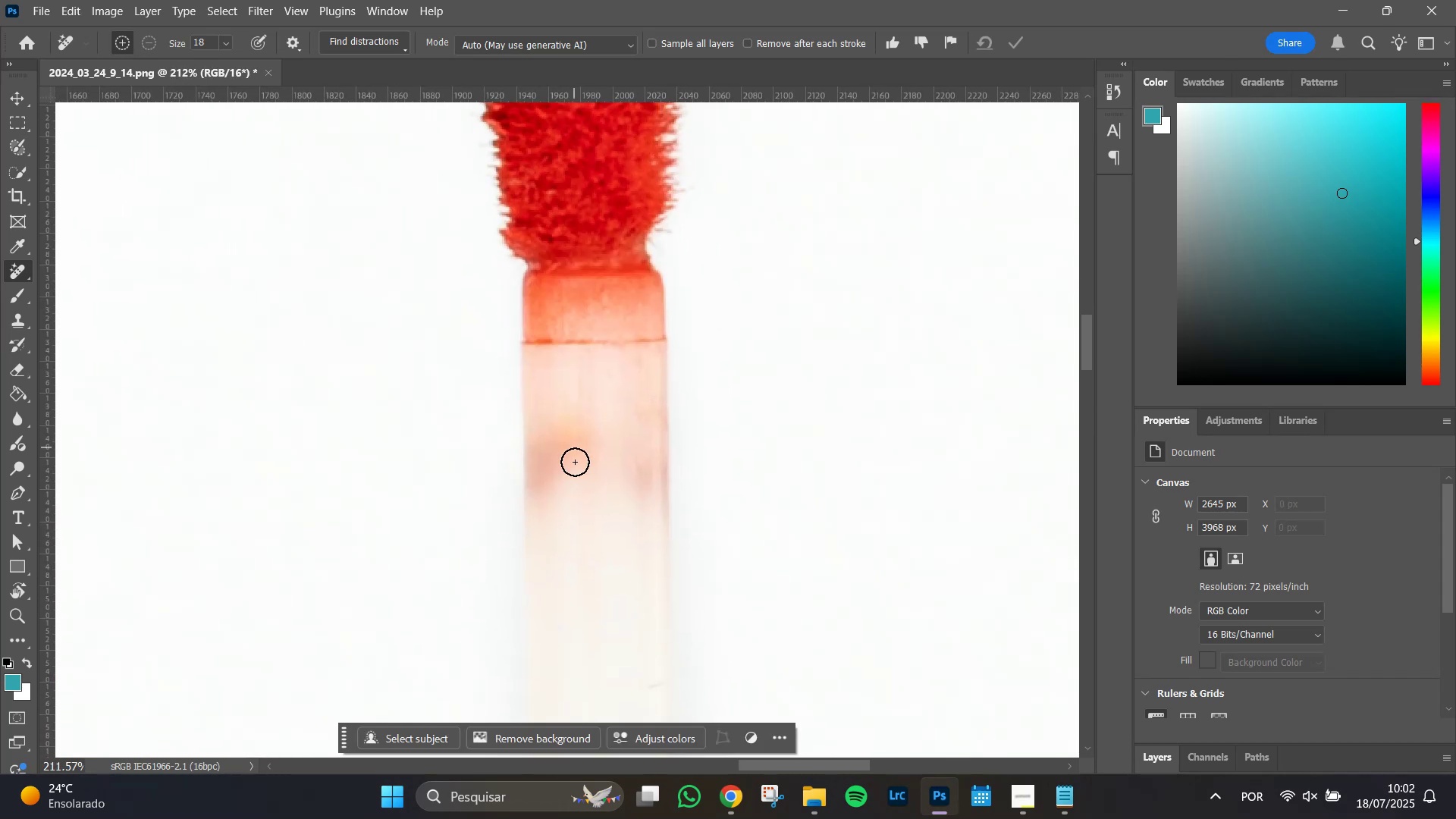 
hold_key(key=AltLeft, duration=0.77)
 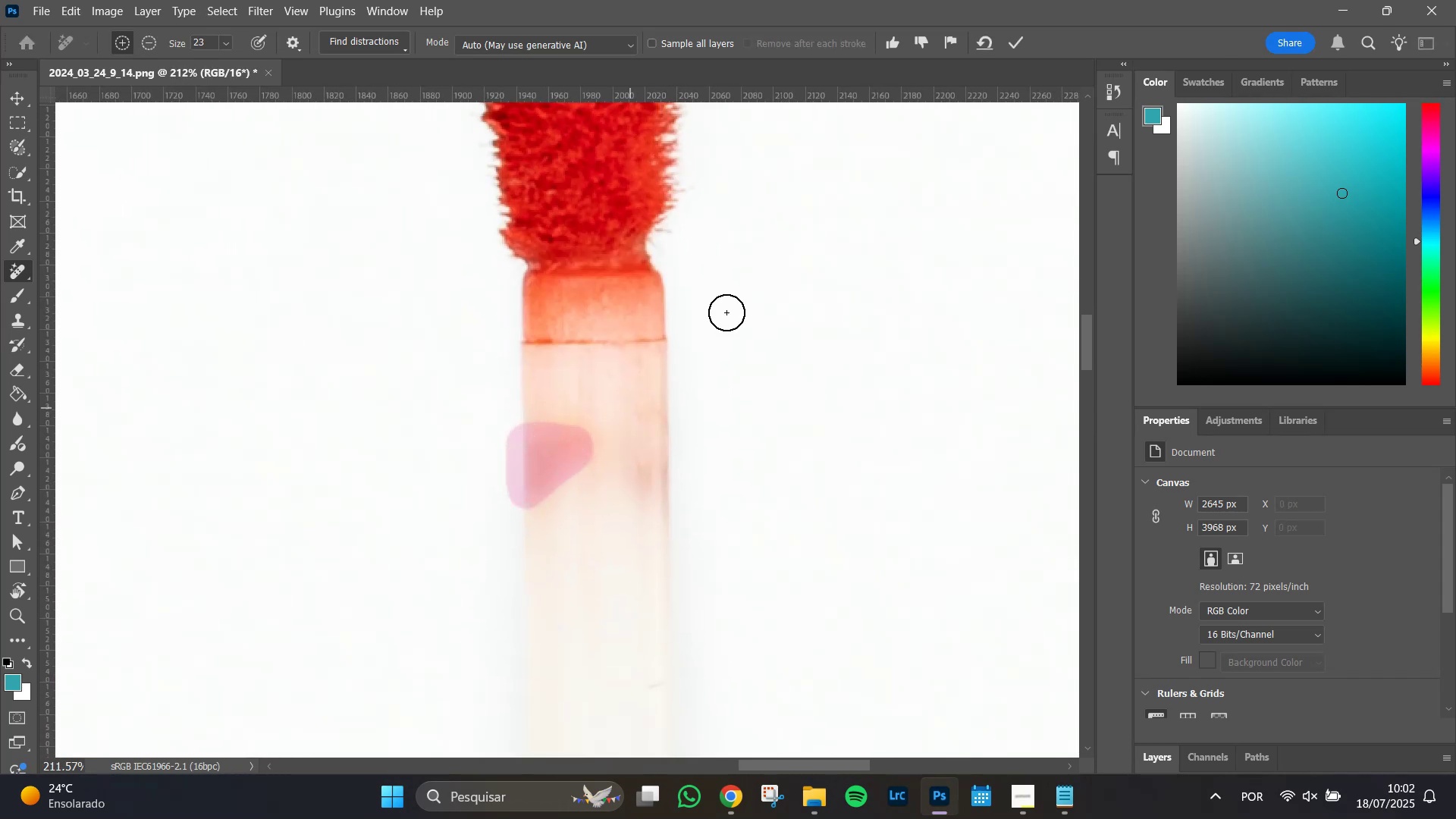 
wait(5.74)
 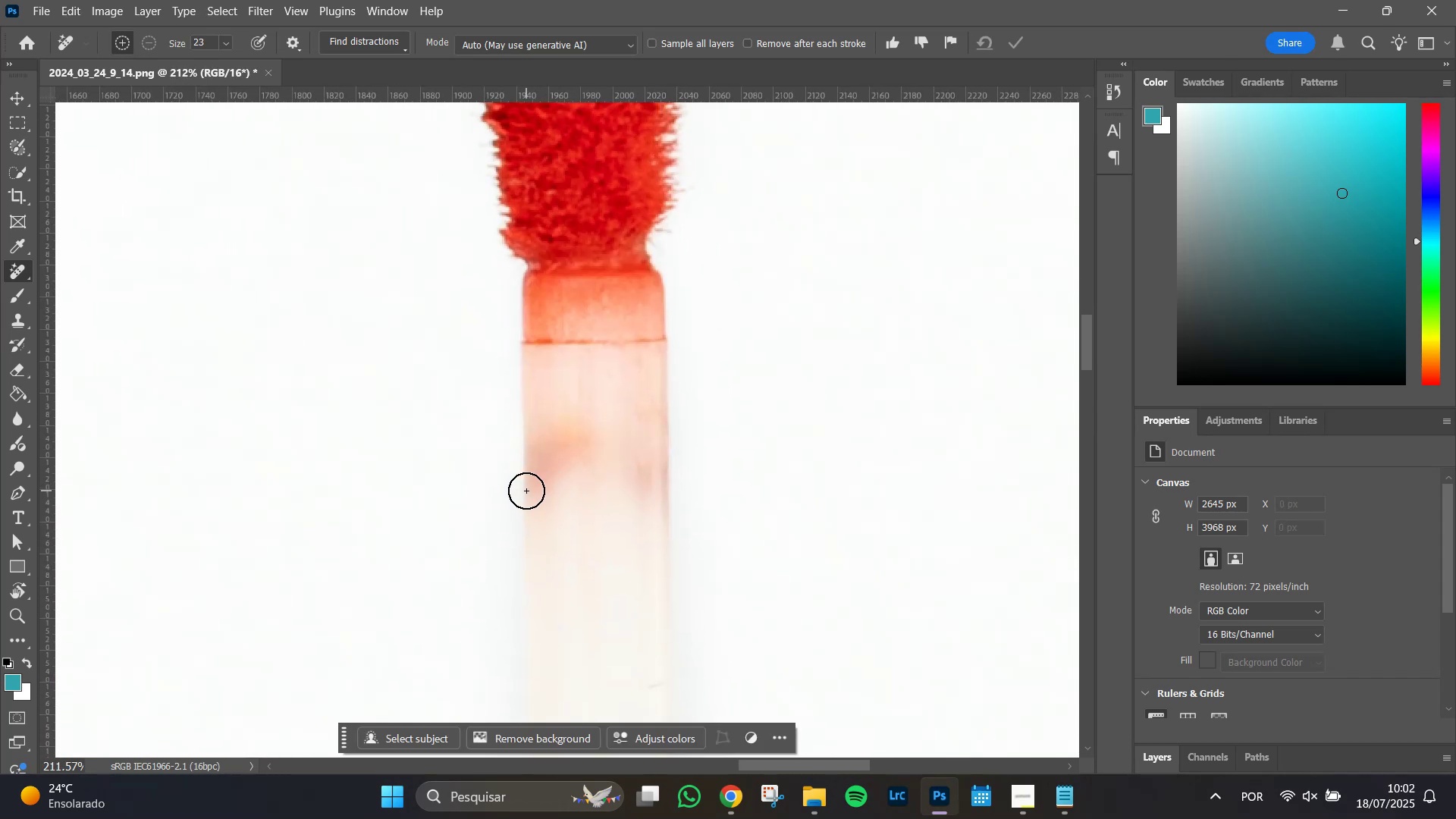 
left_click([1014, 44])
 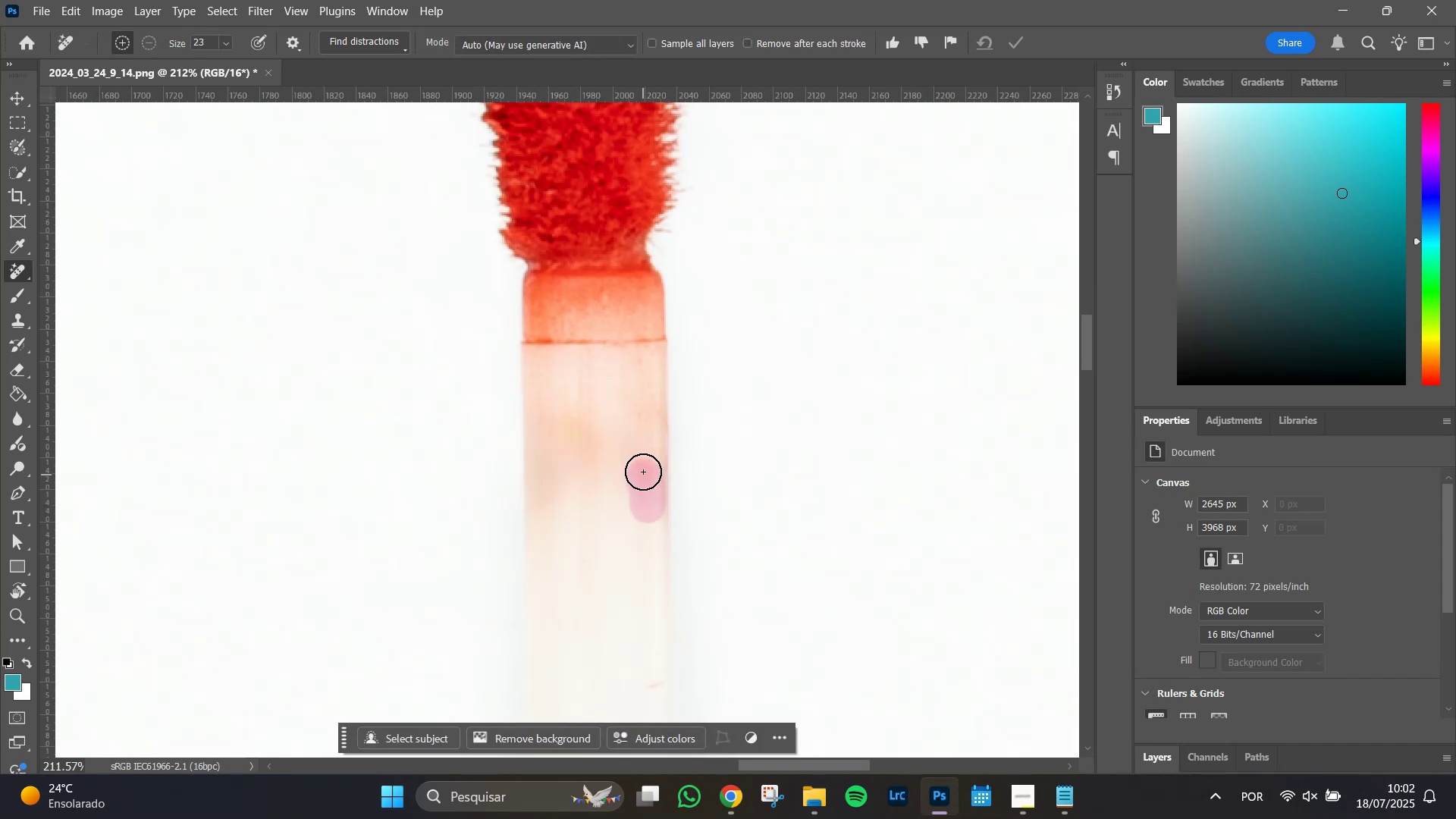 
wait(6.74)
 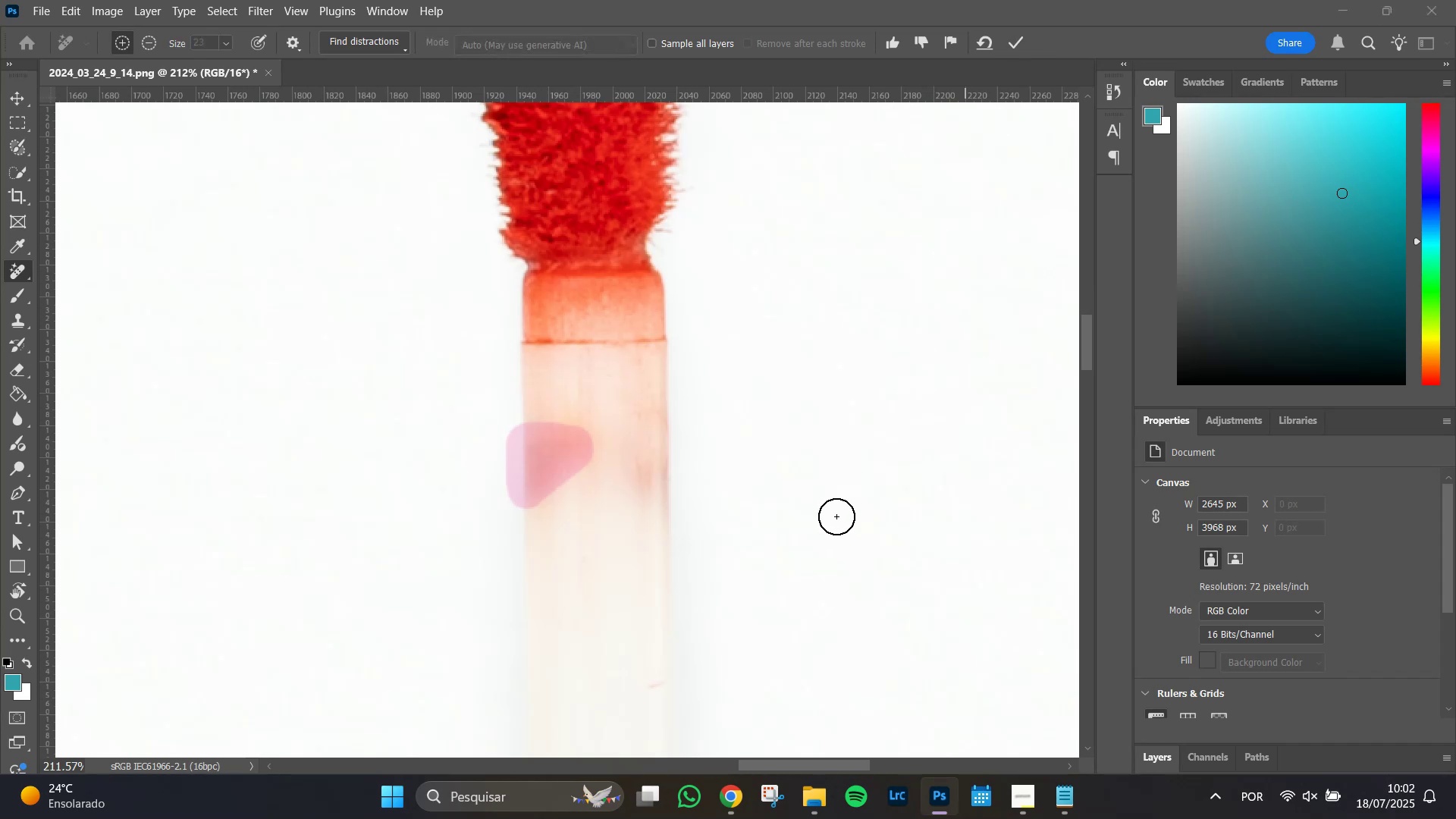 
left_click([1021, 55])
 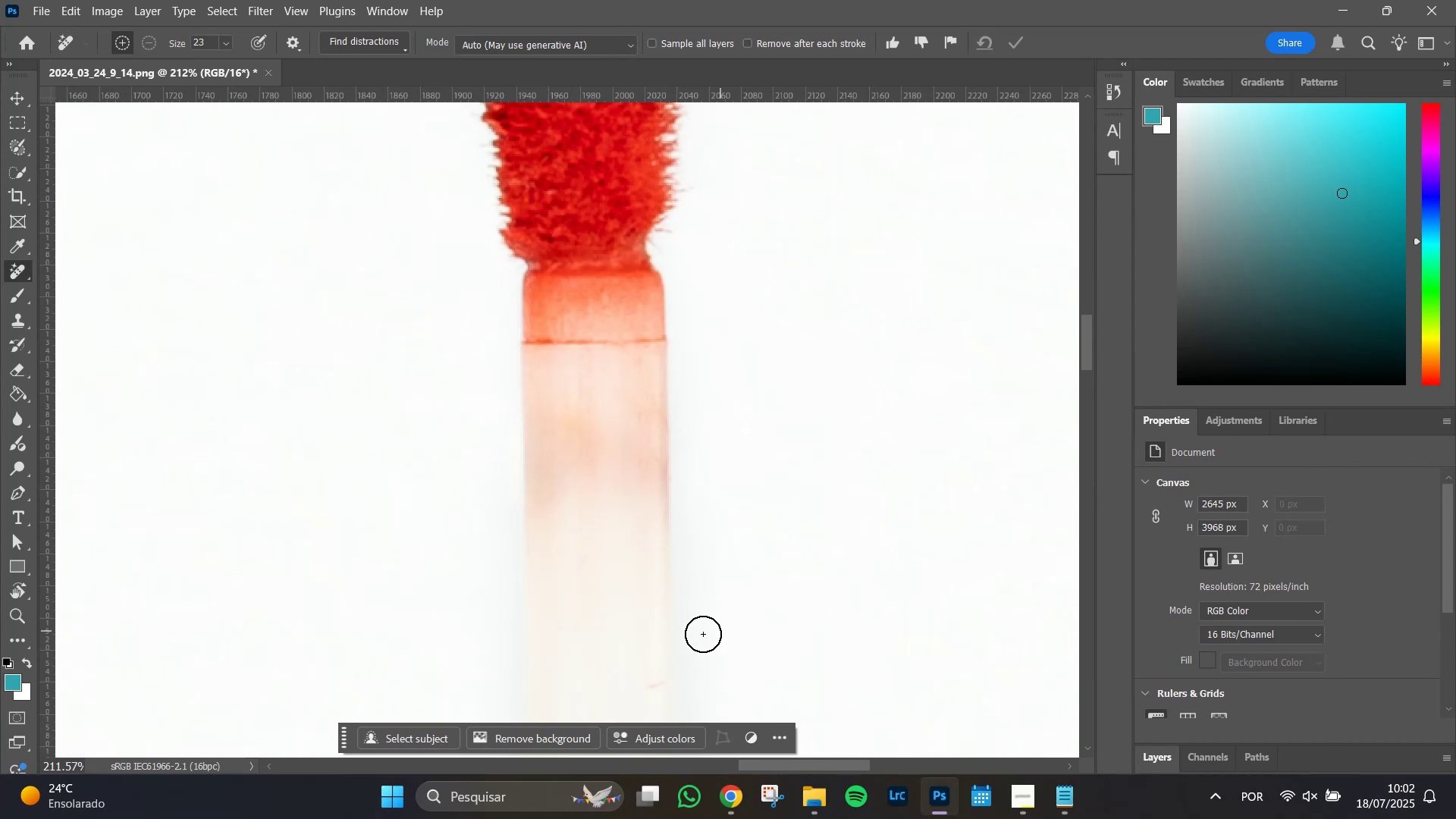 
hold_key(key=AltLeft, duration=0.77)
scroll: coordinate [694, 641], scroll_direction: down, amount: 18.0
 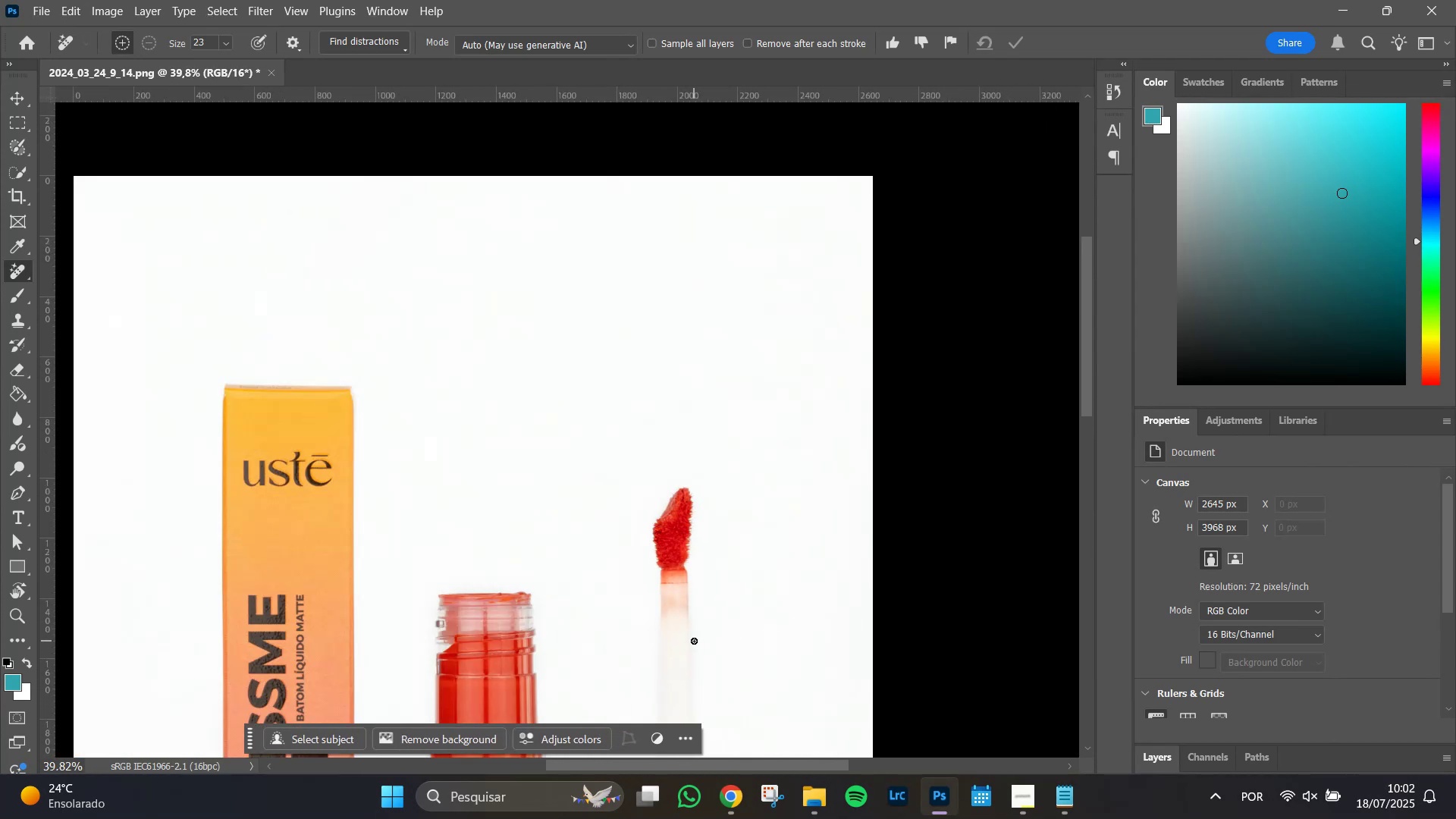 
hold_key(key=Space, duration=1.46)
 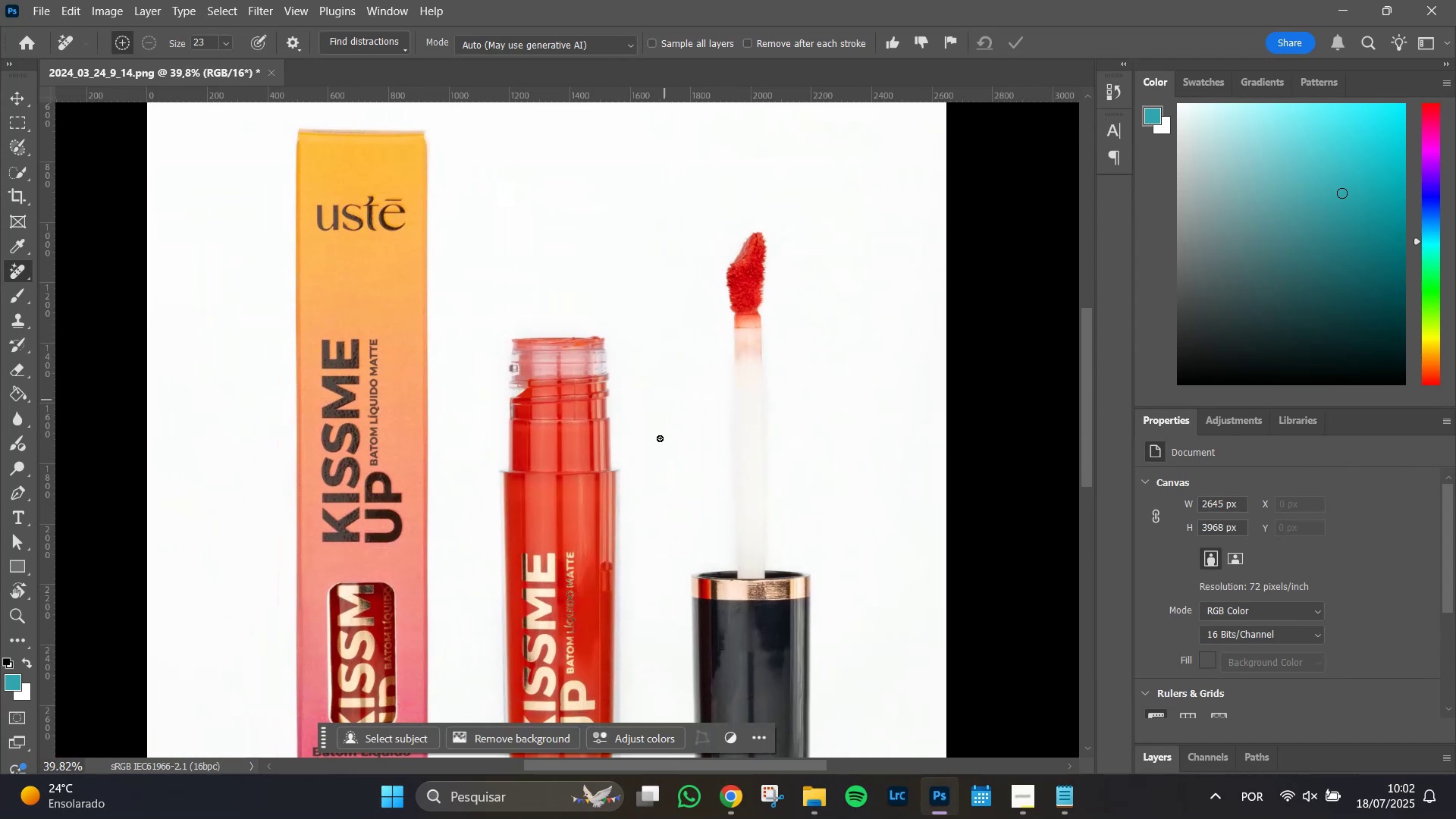 
hold_key(key=AltLeft, duration=0.78)
scroll: coordinate [664, 535], scroll_direction: down, amount: 3.0
 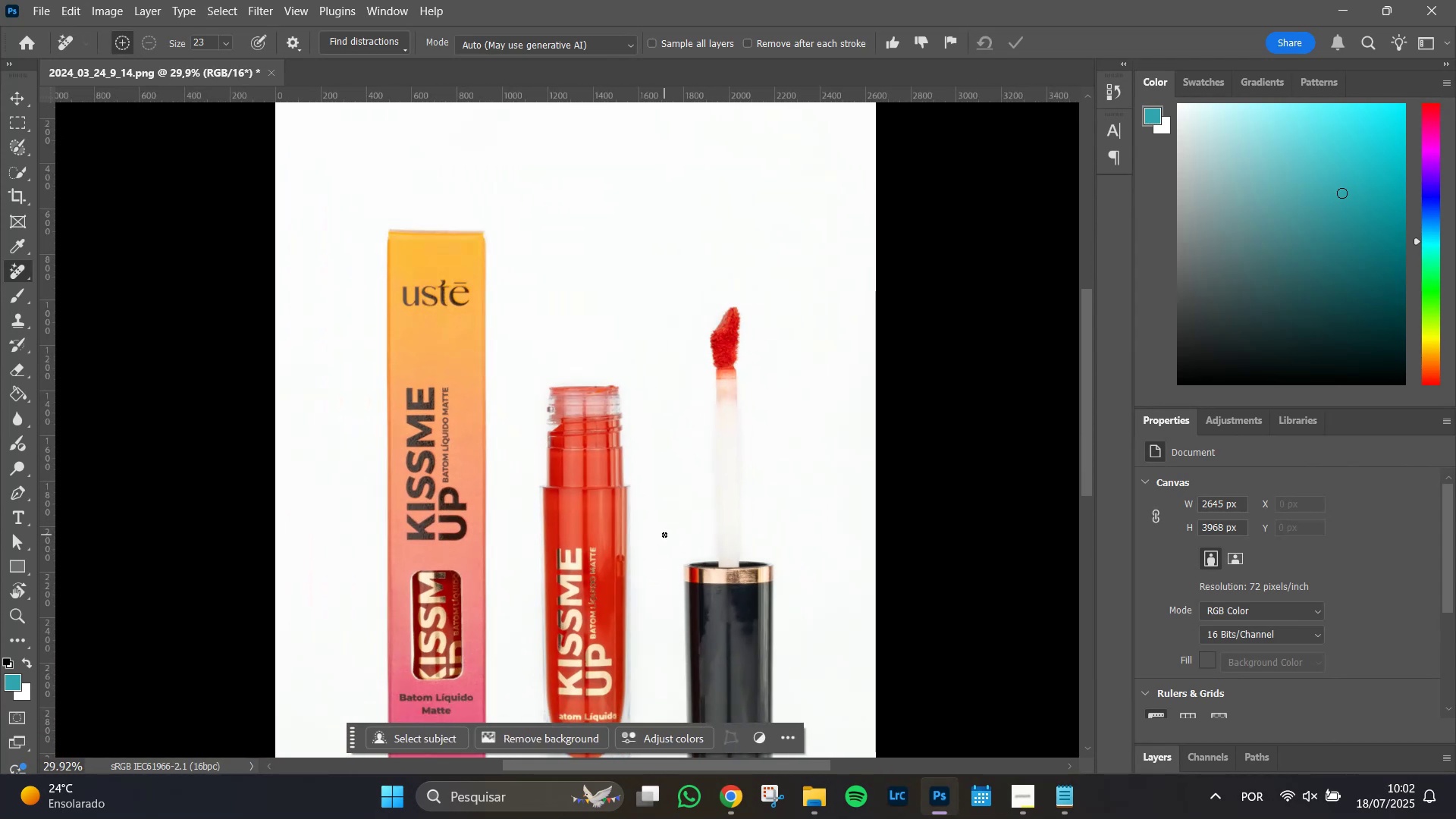 
hold_key(key=Space, duration=1.26)
 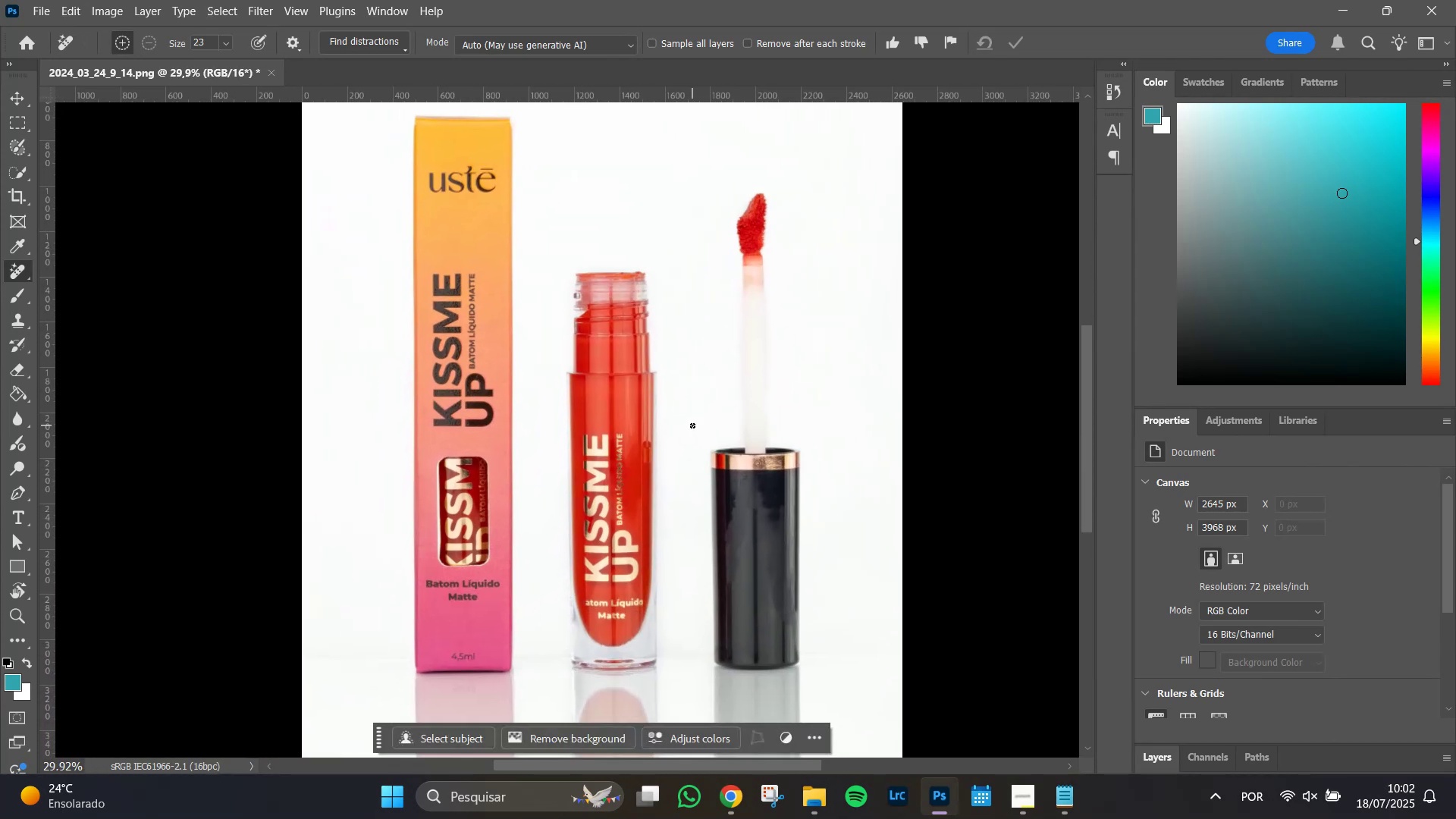 
hold_key(key=AltLeft, duration=0.31)
scroll: coordinate [693, 433], scroll_direction: down, amount: 2.0
 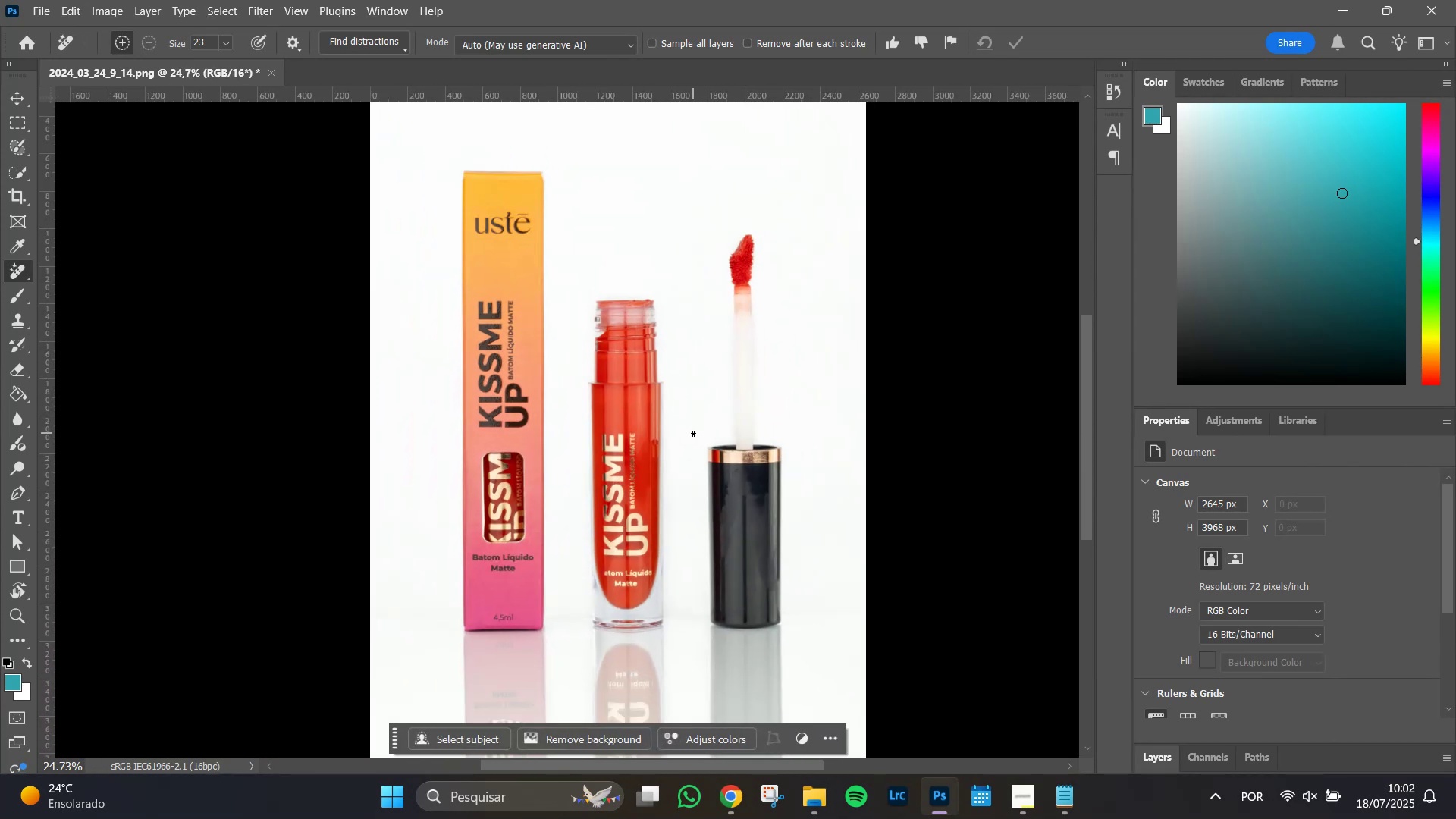 
hold_key(key=Space, duration=0.64)
 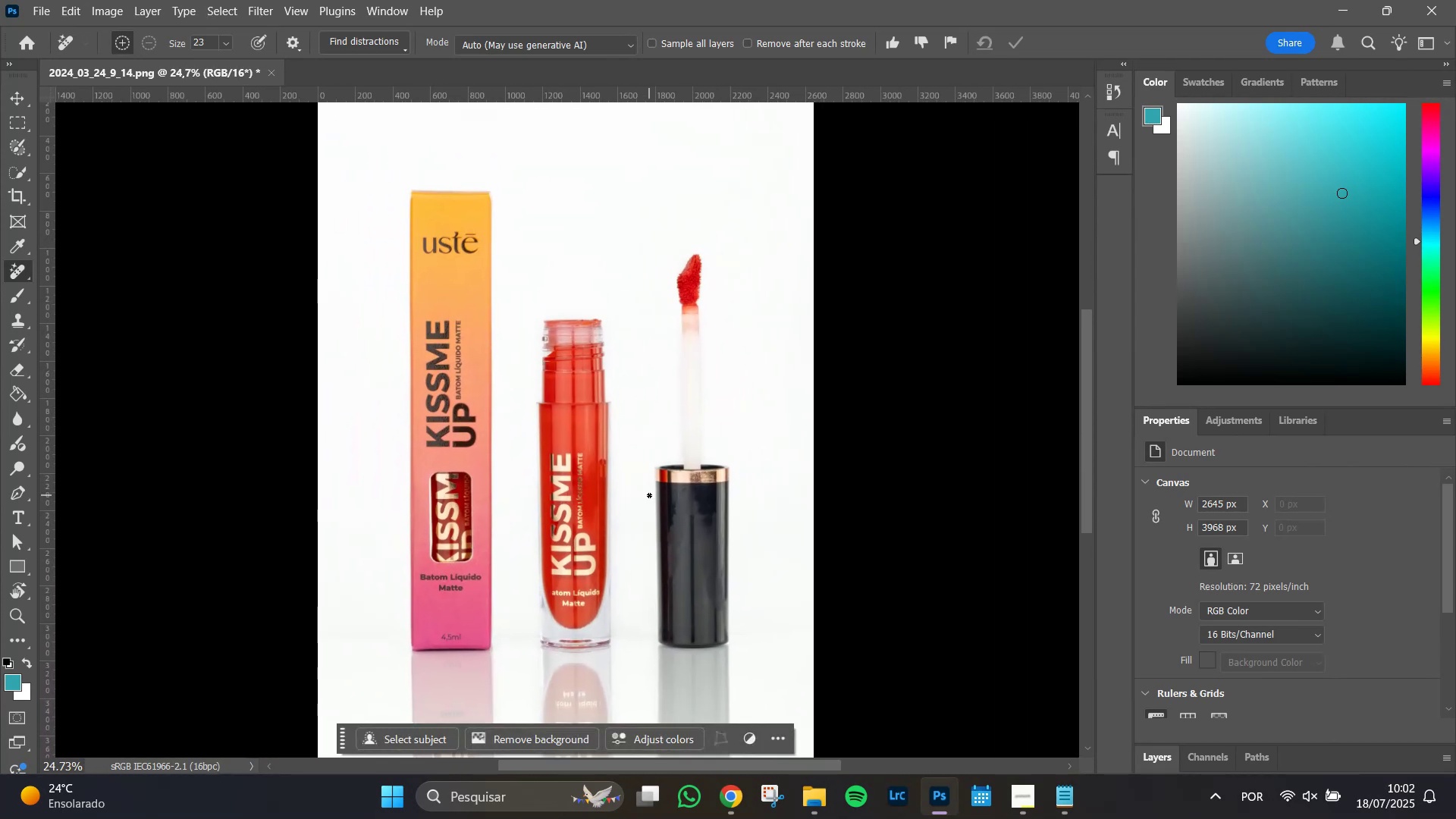 
hold_key(key=AltLeft, duration=0.64)
scroll: coordinate [649, 495], scroll_direction: down, amount: 3.0
 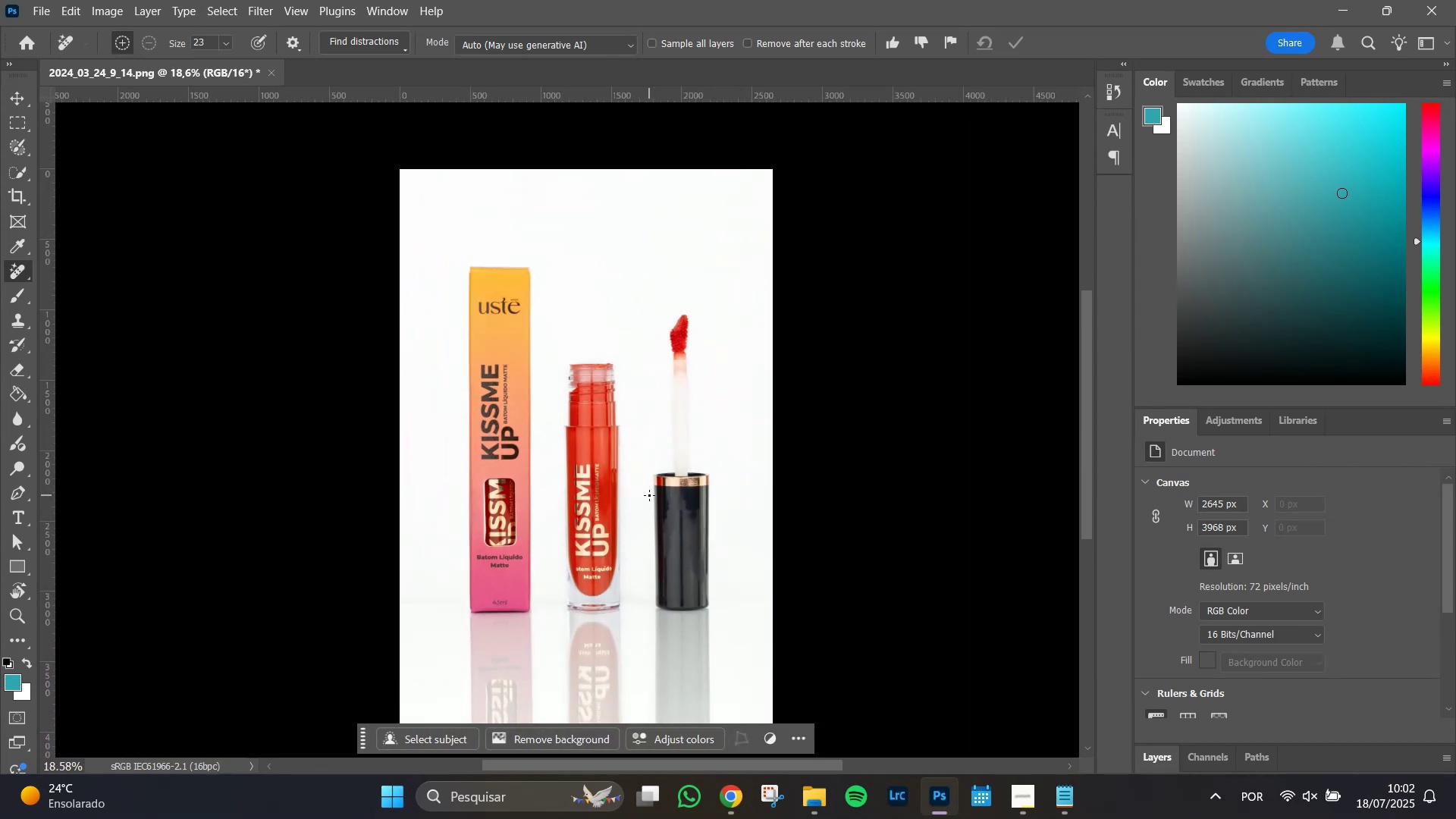 
hold_key(key=AltLeft, duration=1.5)
scroll: coordinate [503, 506], scroll_direction: up, amount: 25.0
 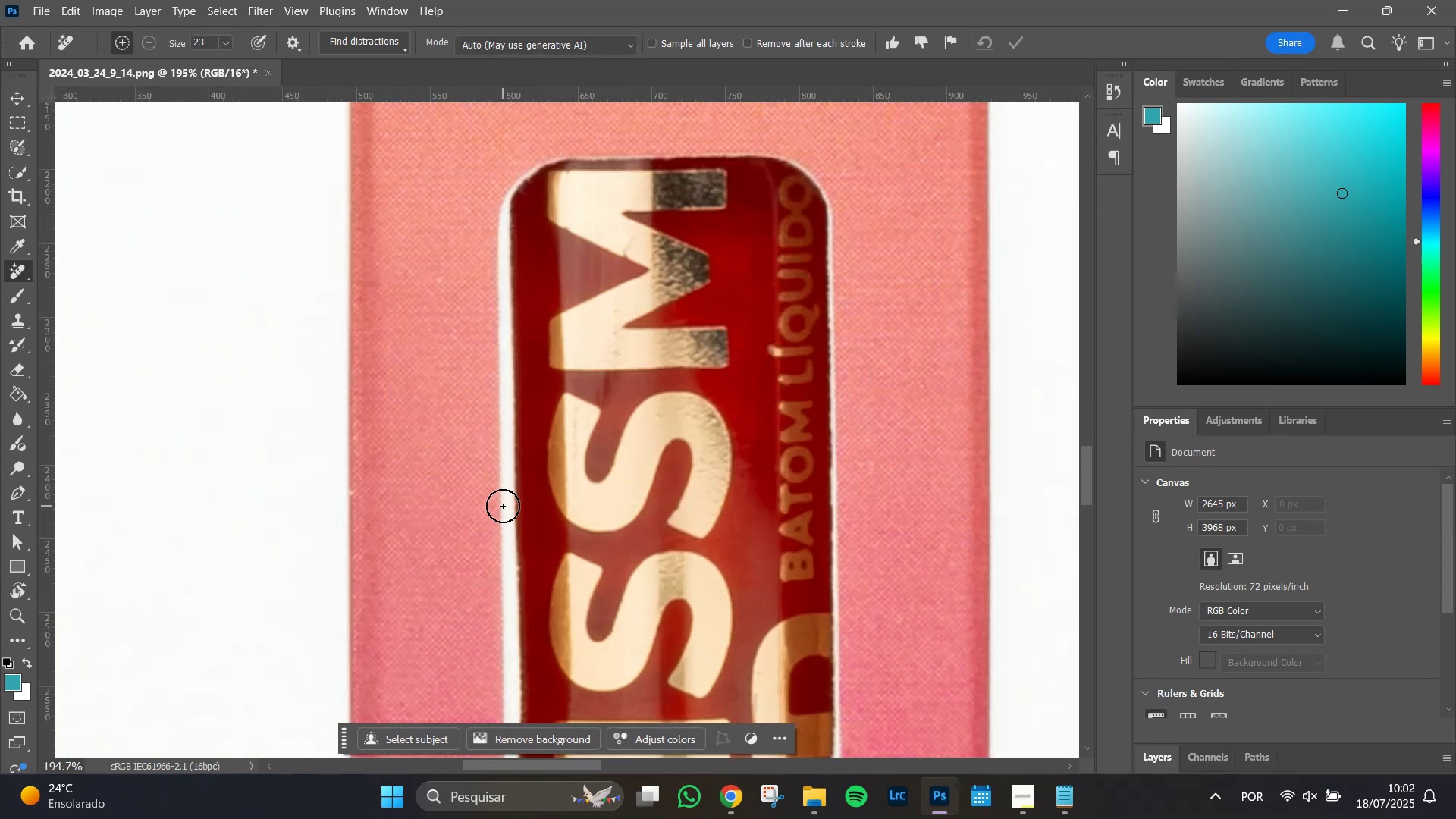 
hold_key(key=AltLeft, duration=1.24)
 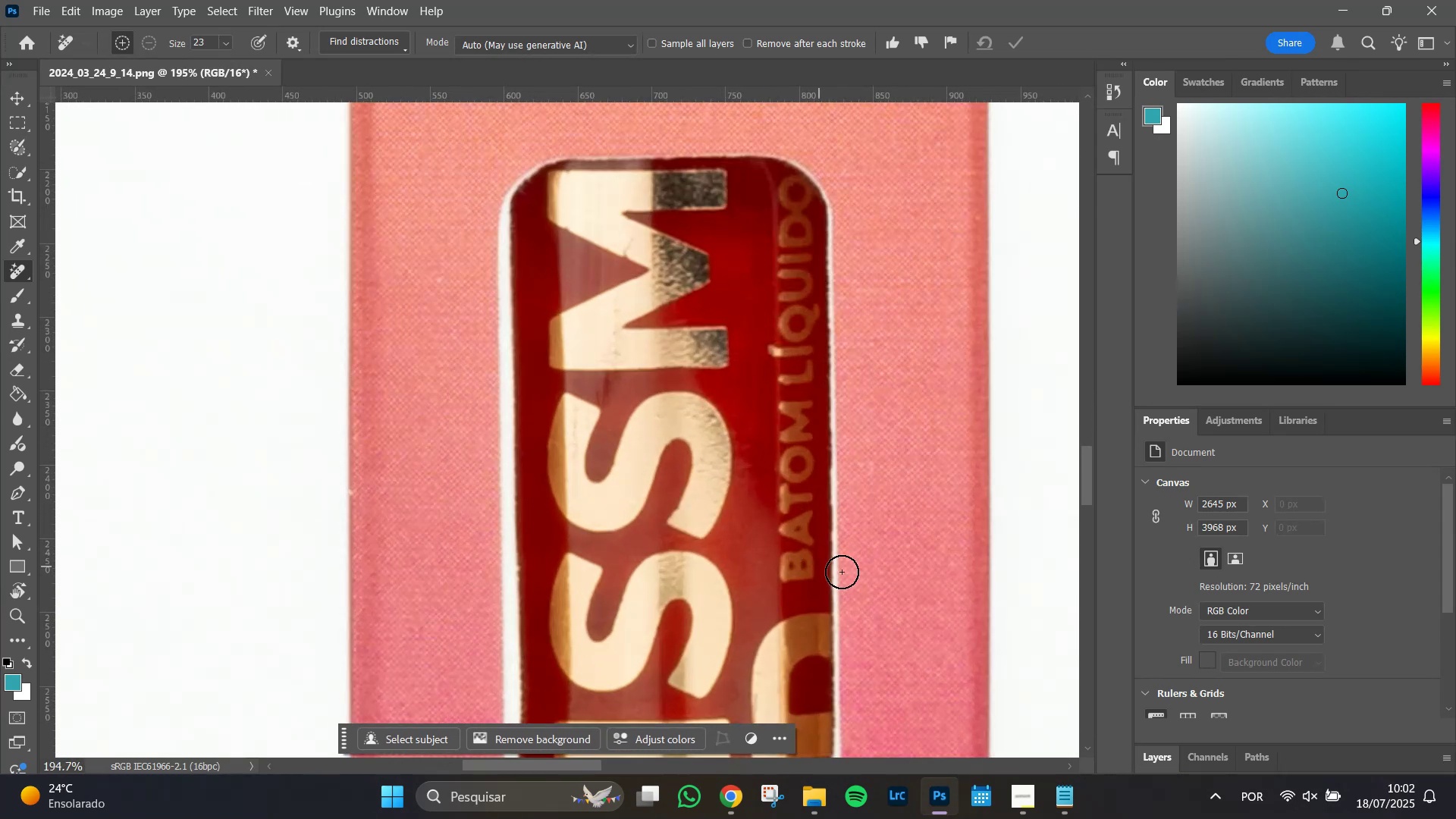 
hold_key(key=Space, duration=1.51)
 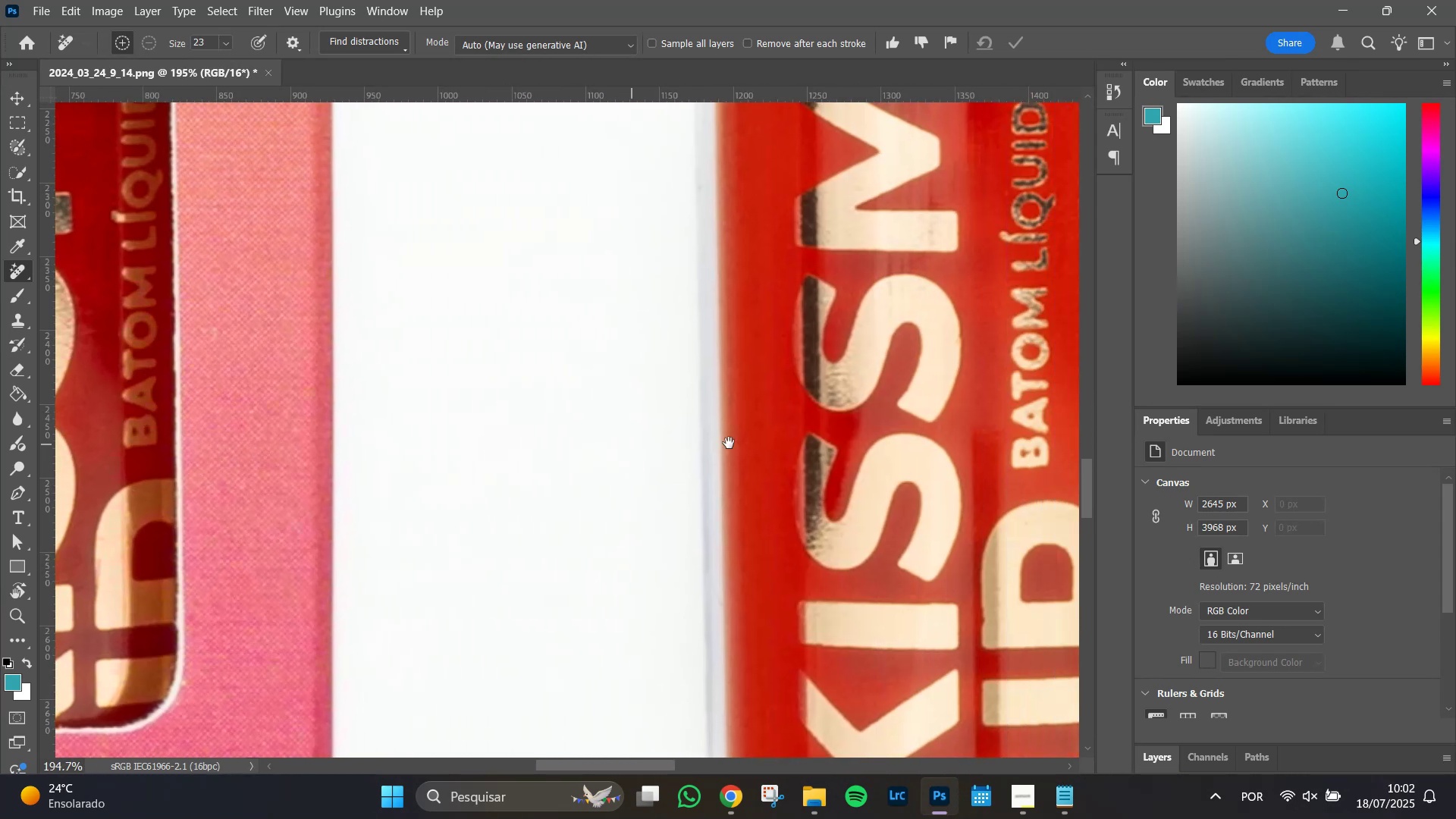 
hold_key(key=Space, duration=1.51)
 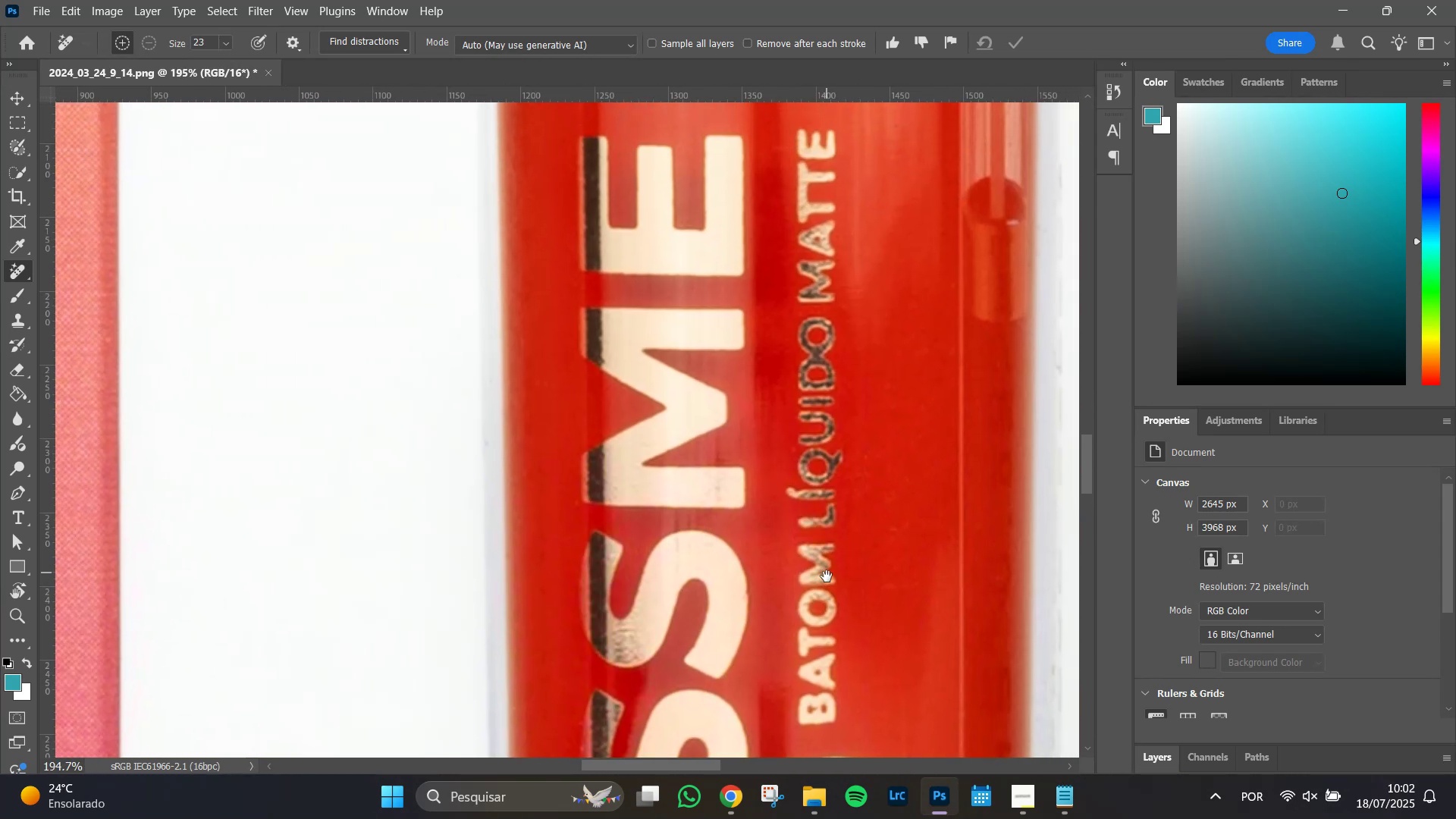 
hold_key(key=Space, duration=1.51)
 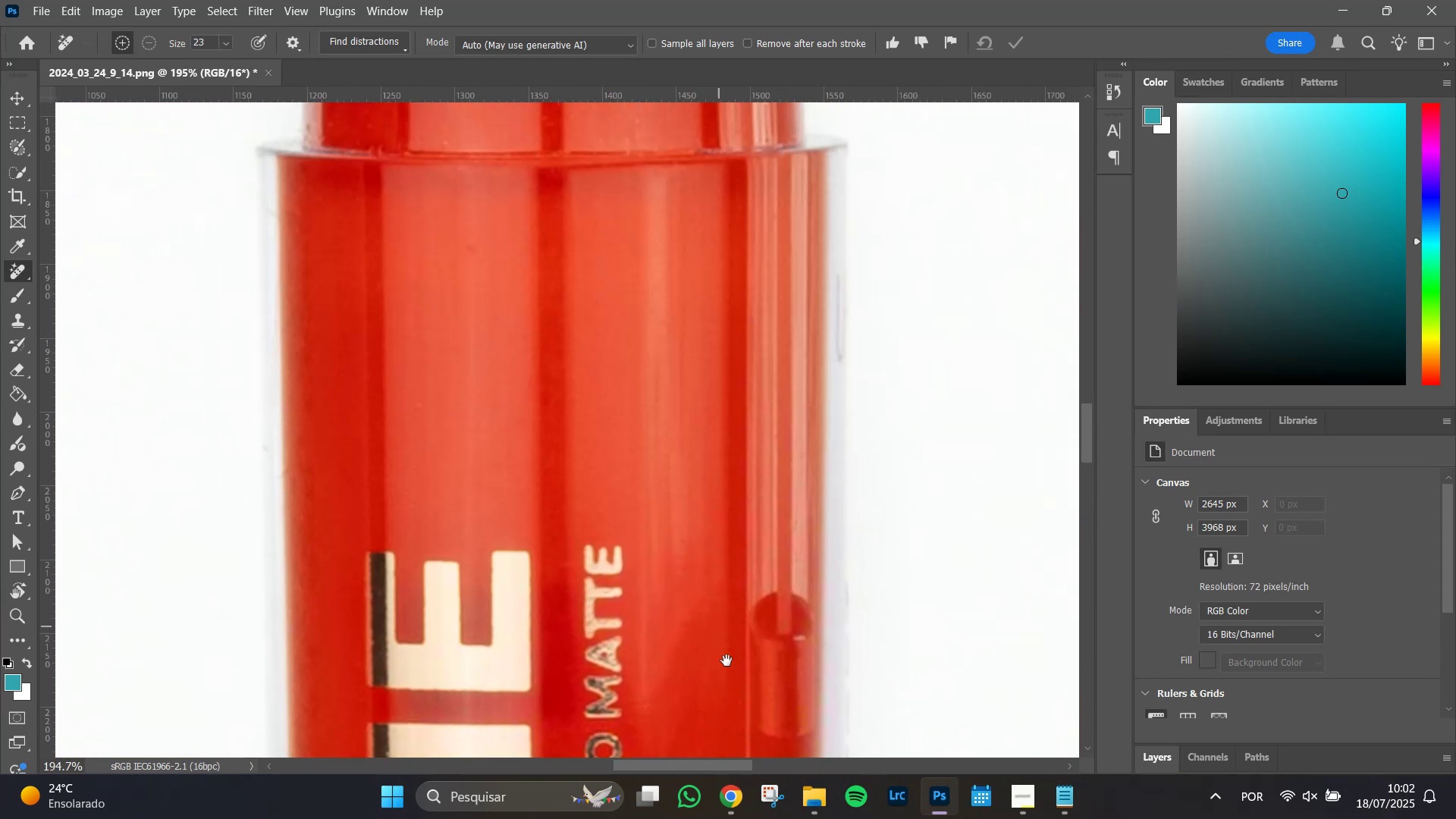 
hold_key(key=Space, duration=1.51)
 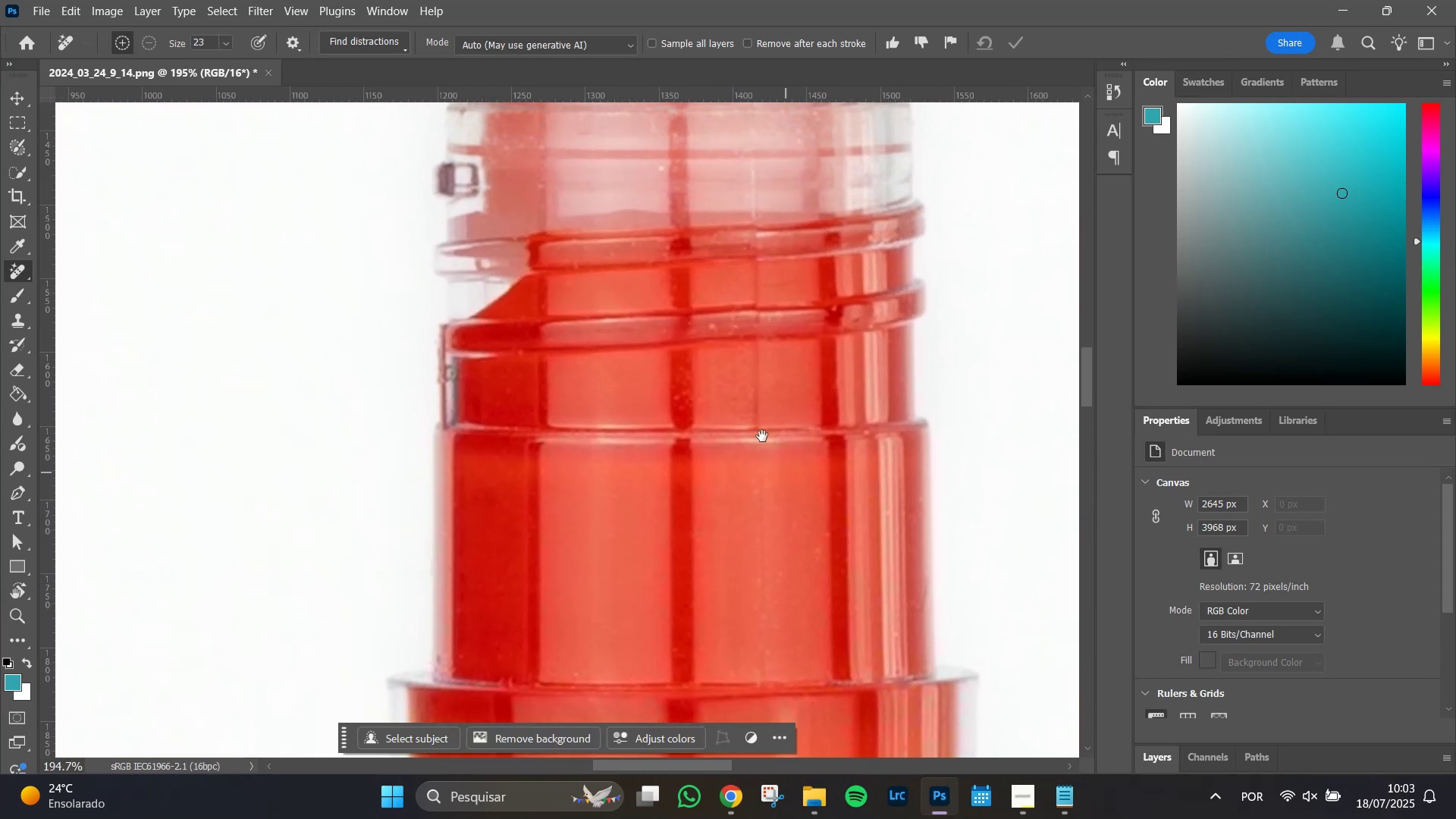 
hold_key(key=Space, duration=1.38)
 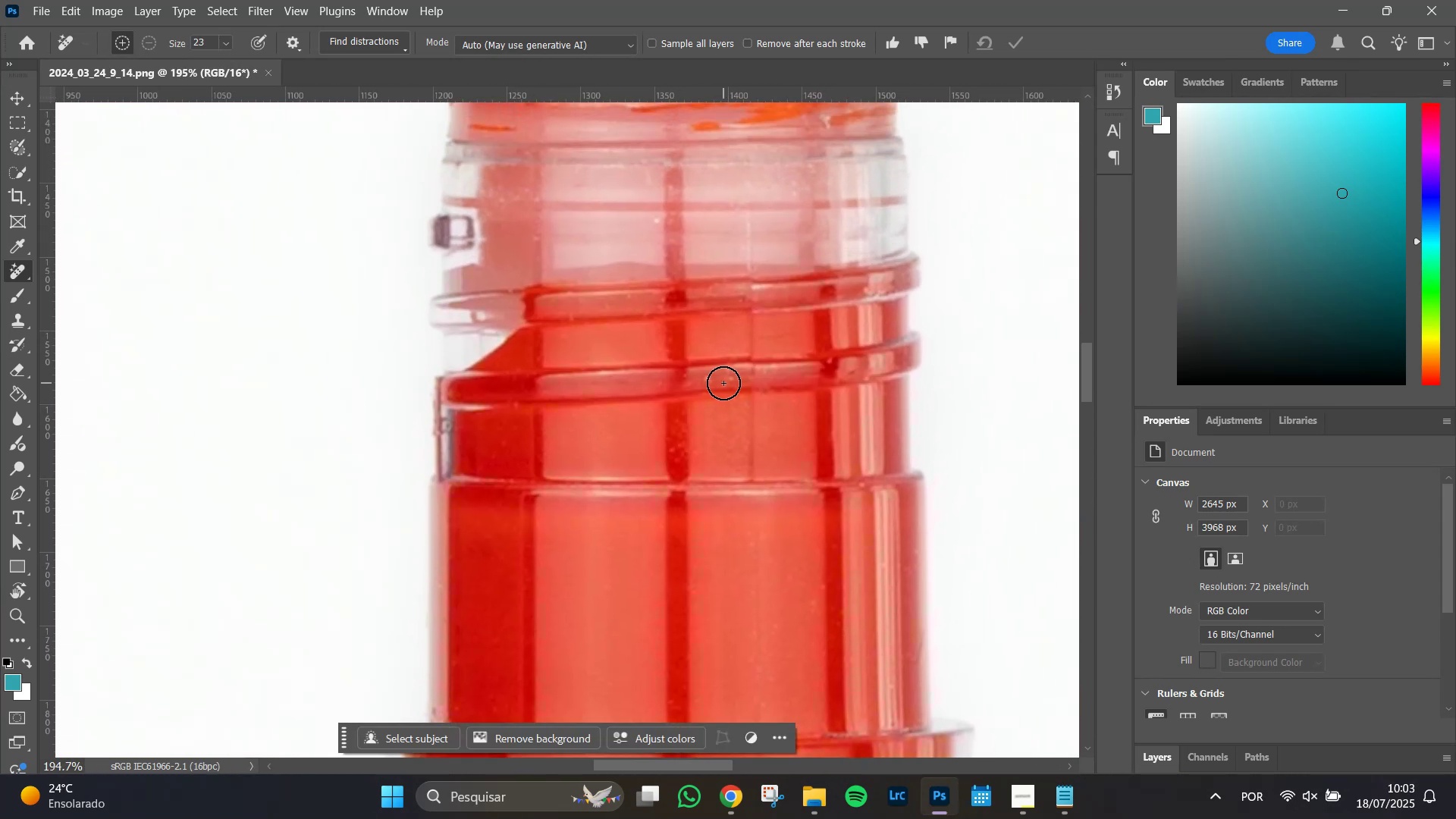 
hold_key(key=AltLeft, duration=1.51)
scroll: coordinate [721, 381], scroll_direction: up, amount: 3.0
 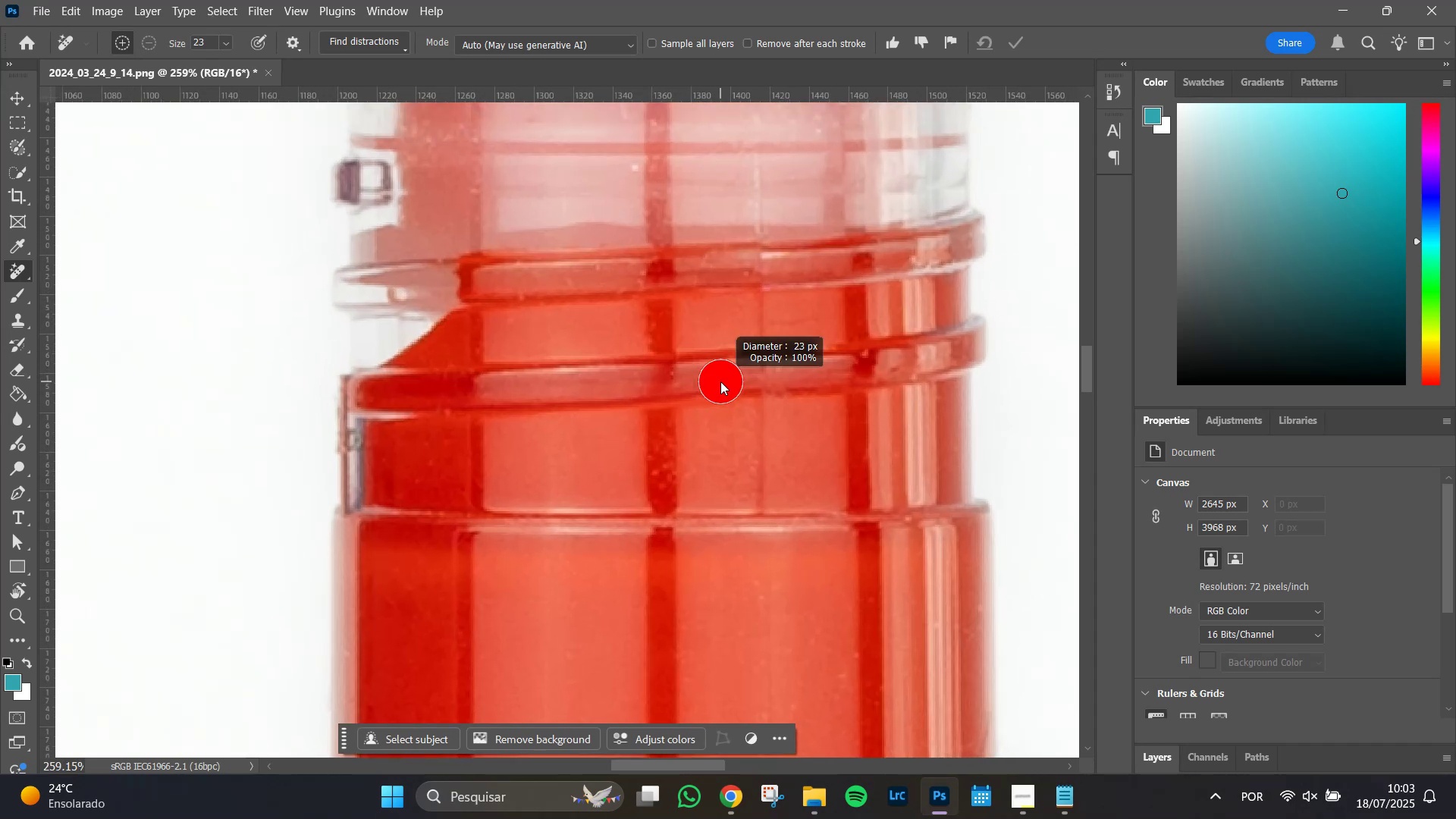 
hold_key(key=AltLeft, duration=0.66)
 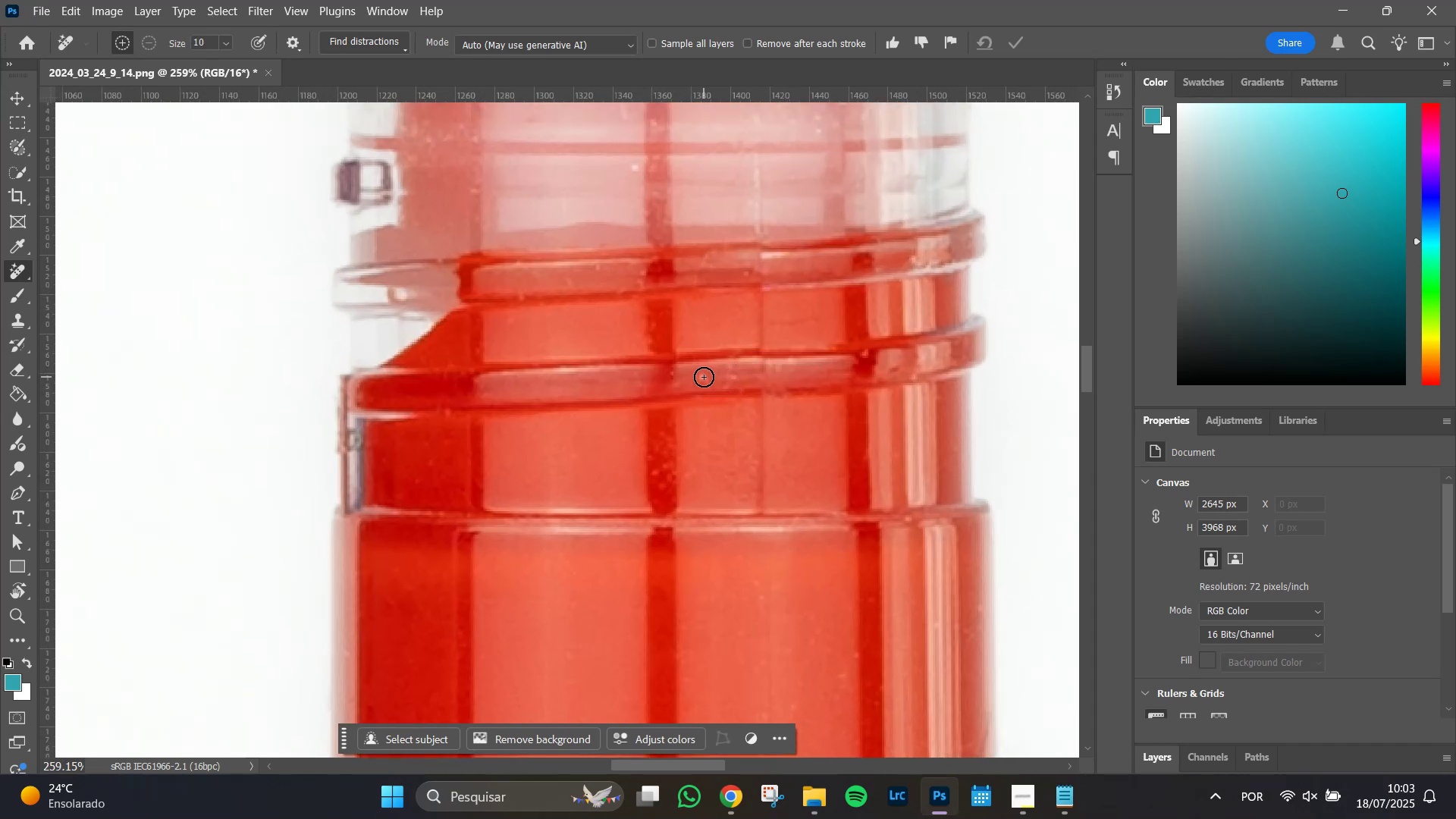 
left_click([704, 377])
 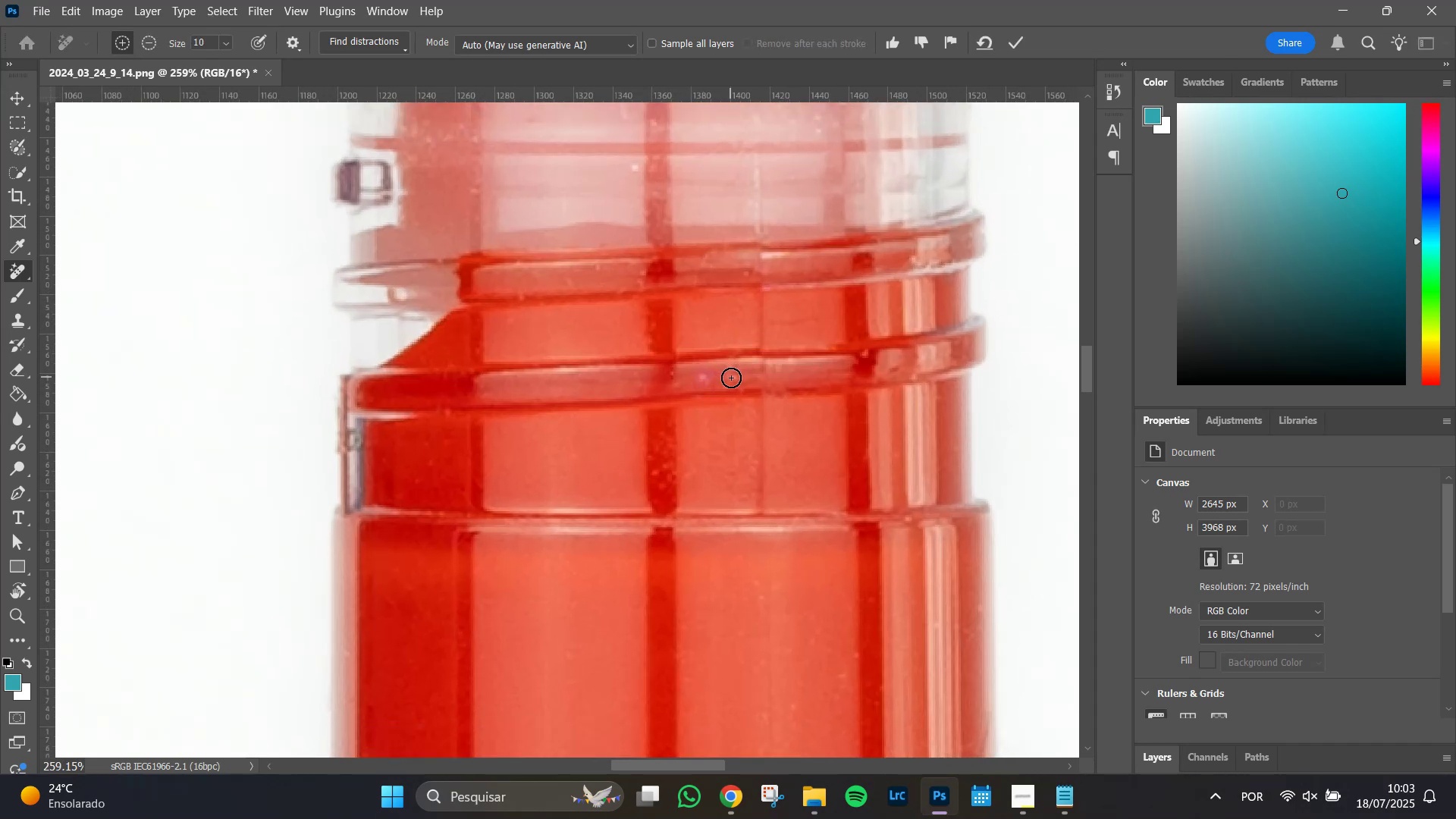 
left_click([732, 378])
 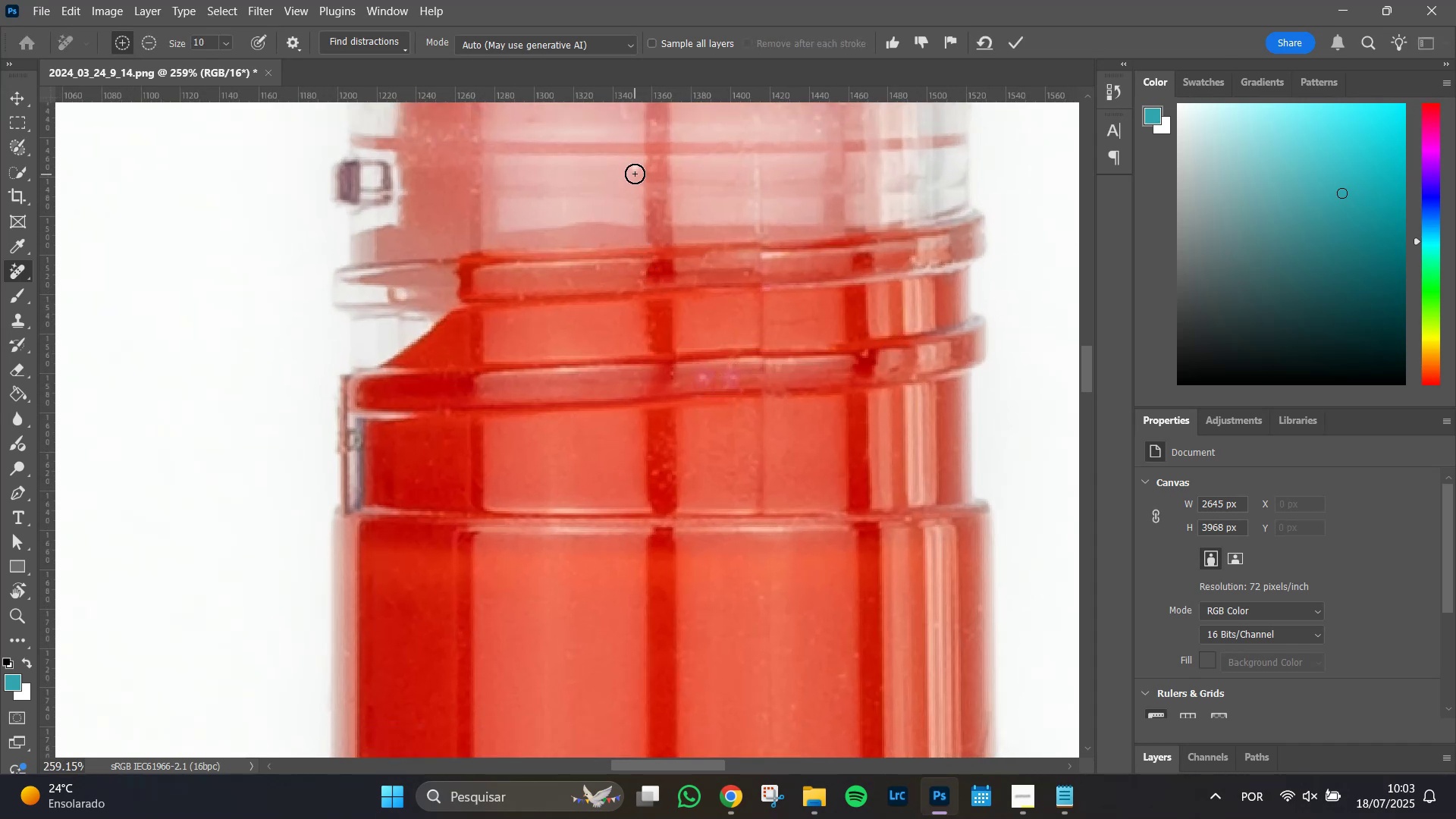 
left_click([633, 165])
 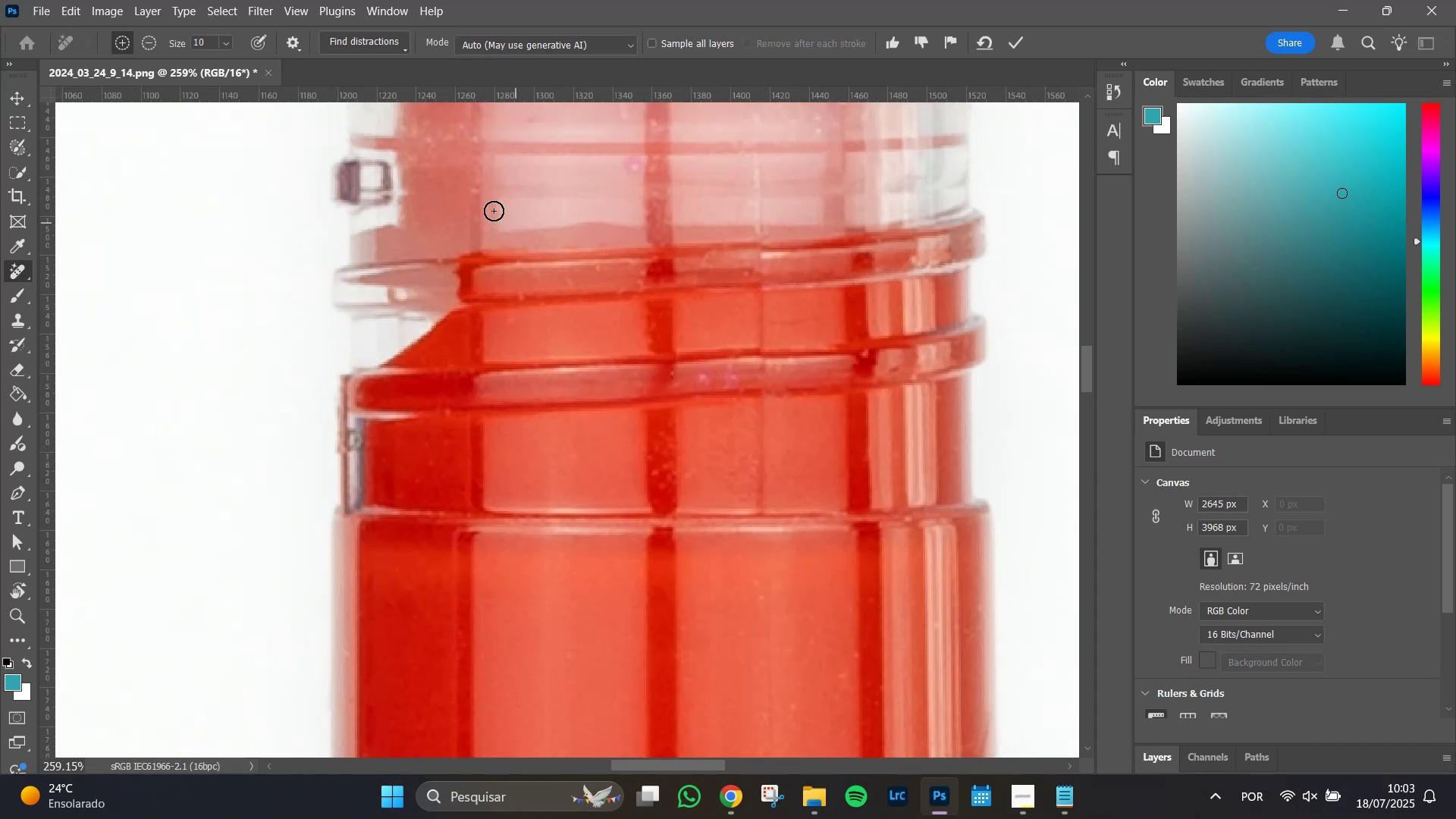 
left_click([476, 194])
 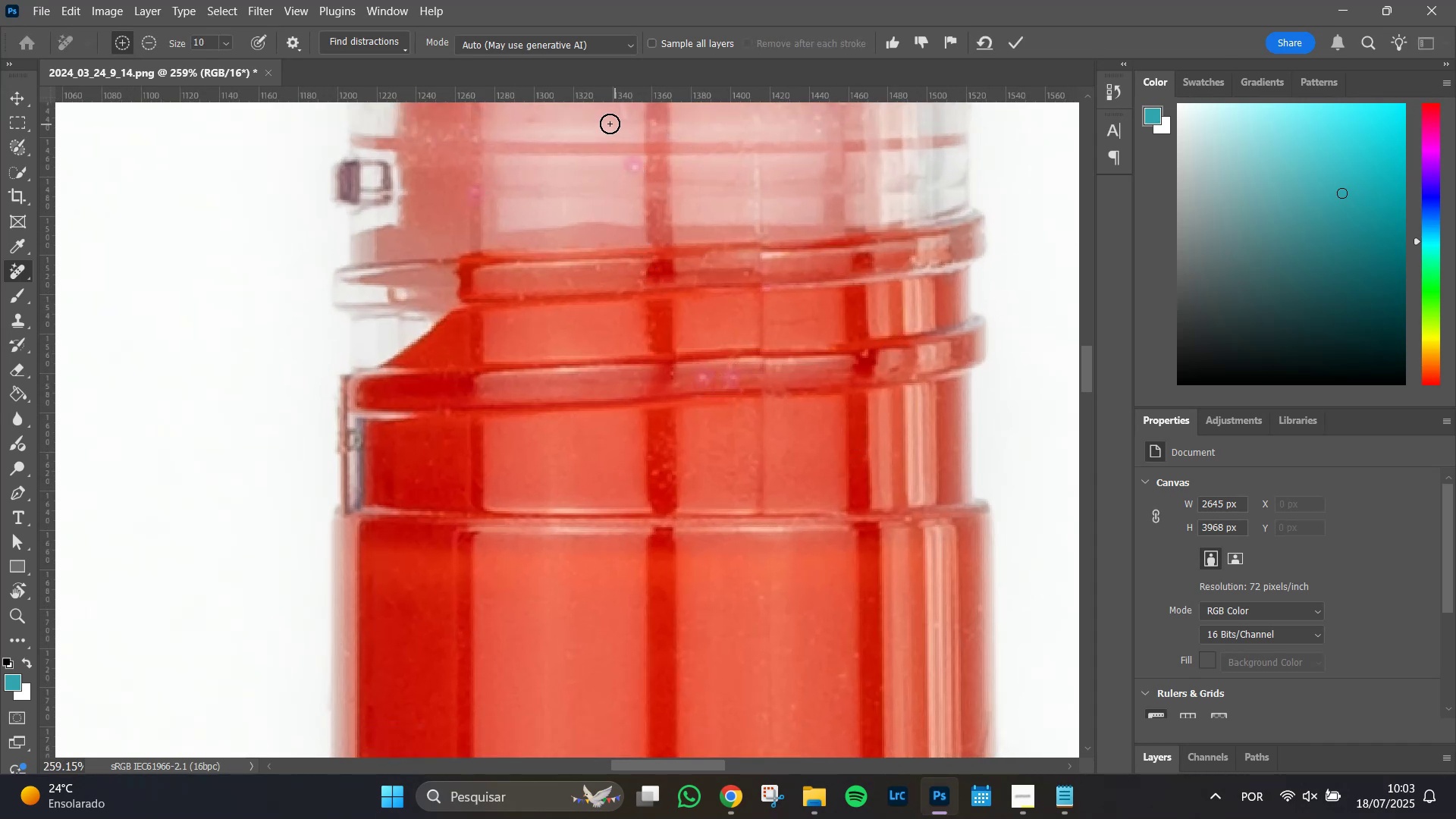 
hold_key(key=Space, duration=1.02)
 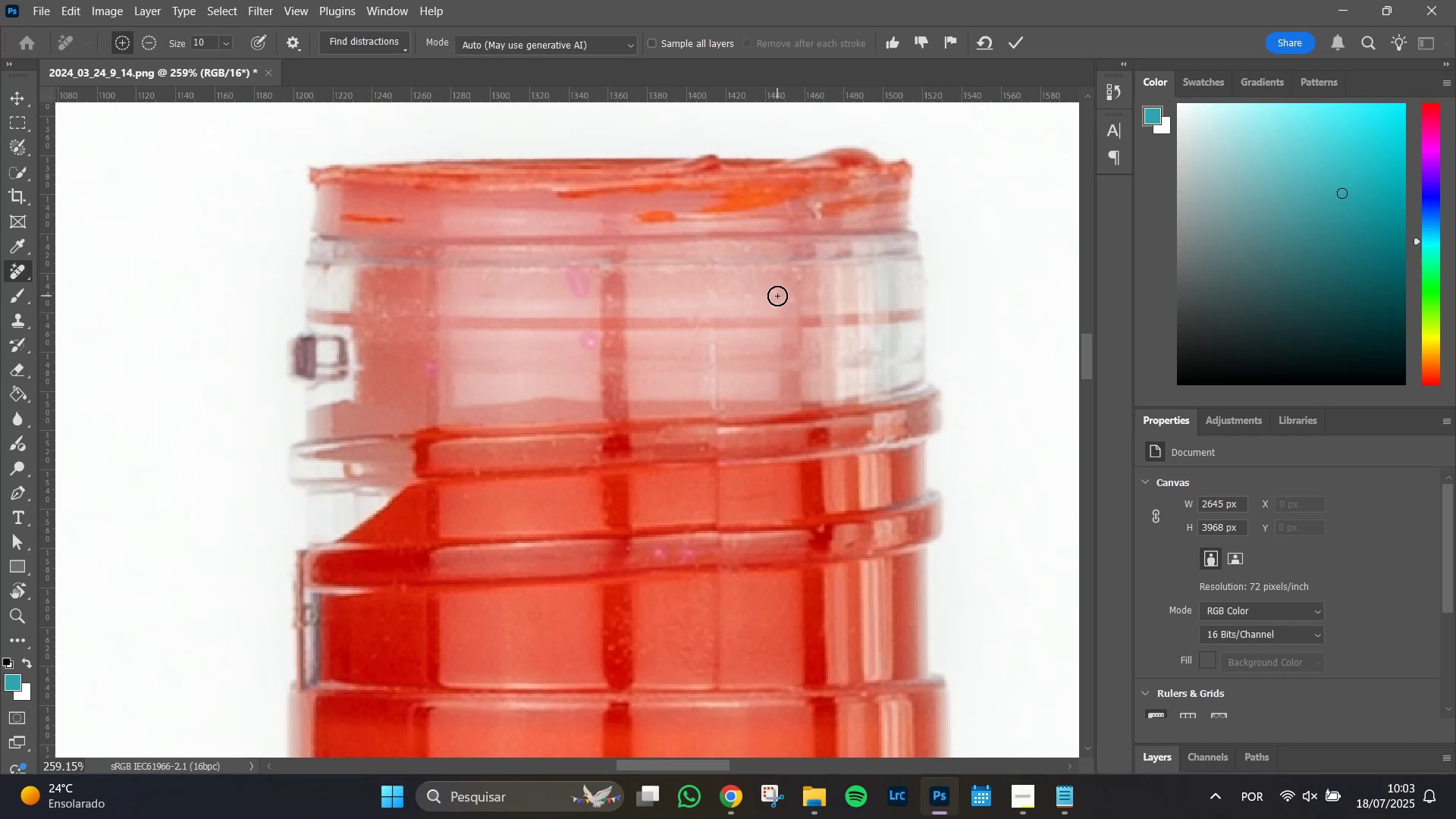 
double_click([775, 306])
 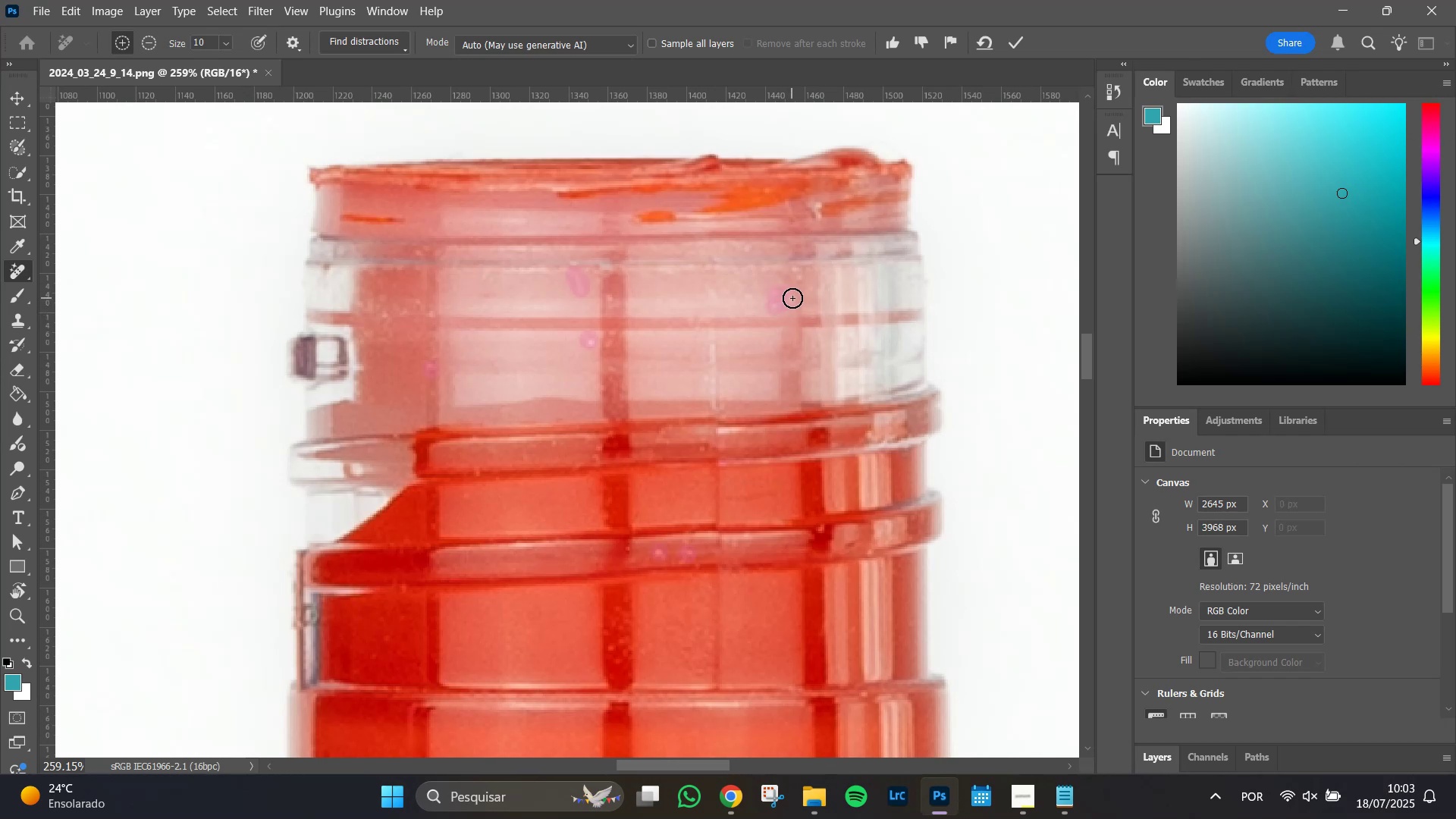 
triple_click([792, 298])
 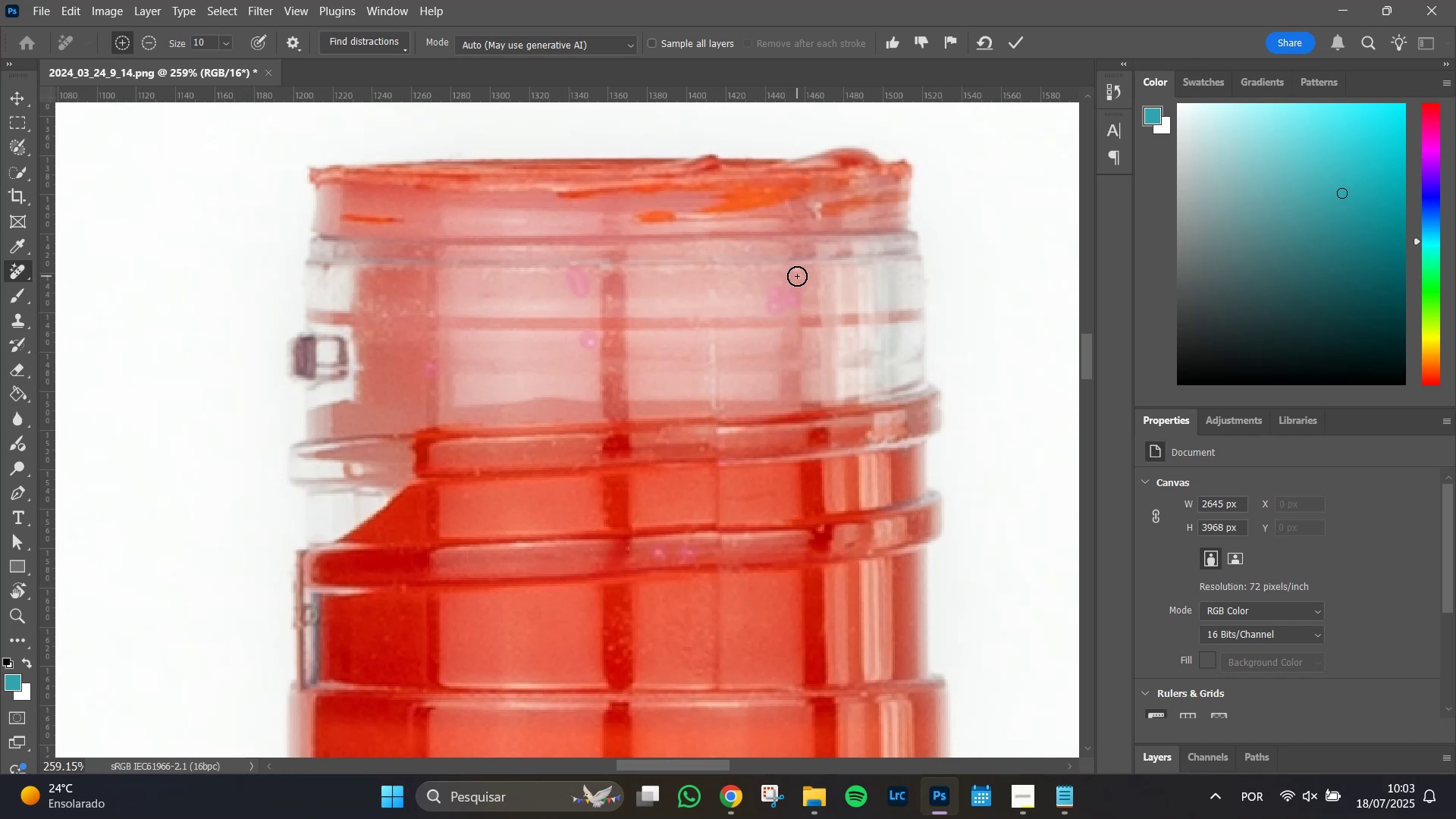 
left_click([797, 276])
 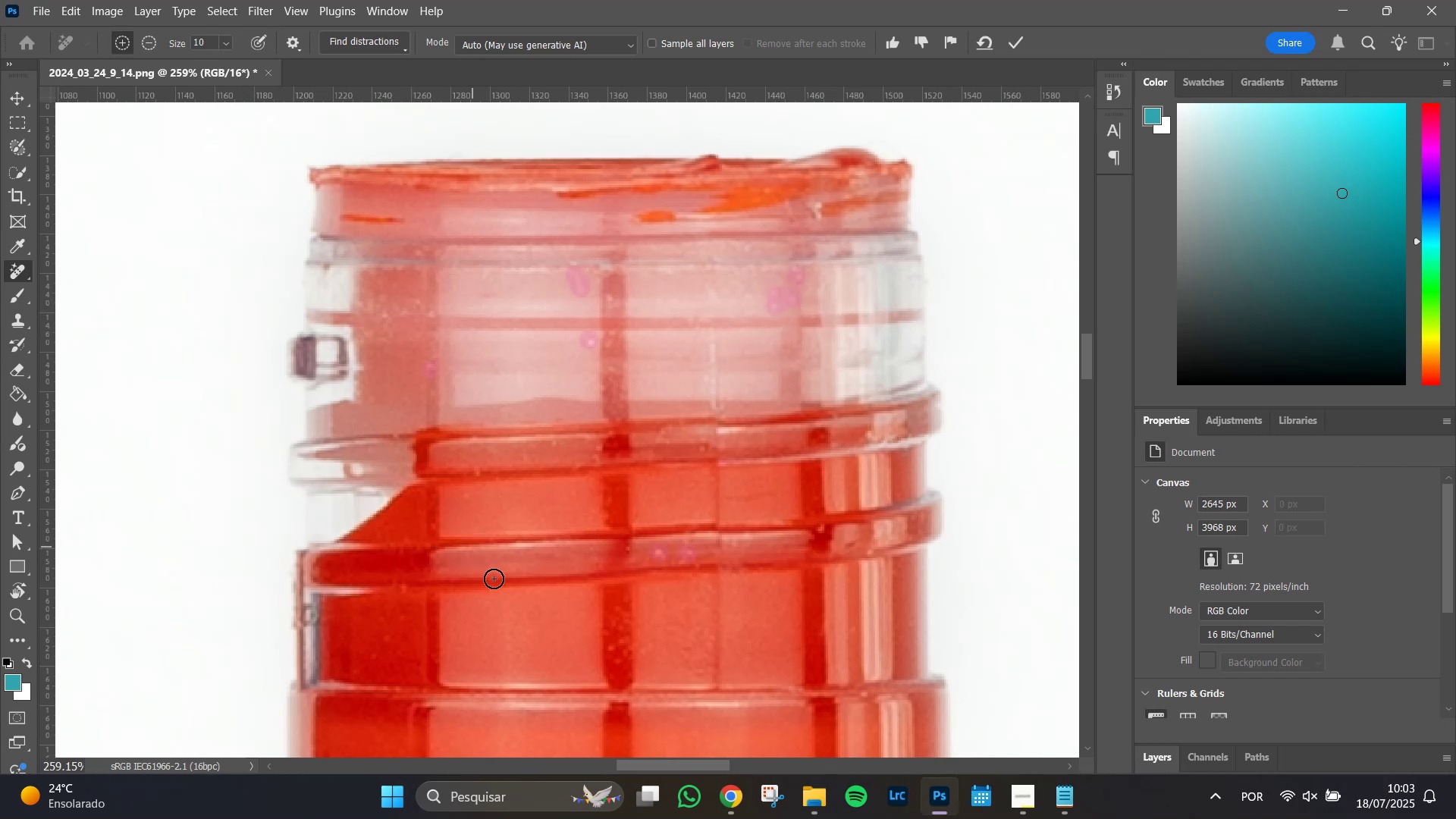 
hold_key(key=Space, duration=1.51)
 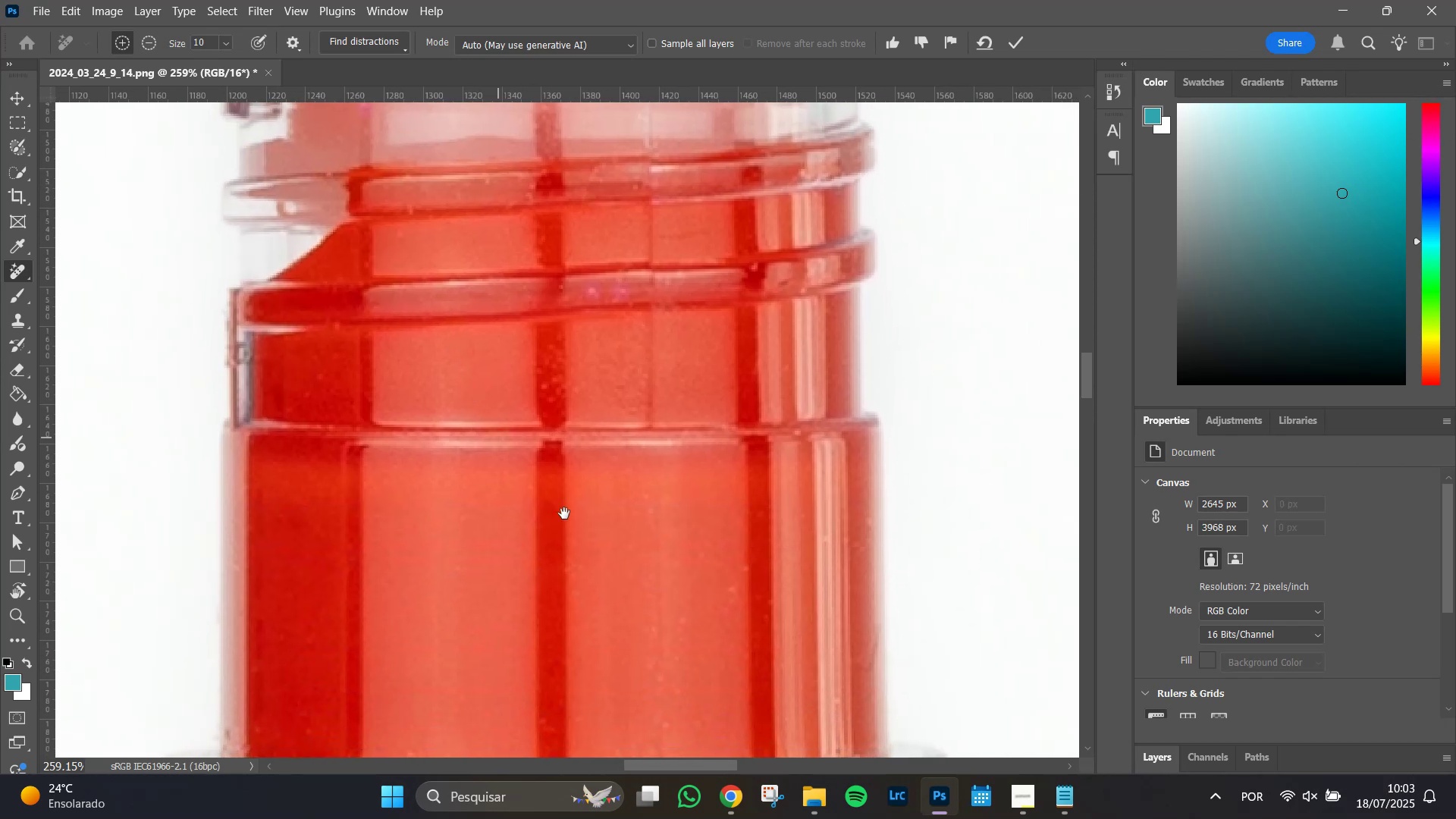 
key(Space)
 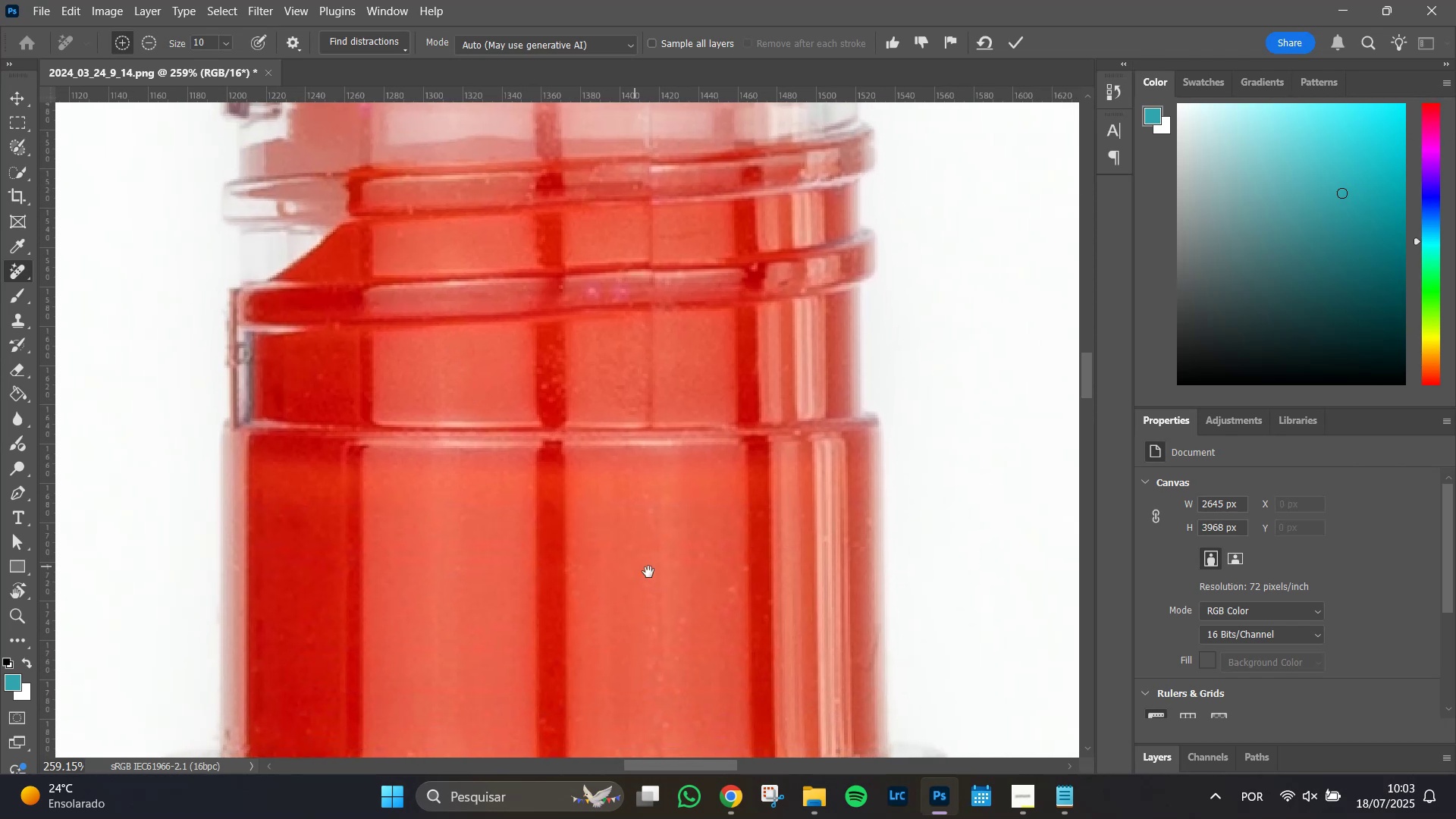 
key(Space)
 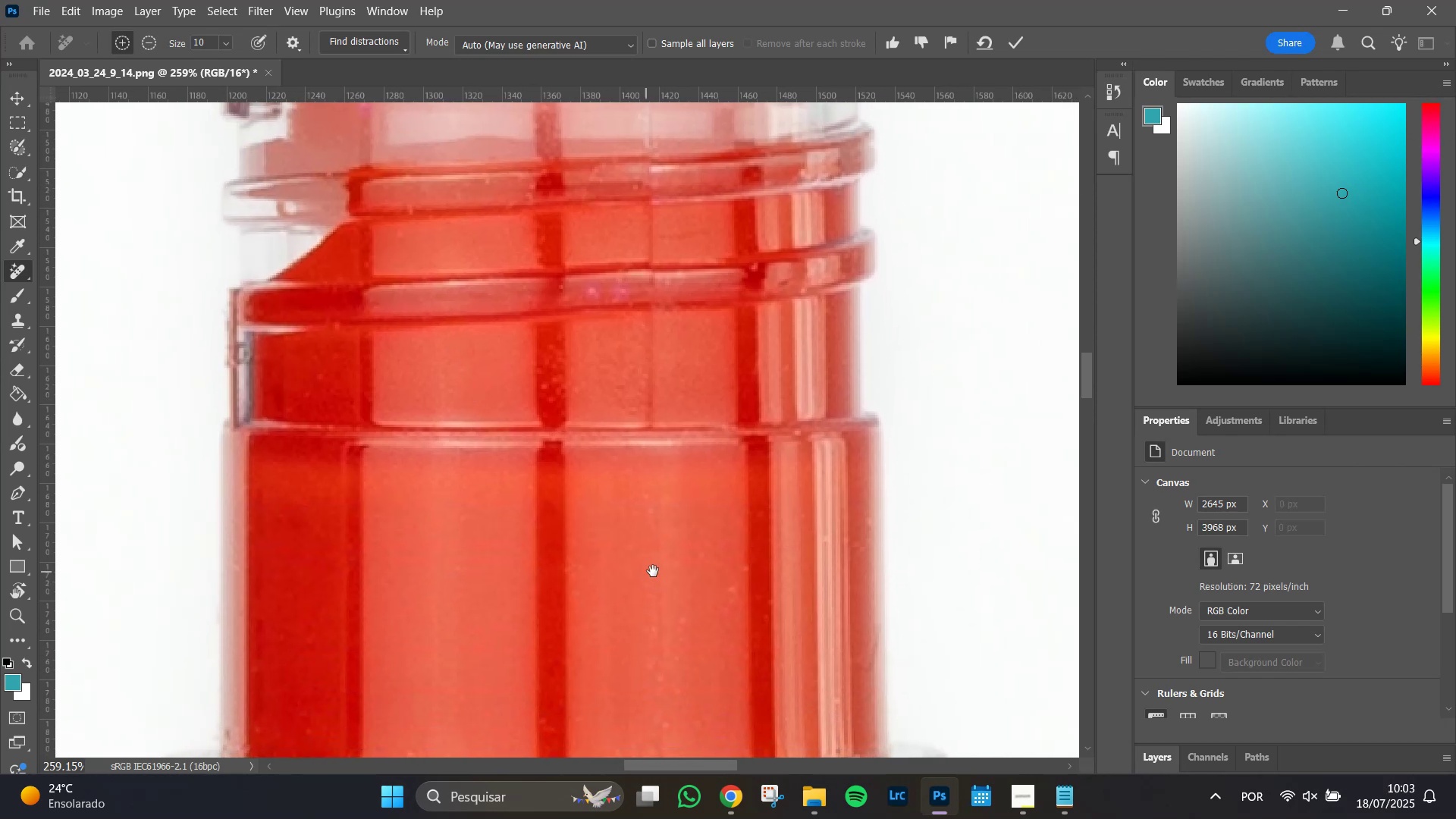 
key(Space)
 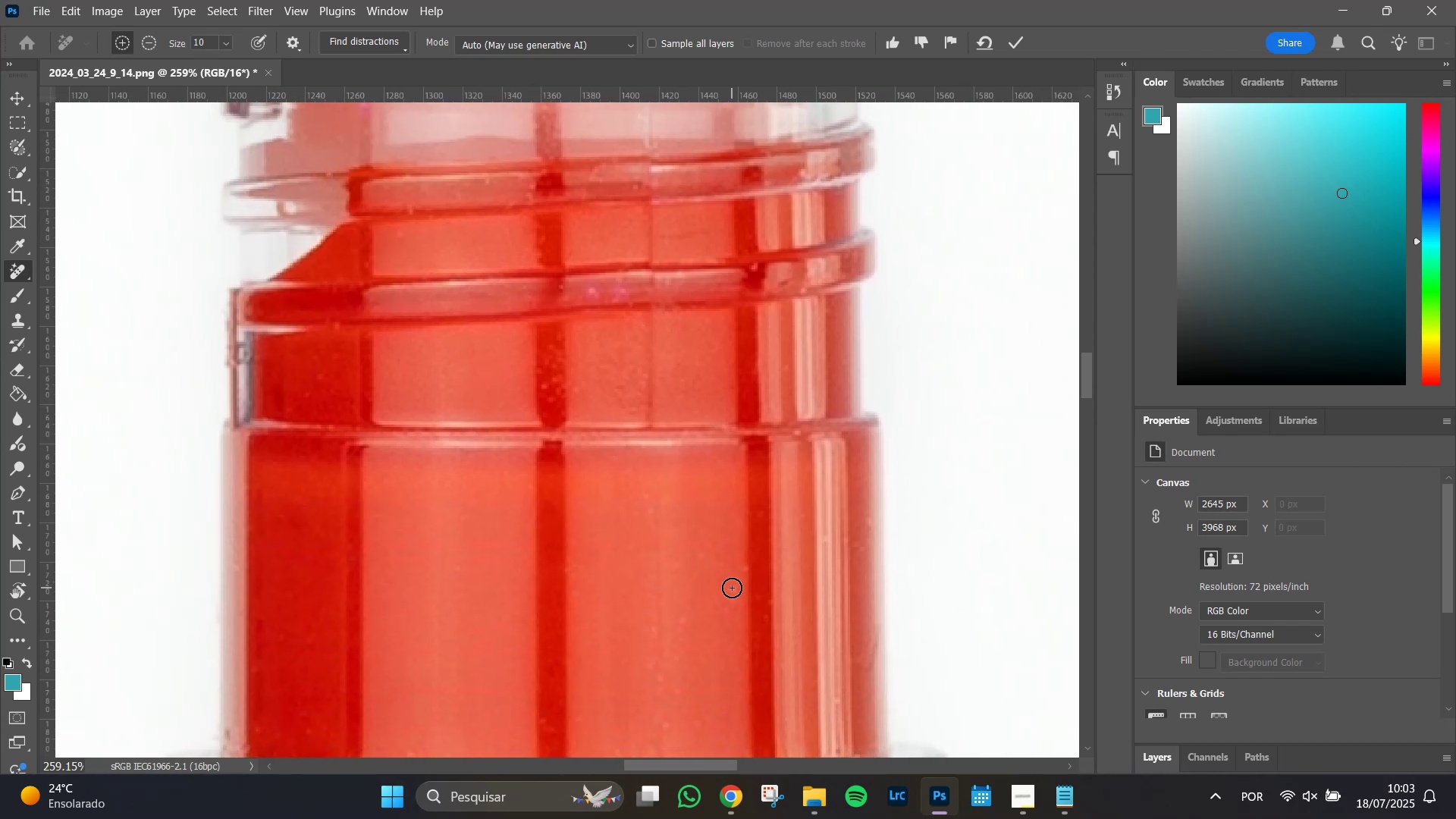 
left_click([734, 592])
 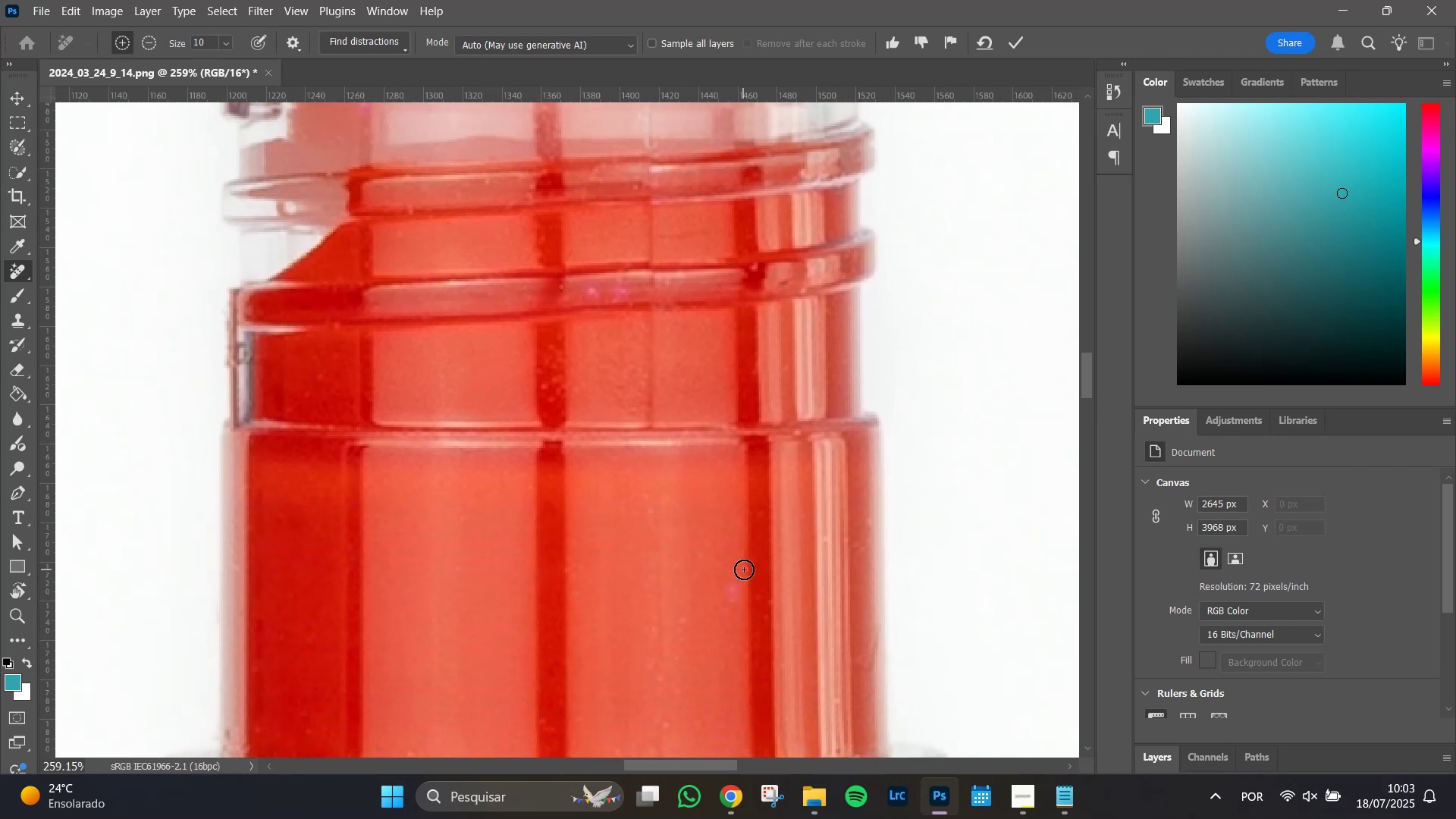 
left_click([744, 570])
 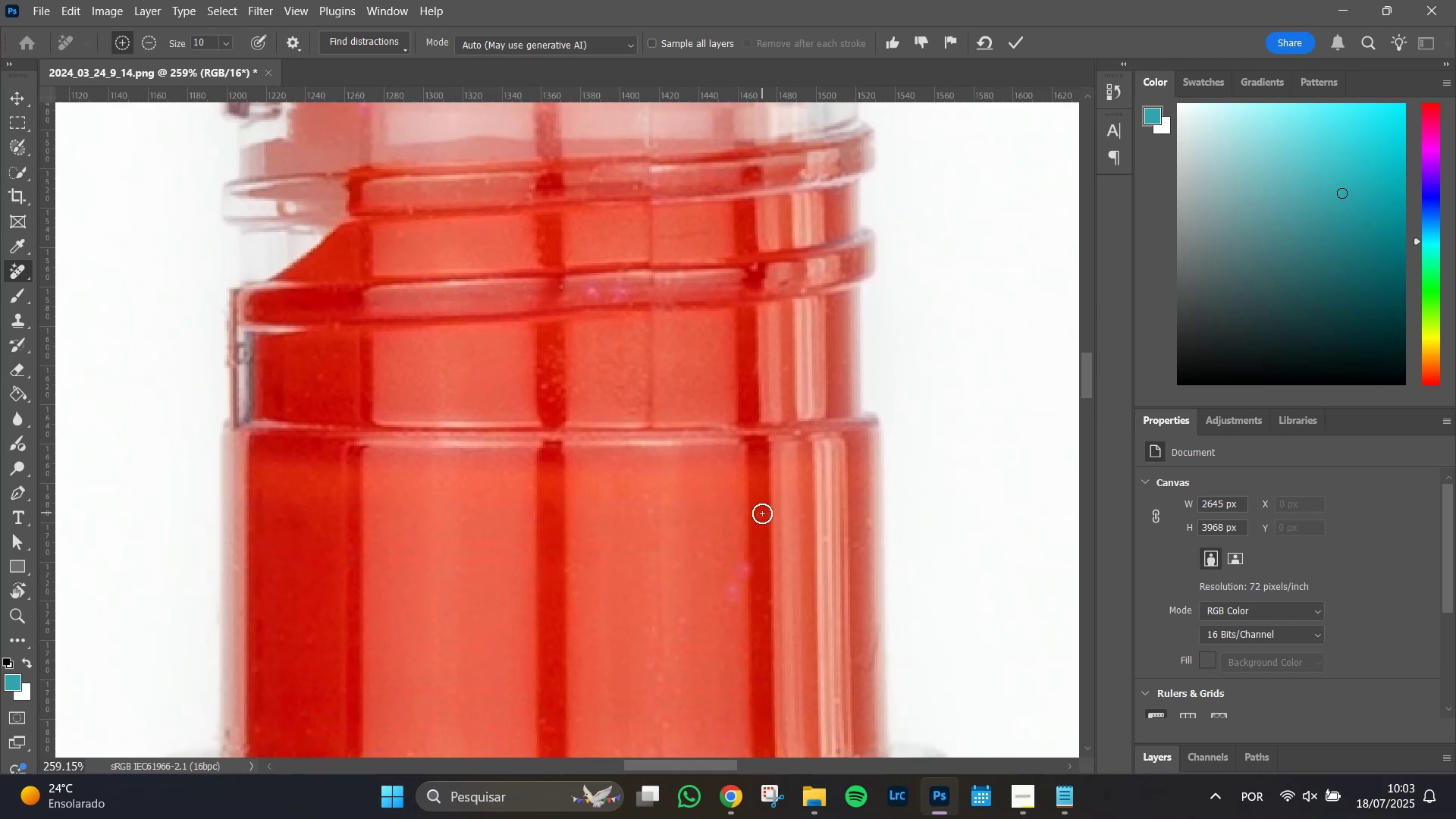 
left_click([762, 513])
 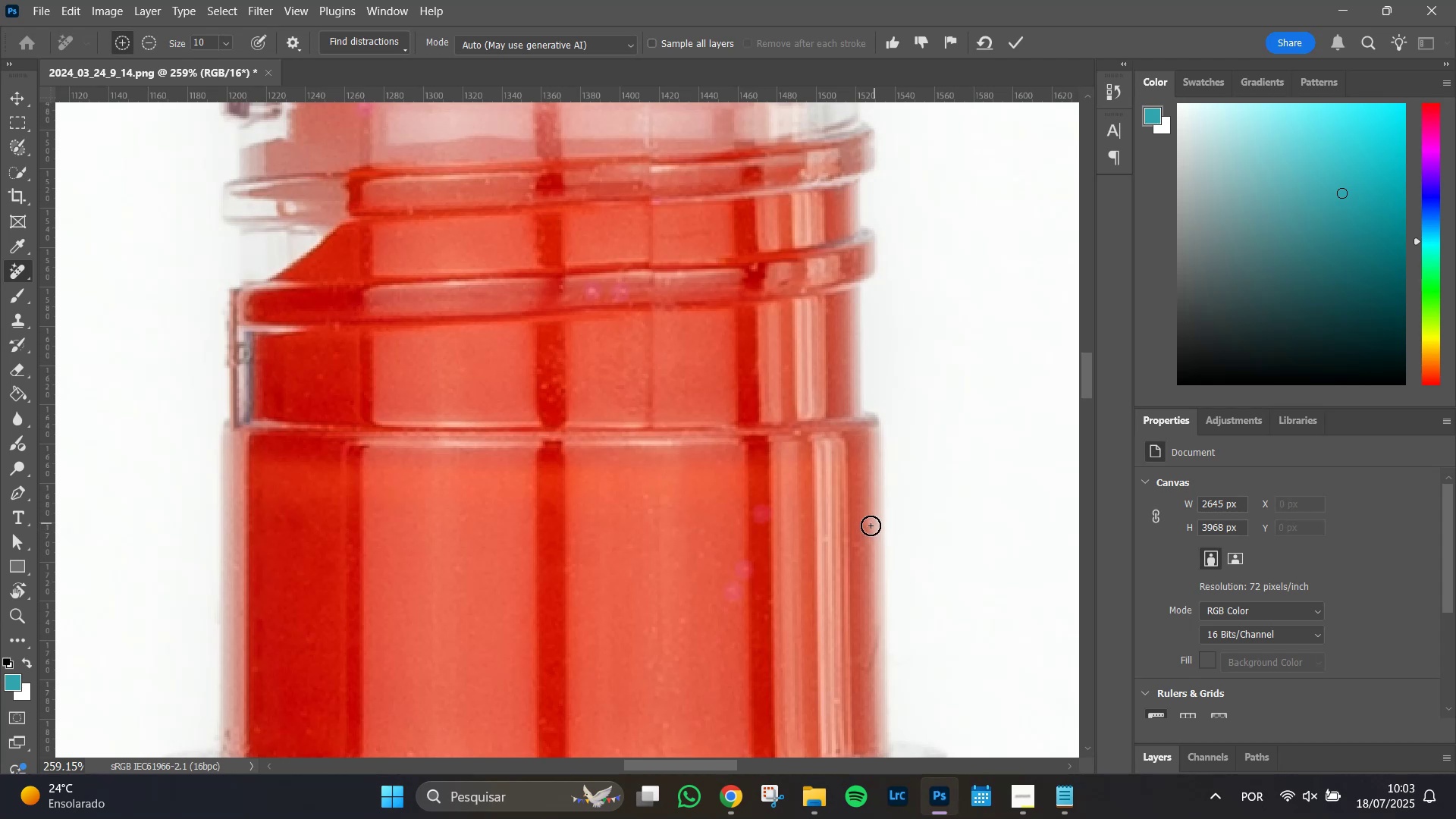 
left_click([871, 526])
 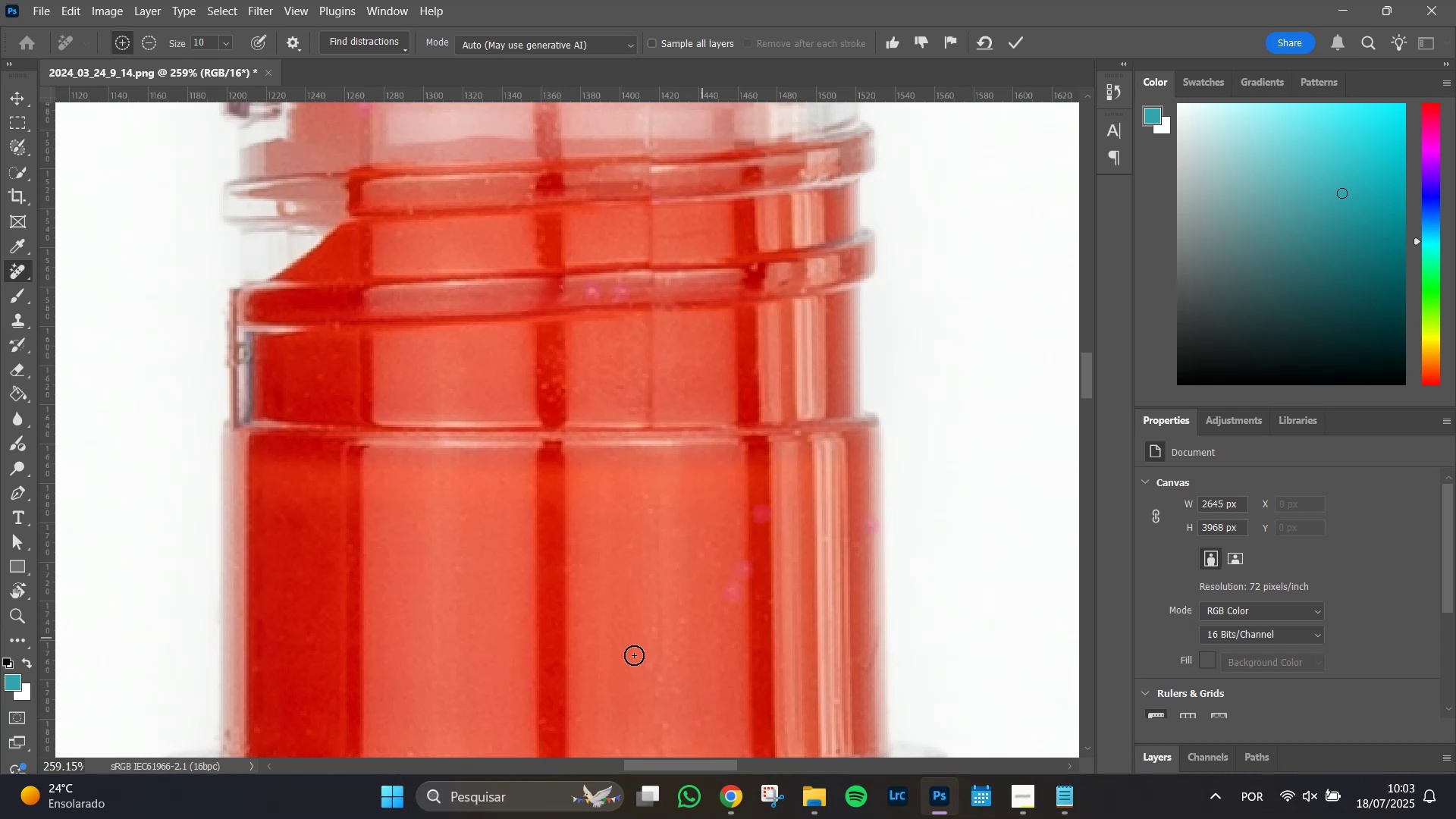 
hold_key(key=Space, duration=1.19)
 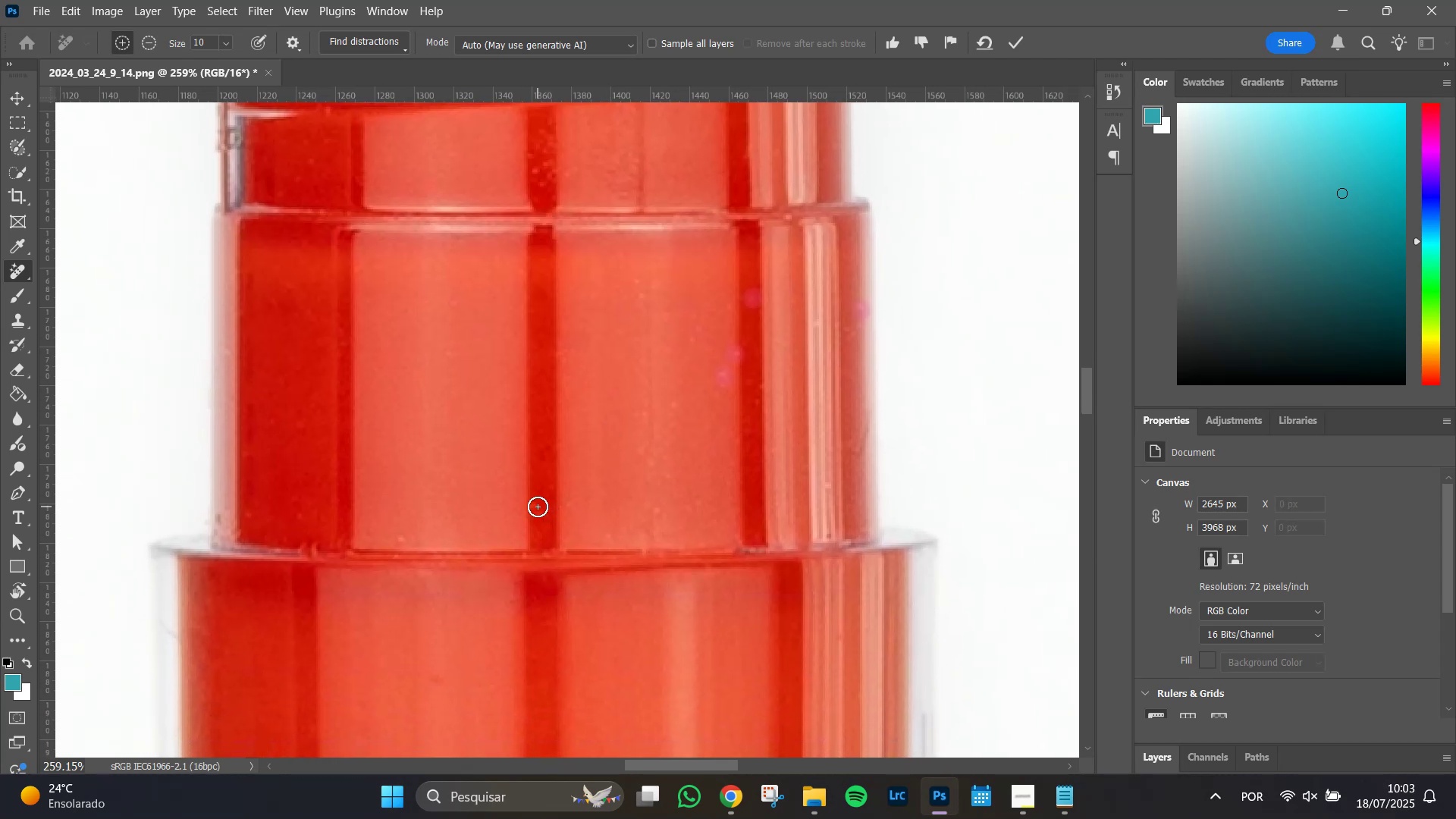 
left_click([538, 507])
 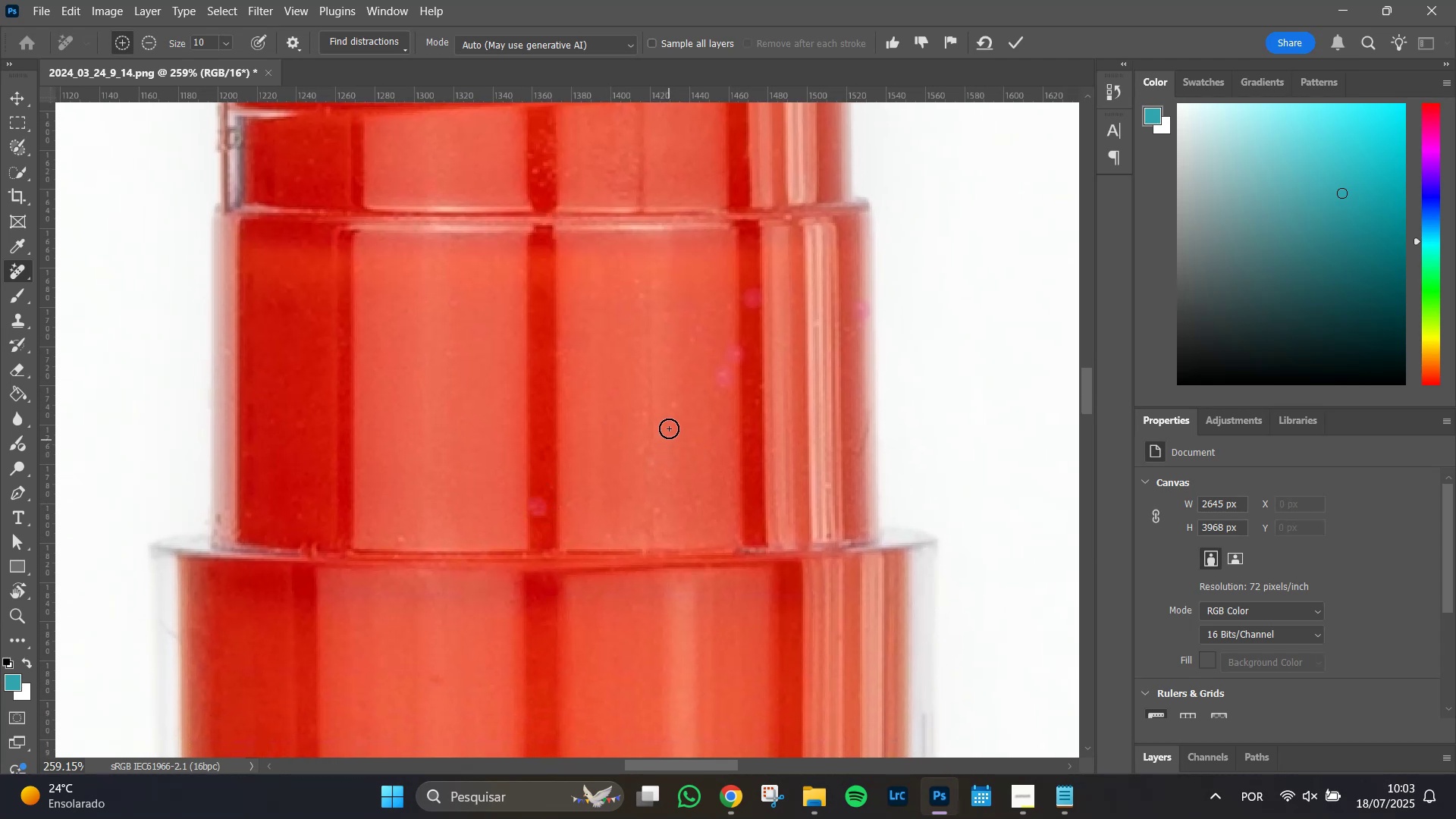 
left_click([674, 409])
 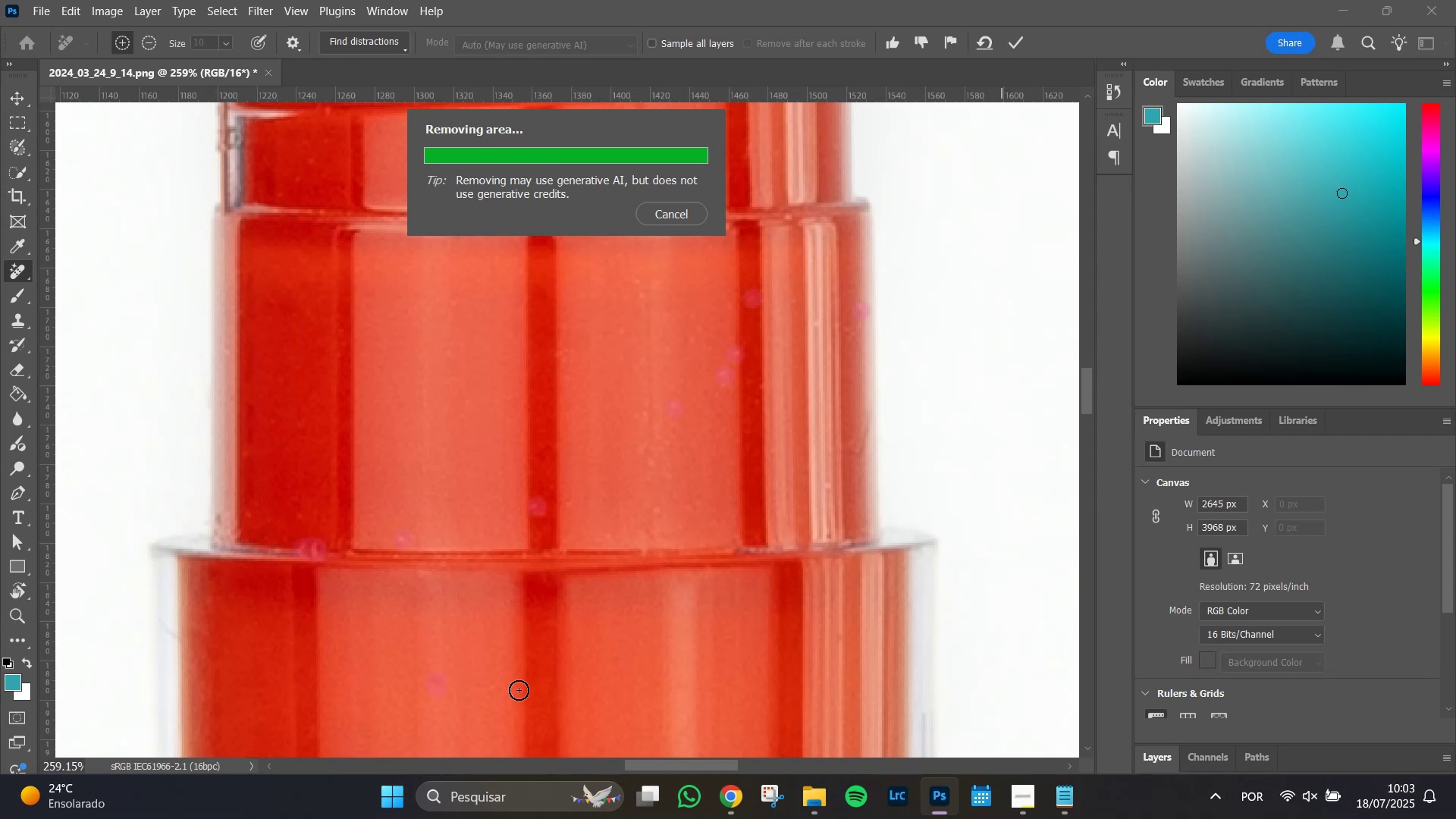 
wait(21.76)
 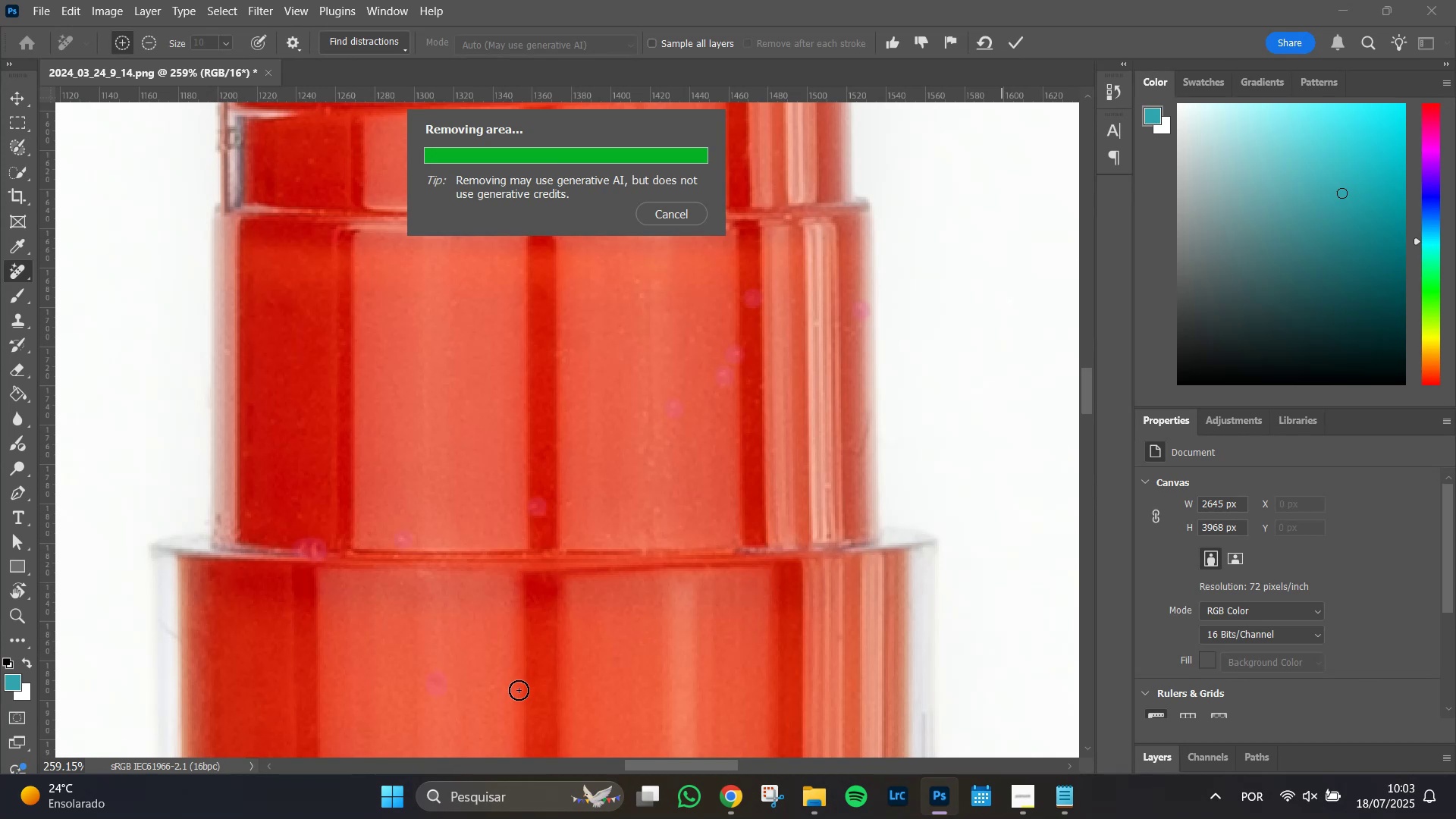 
key(Alt+Tab)
 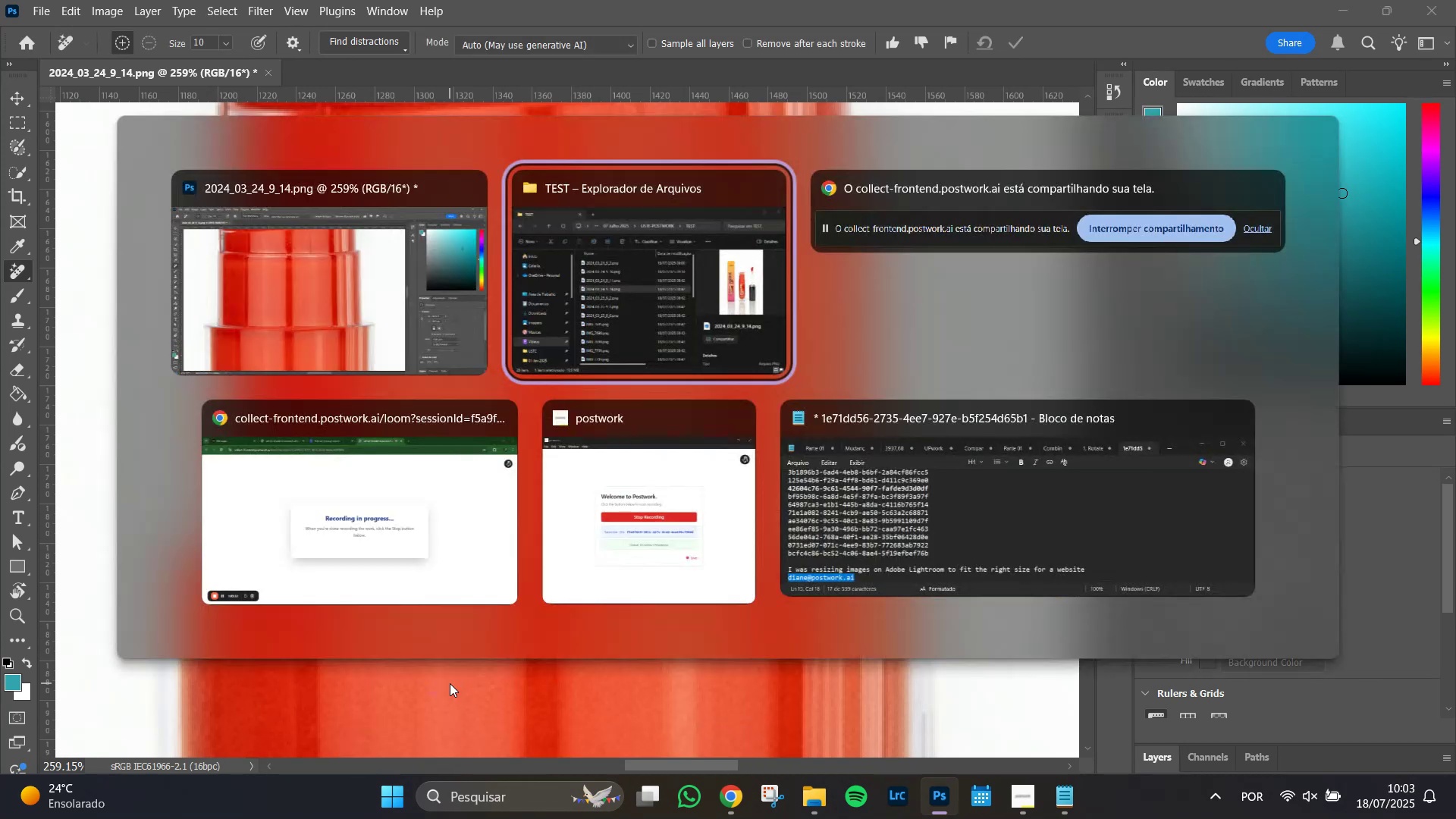 
key(Alt+Tab)
 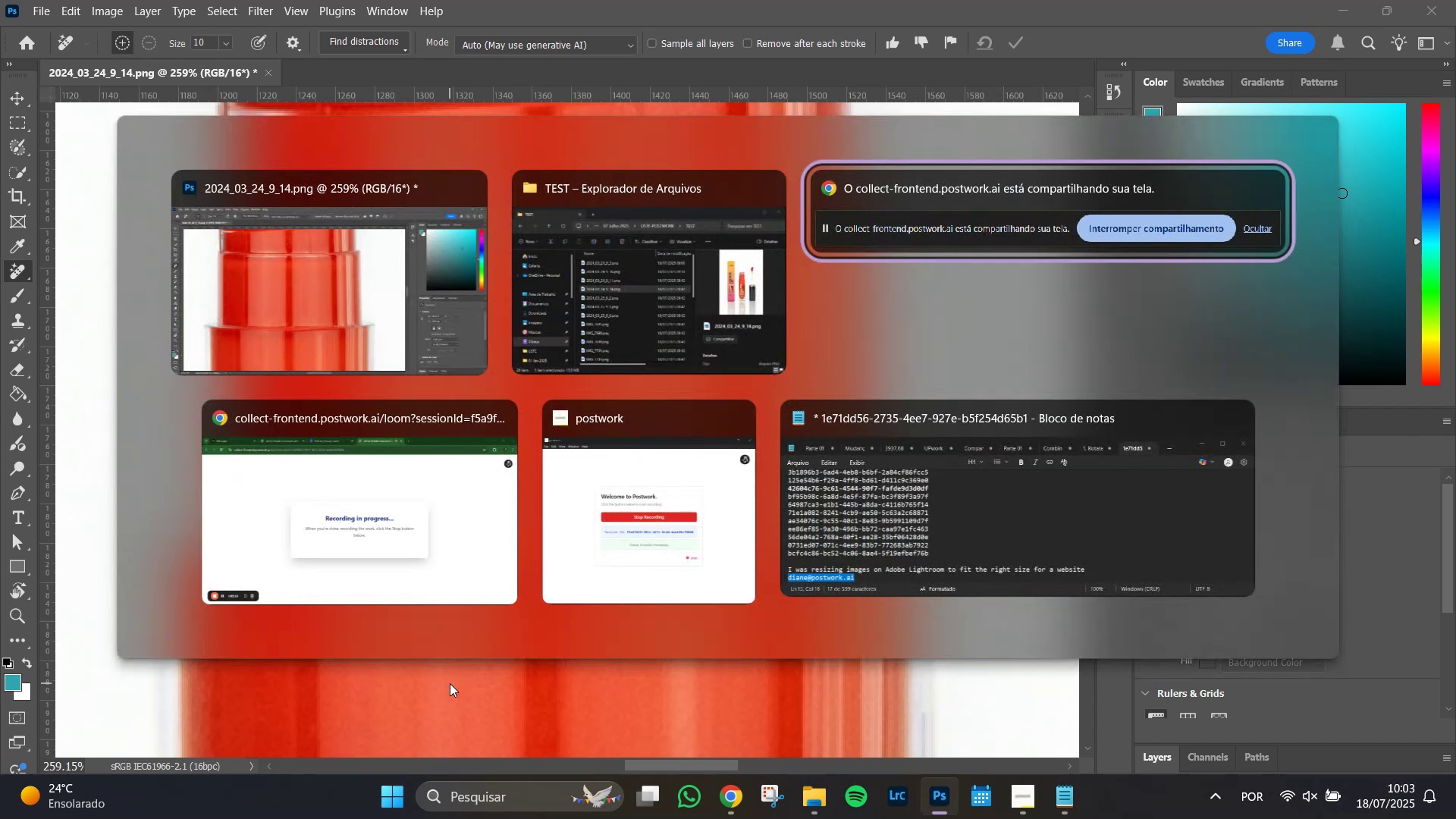 
key(Alt+Tab)
 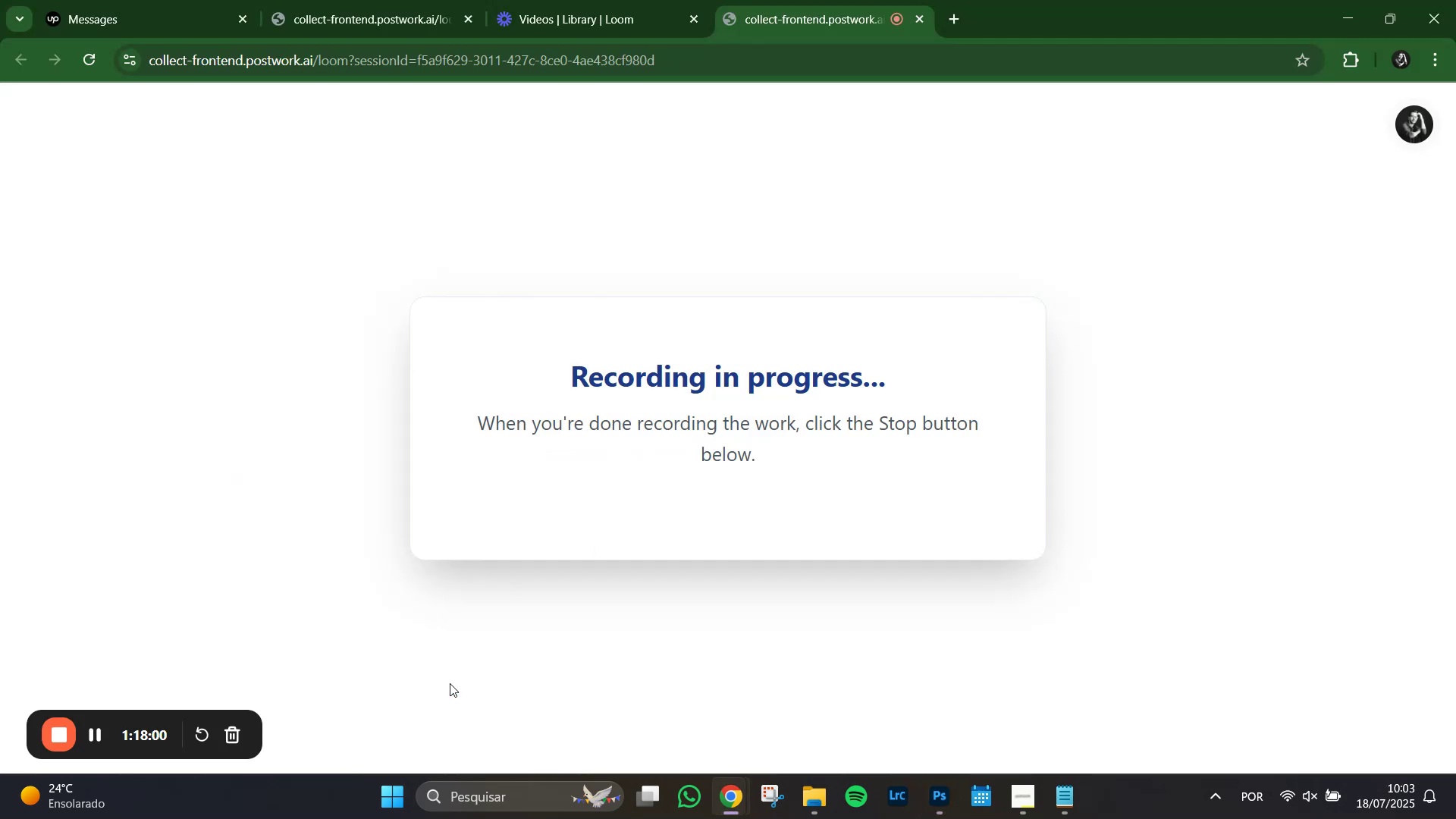 
key(Alt+Tab)
 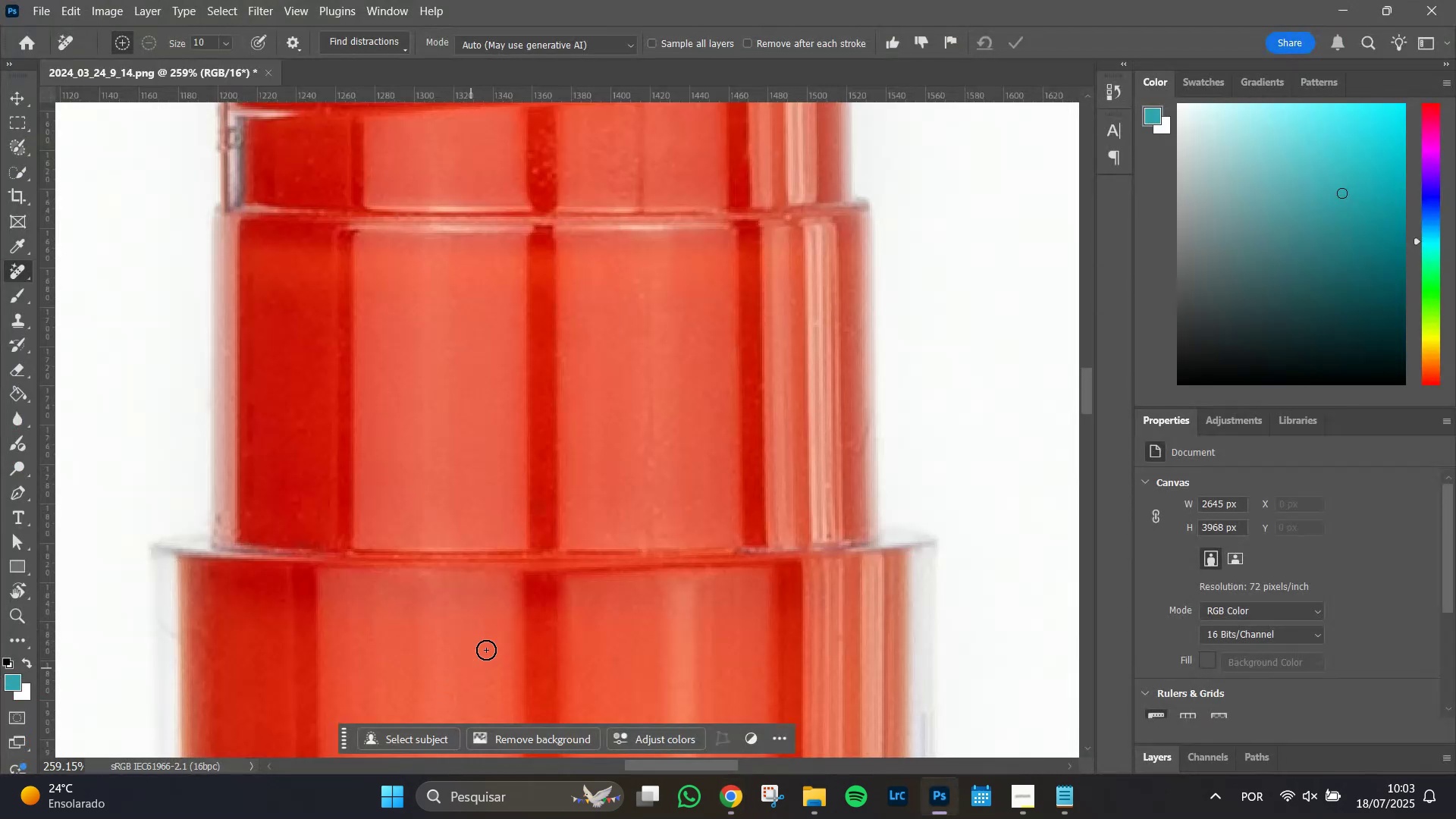 
hold_key(key=AltLeft, duration=1.51)
scroll: coordinate [507, 631], scroll_direction: down, amount: 17.0
 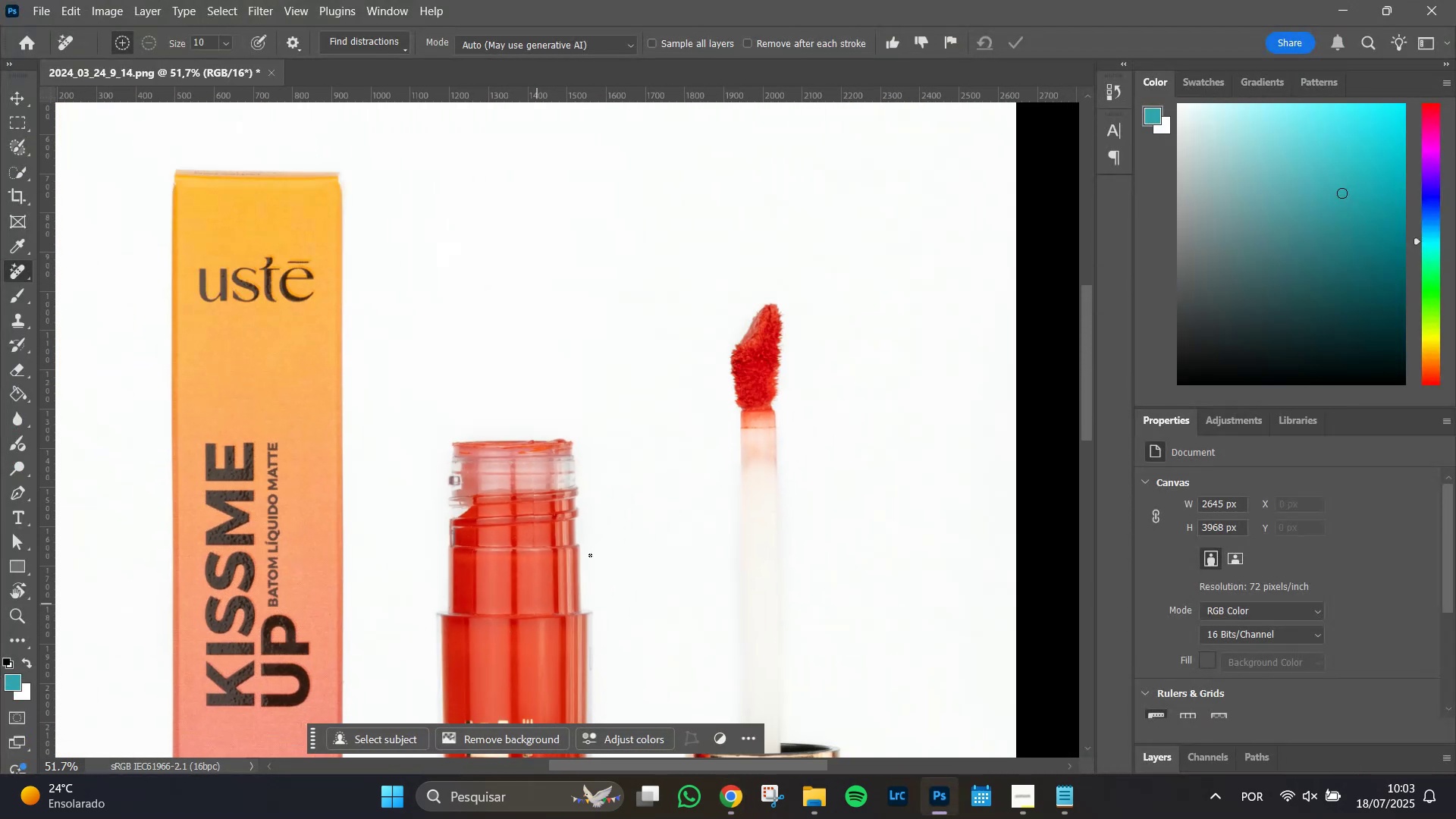 
hold_key(key=AltLeft, duration=1.51)
scroll: coordinate [771, 389], scroll_direction: up, amount: 17.0
 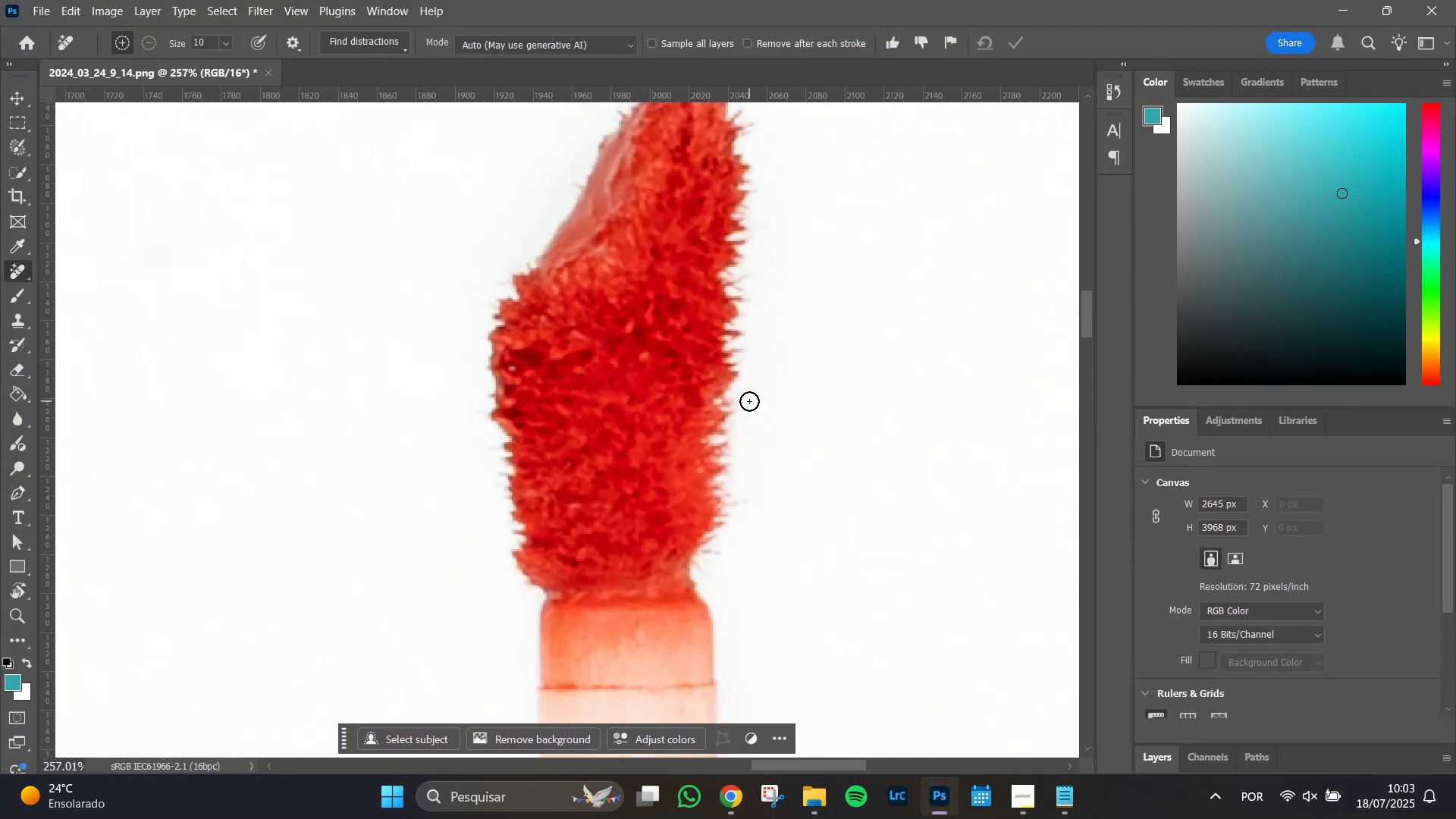 
hold_key(key=AltLeft, duration=0.8)
 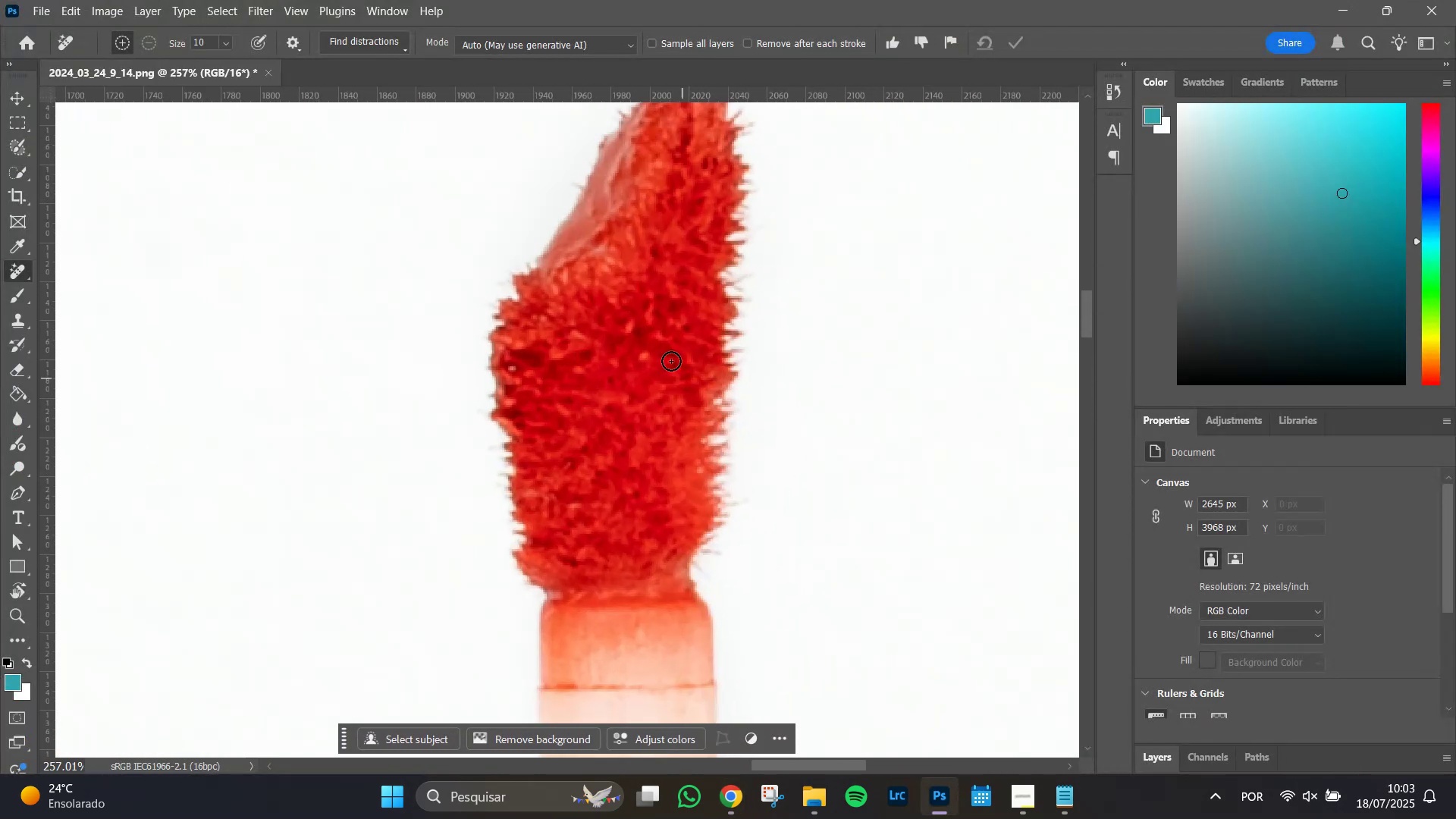 
hold_key(key=Space, duration=1.51)
 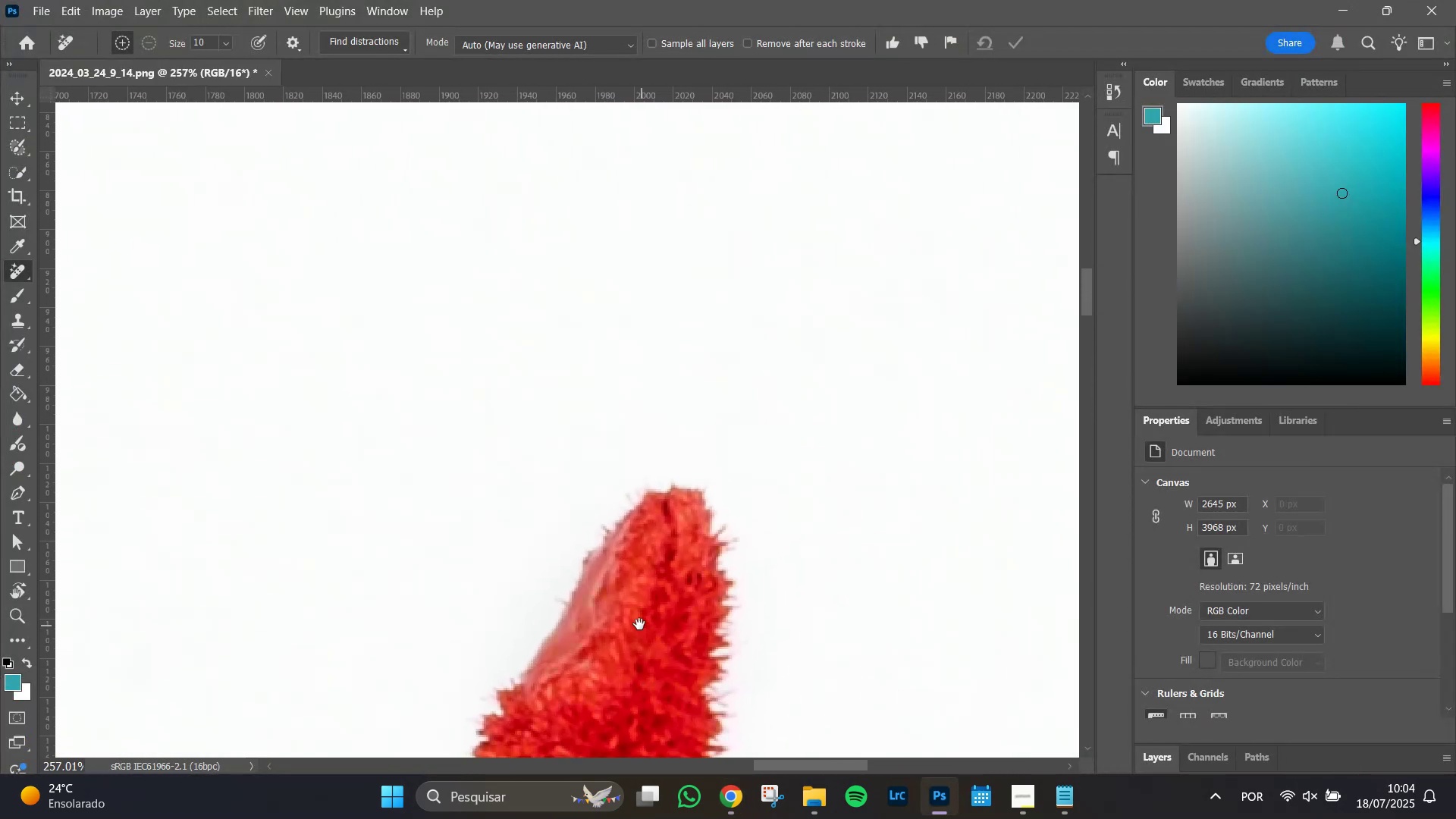 
hold_key(key=Space, duration=0.35)
 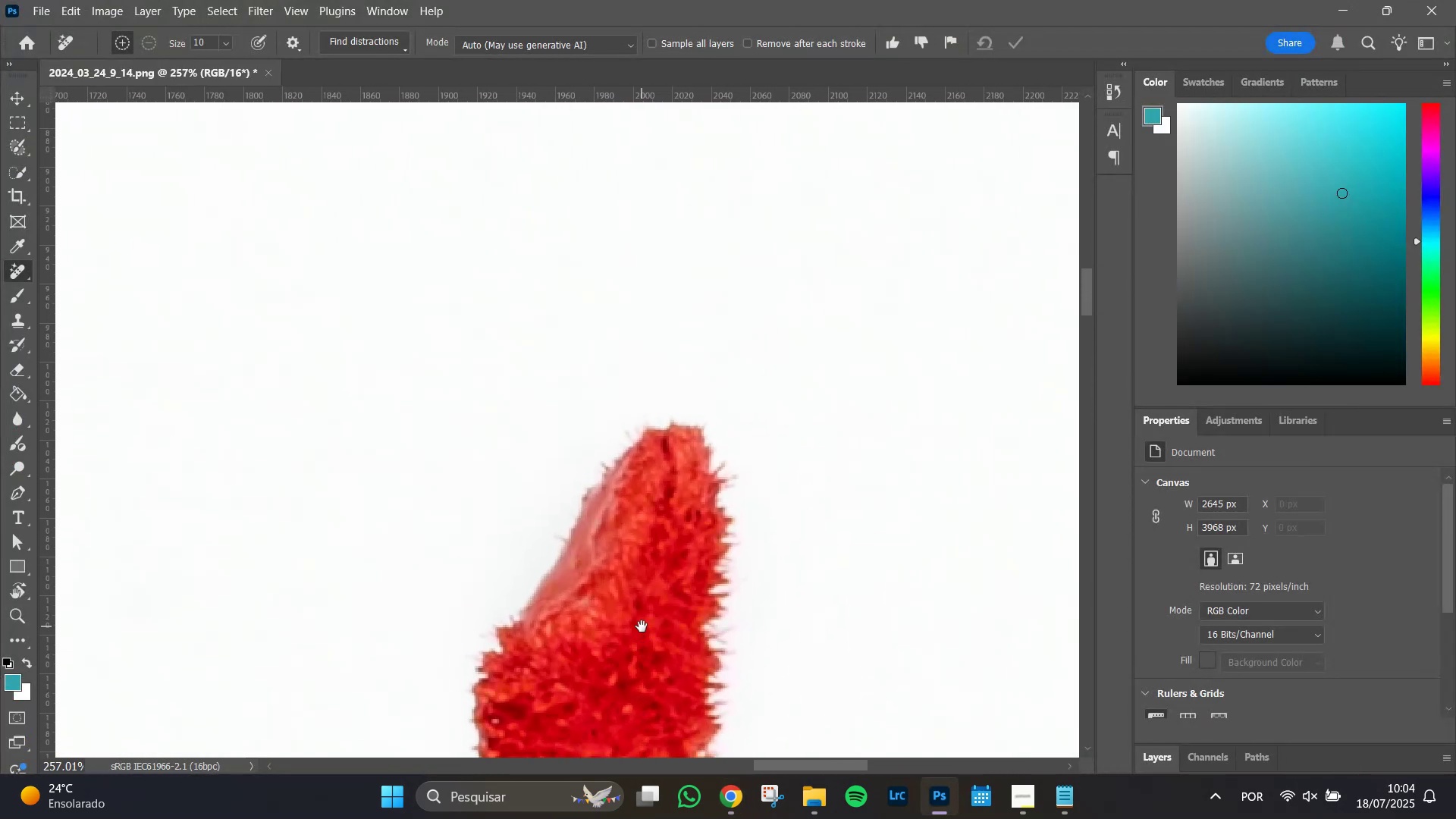 
hold_key(key=AltLeft, duration=0.96)
scroll: coordinate [636, 471], scroll_direction: down, amount: 26.0
 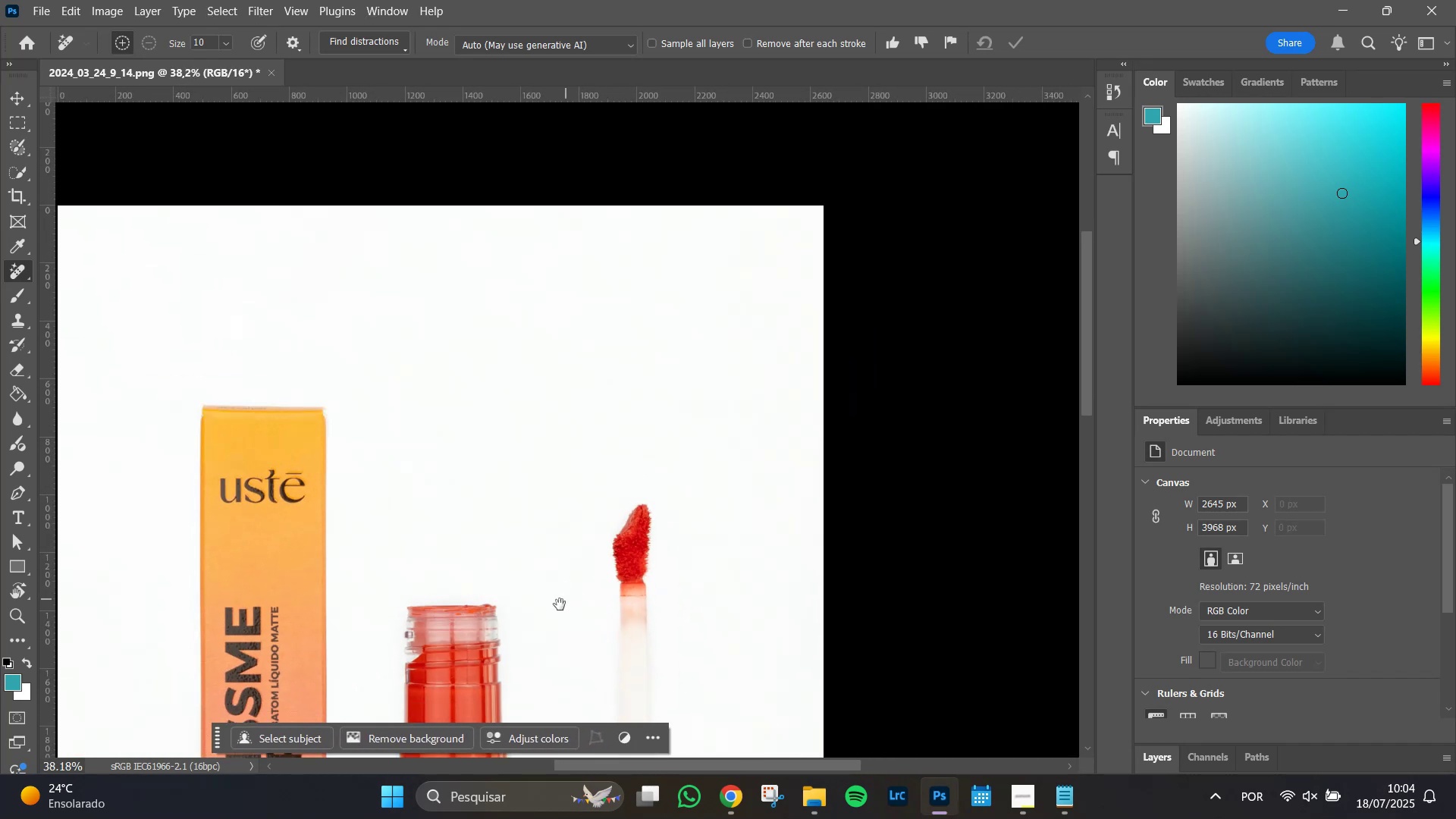 
hold_key(key=AltLeft, duration=0.95)
 